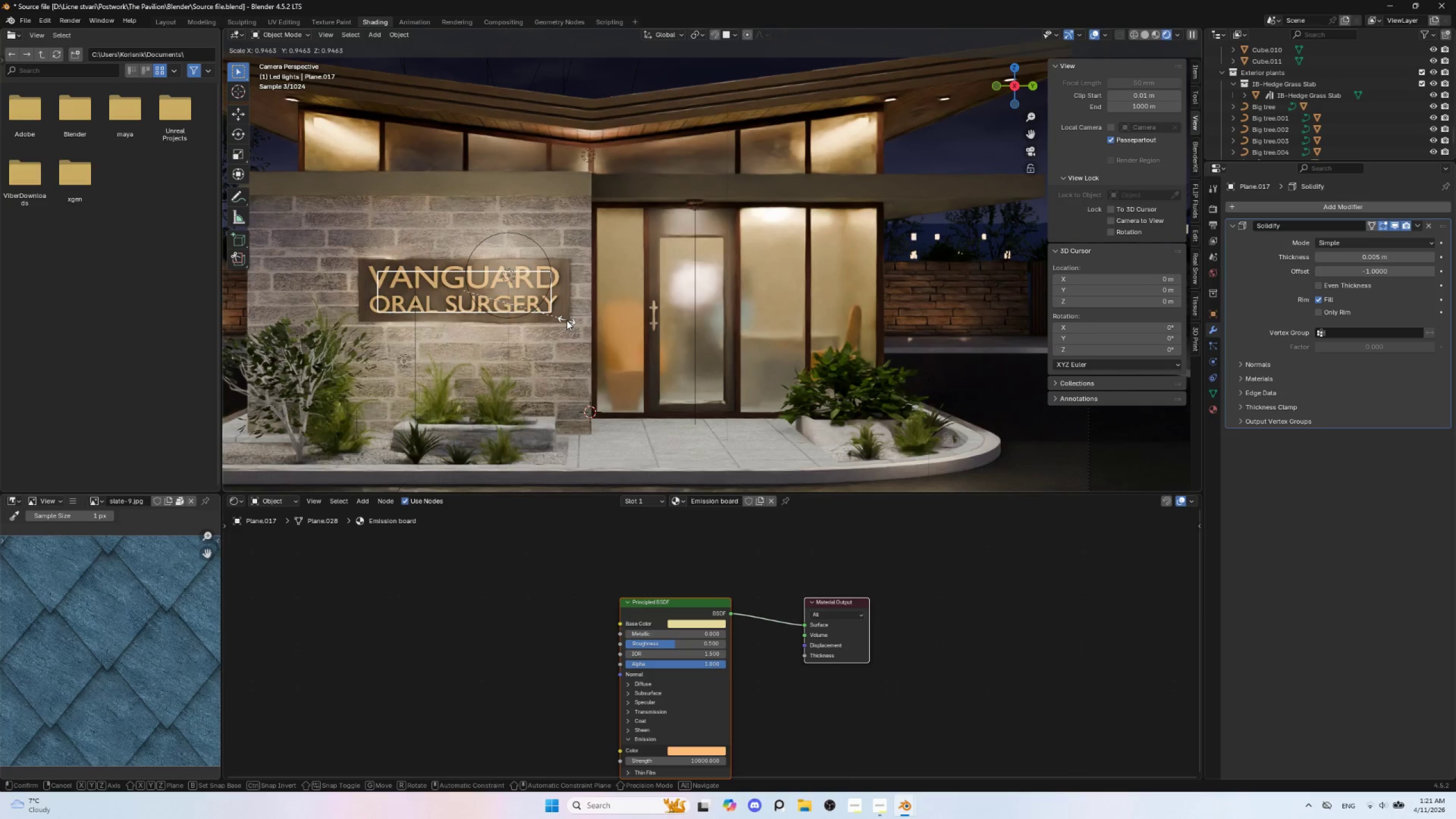 
key(Escape)
 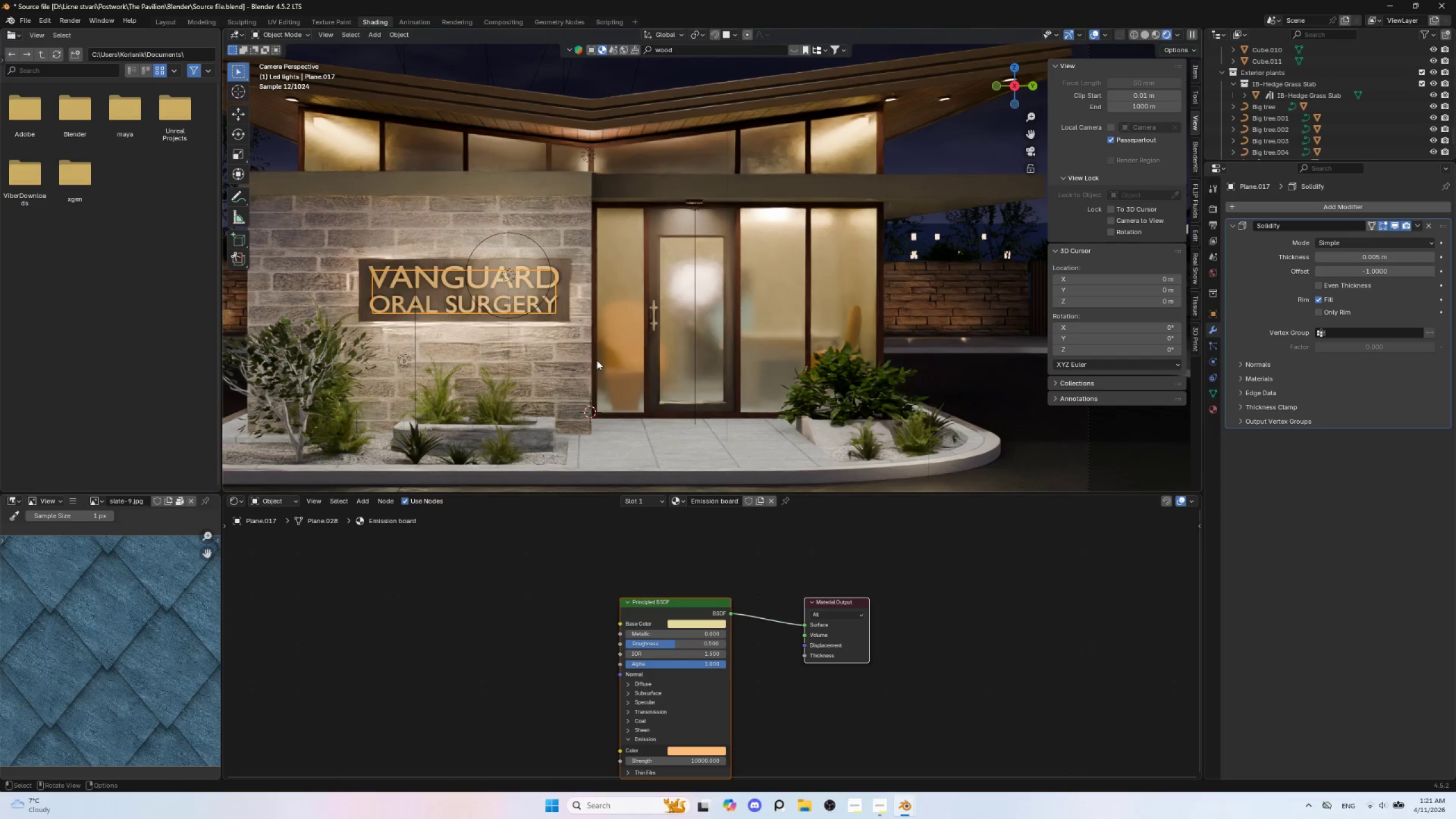 
scroll: coordinate [635, 366], scroll_direction: down, amount: 5.0
 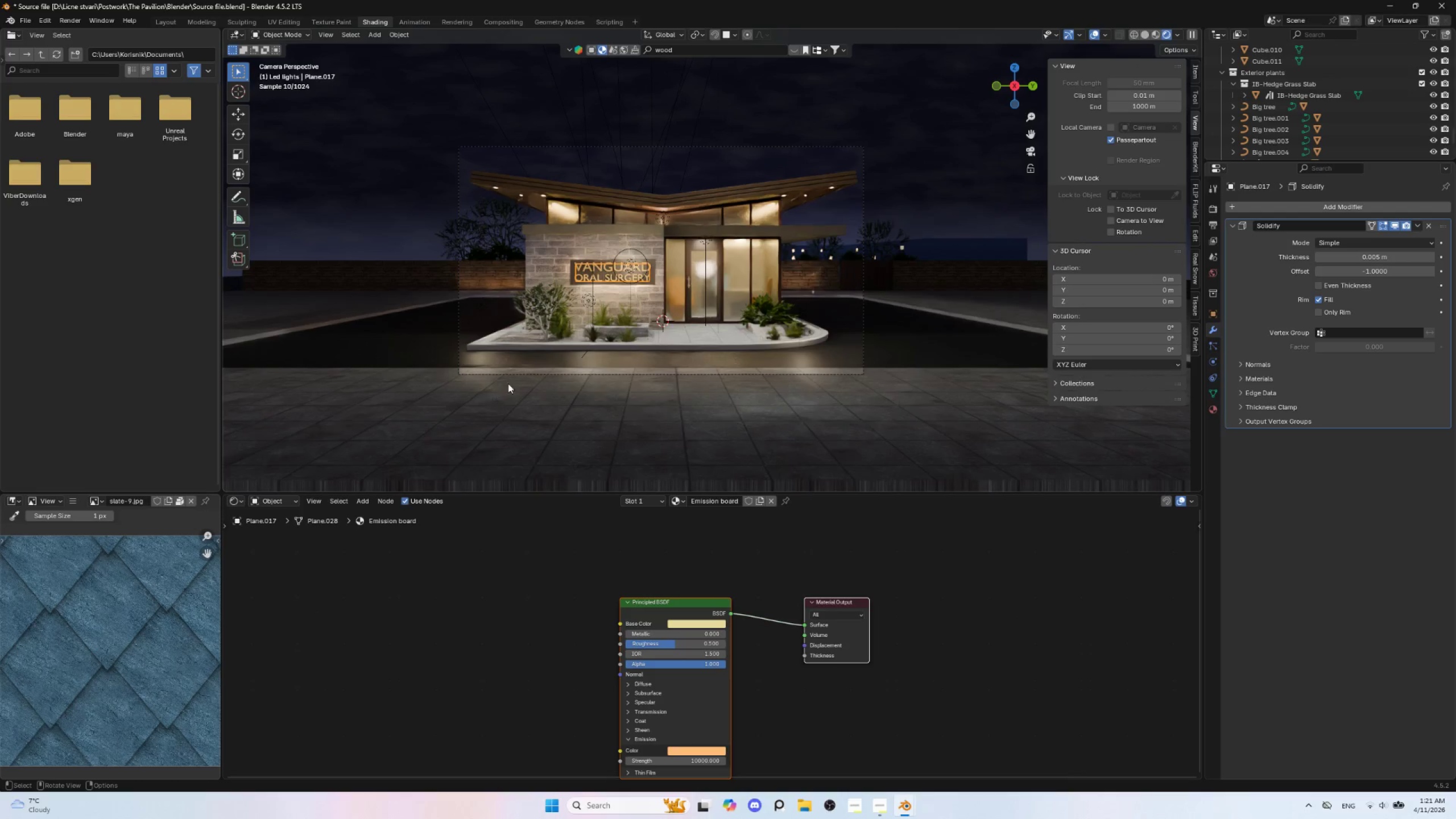 
scroll: coordinate [515, 372], scroll_direction: up, amount: 2.0
 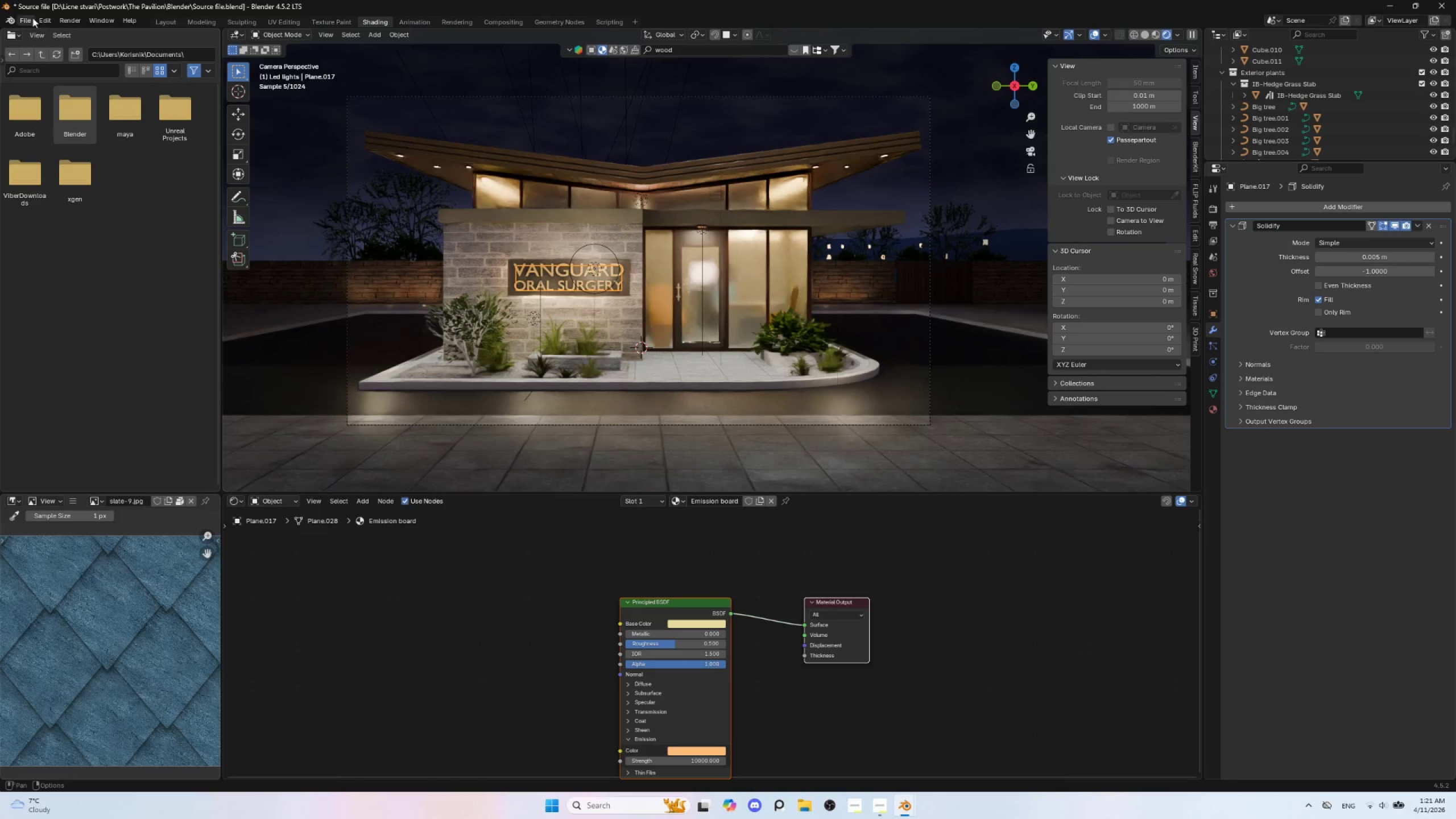 
left_click([30, 16])
 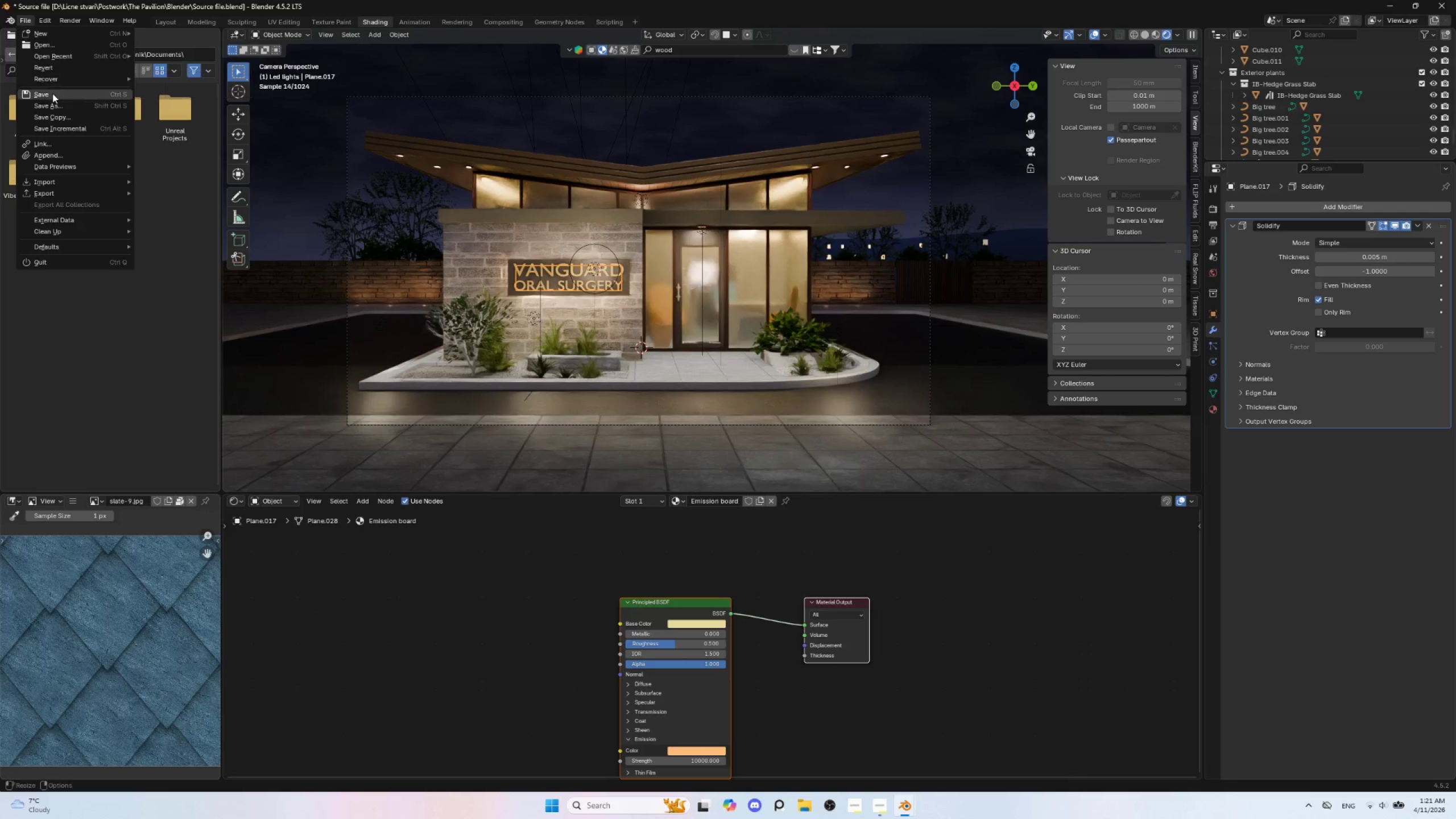 
left_click([52, 93])
 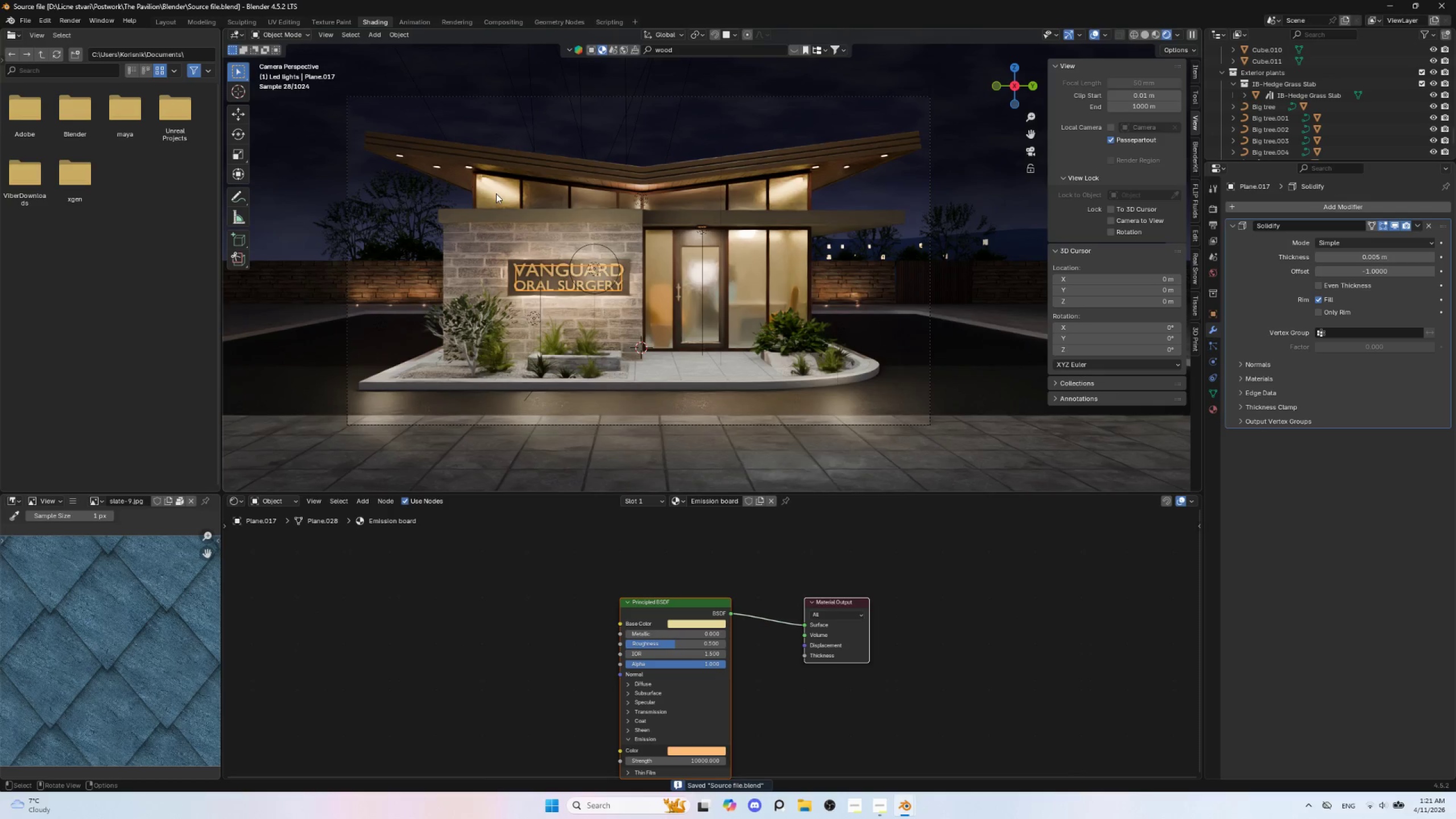 
hold_key(key=AltLeft, duration=1.53)
left_click([490, 183])
 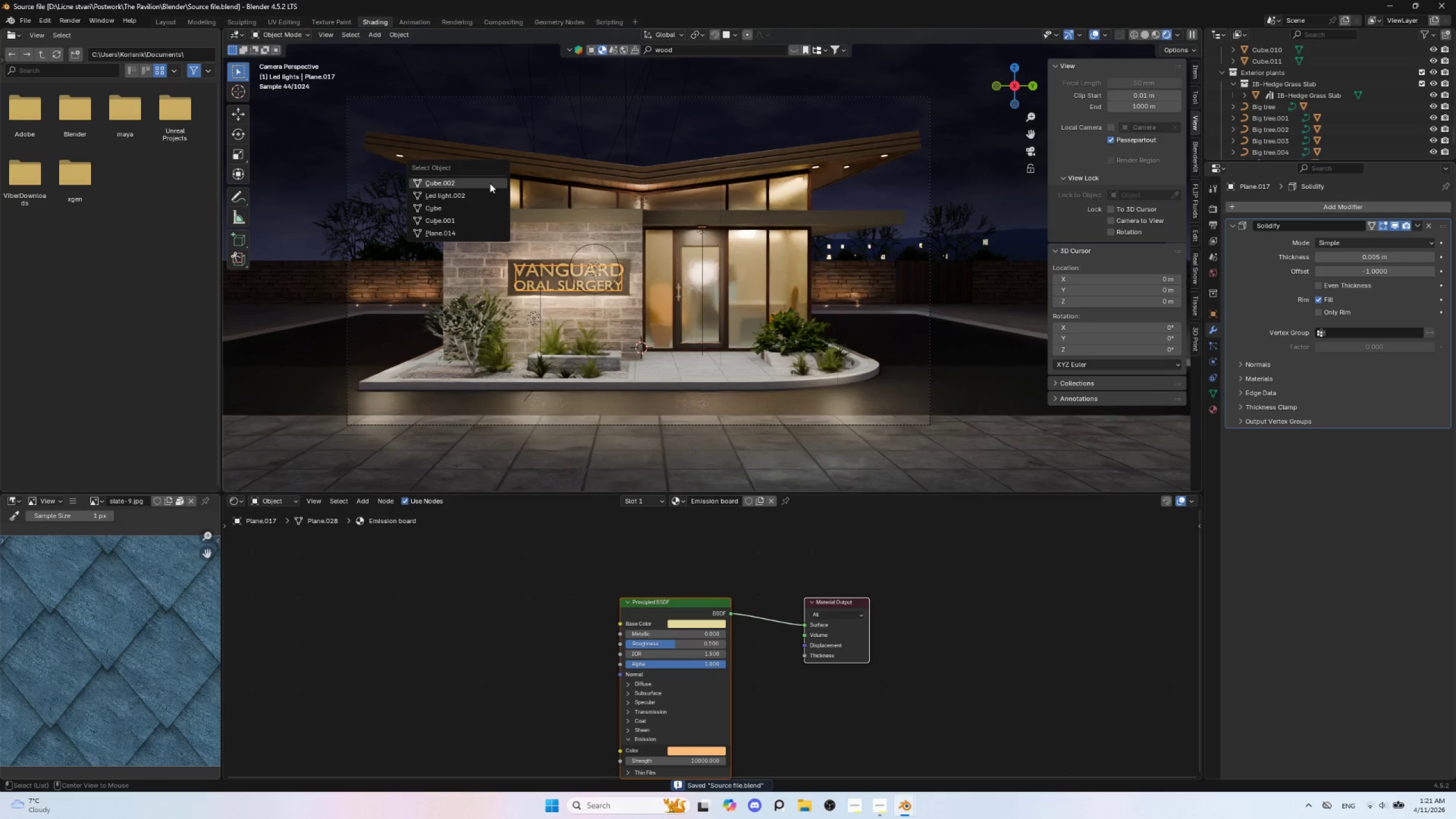 
key(Alt+AltLeft)
 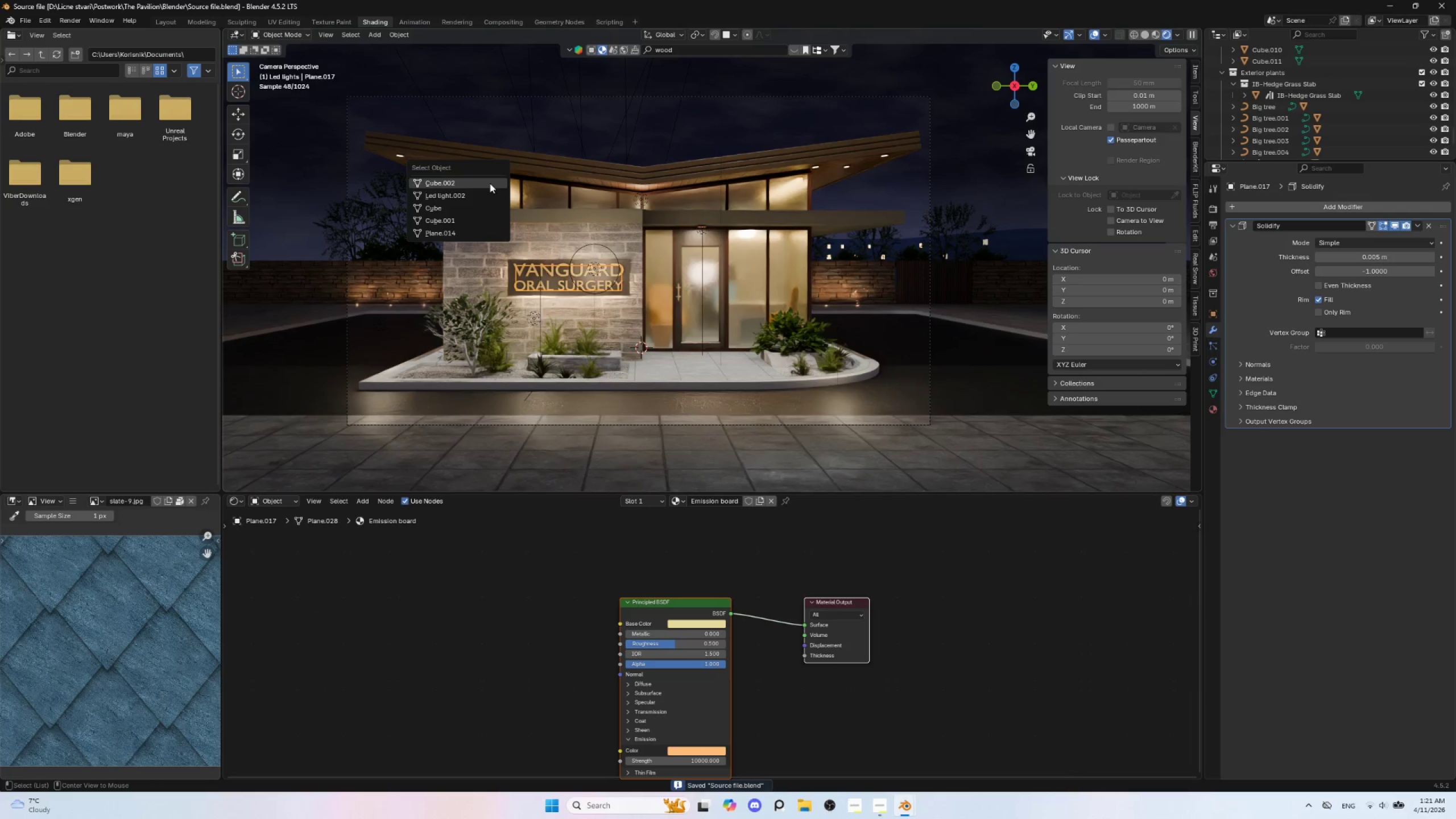 
key(Alt+AltLeft)
 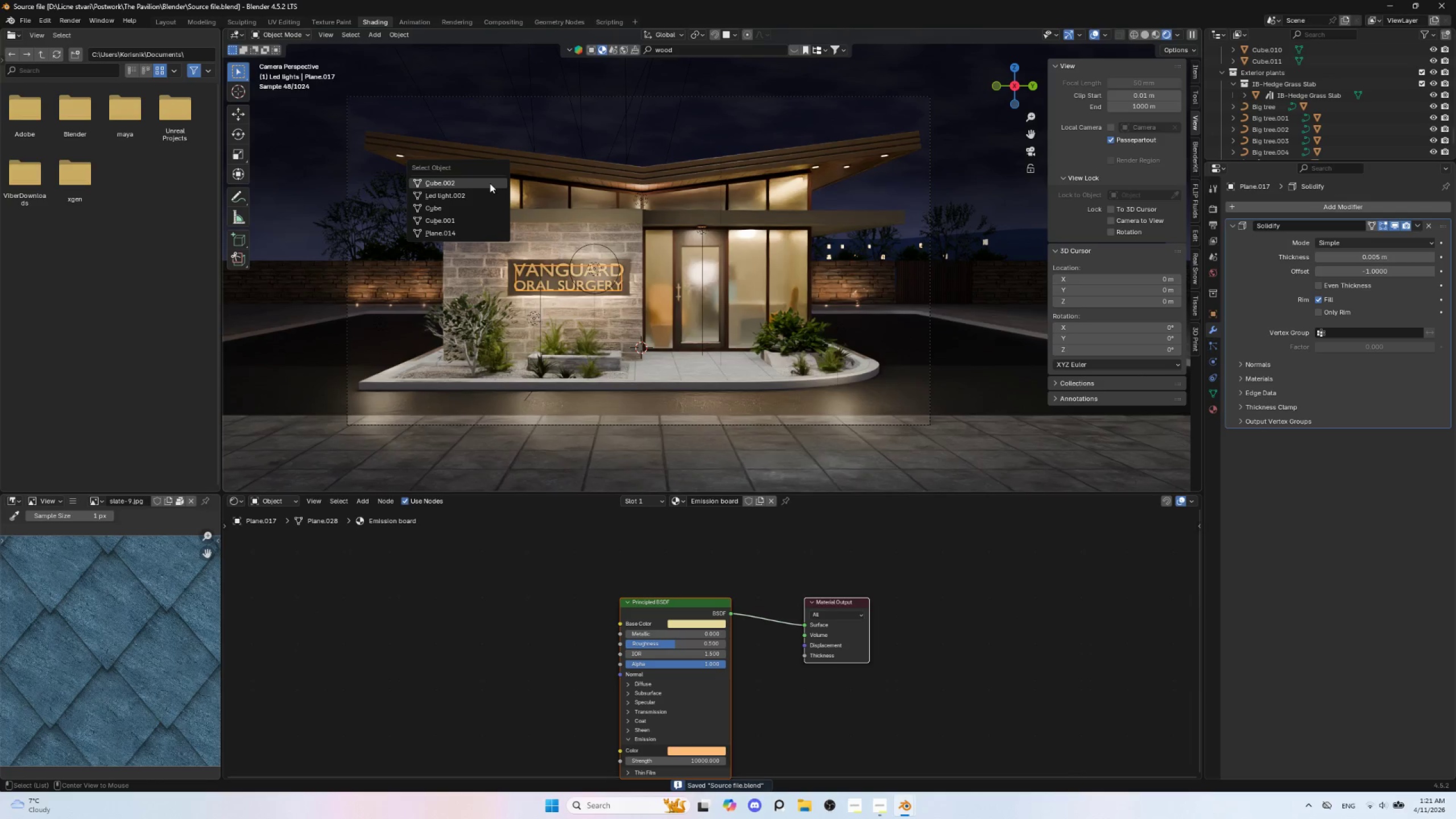 
key(Alt+AltLeft)
 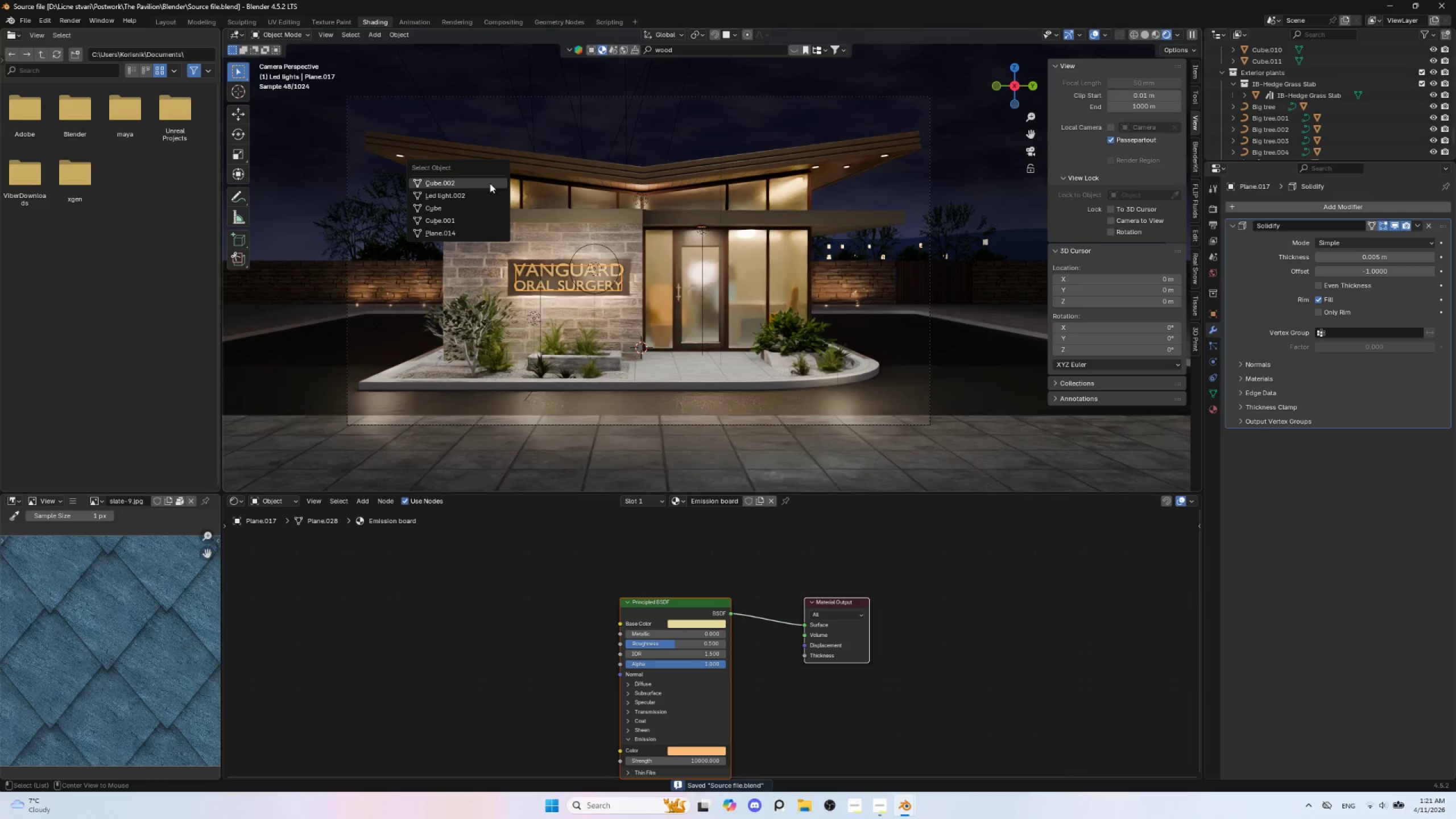 
key(Alt+AltLeft)
 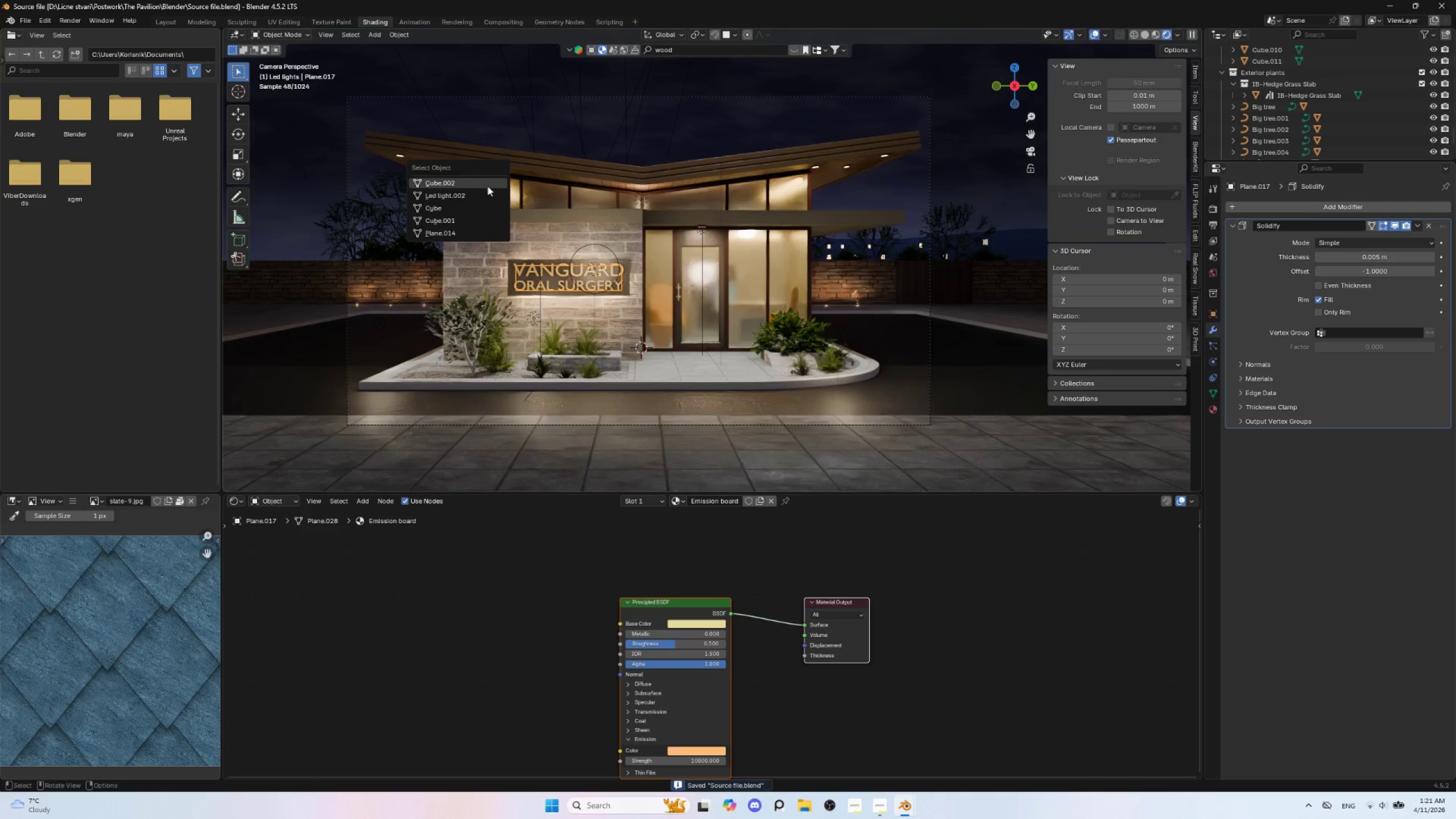 
key(Alt+AltLeft)
 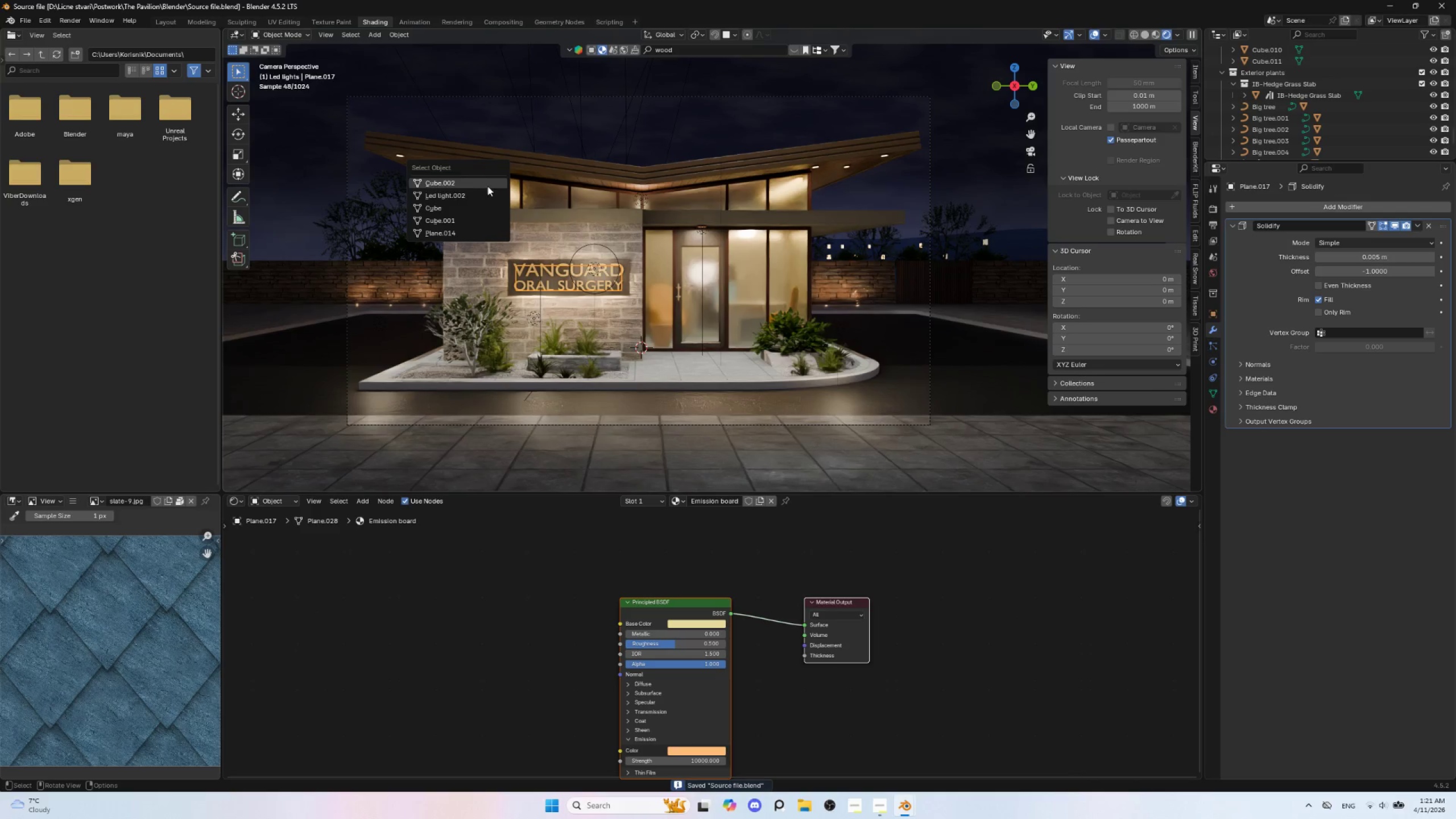 
key(Alt+AltLeft)
 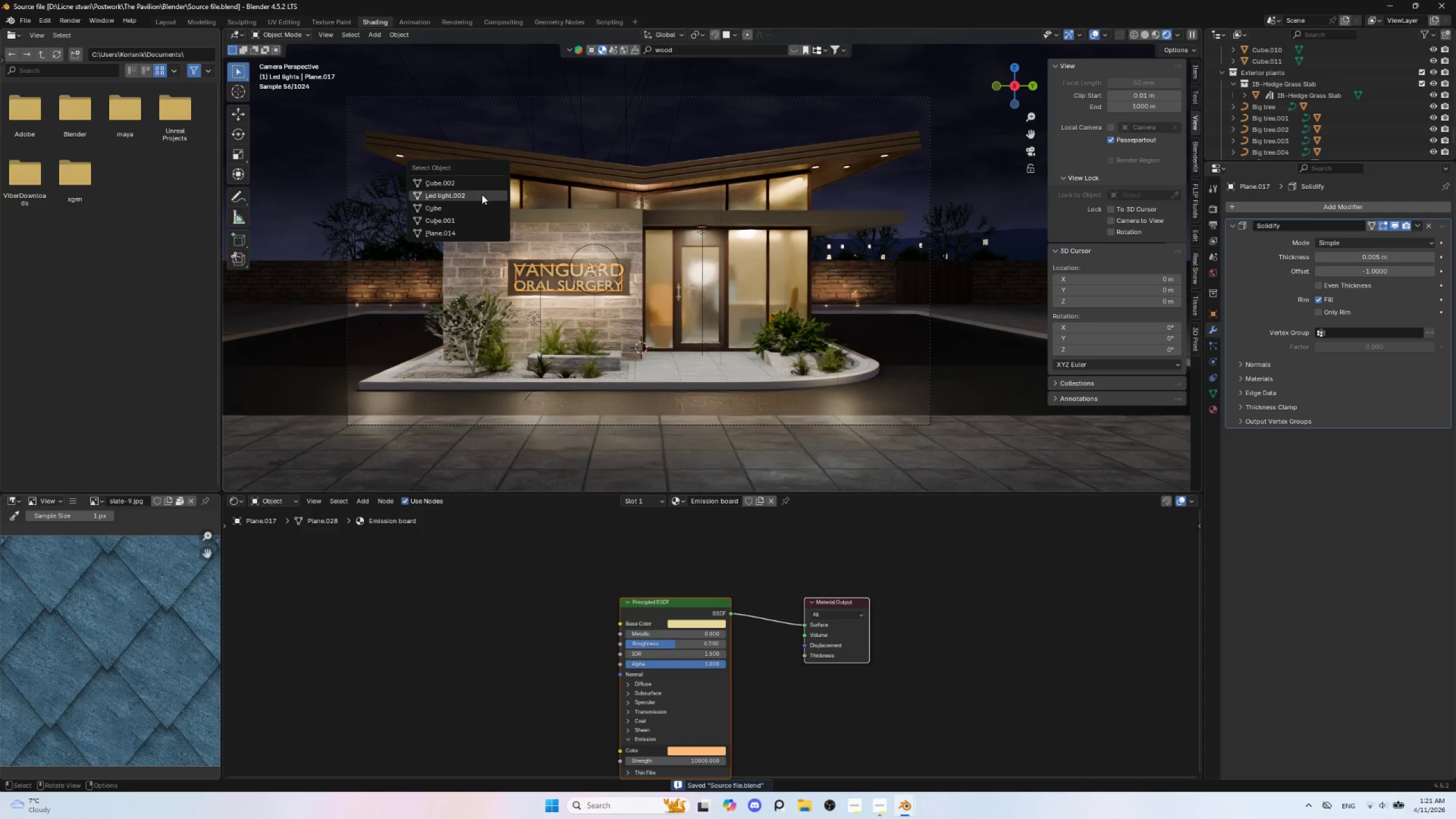 
left_click([482, 195])
 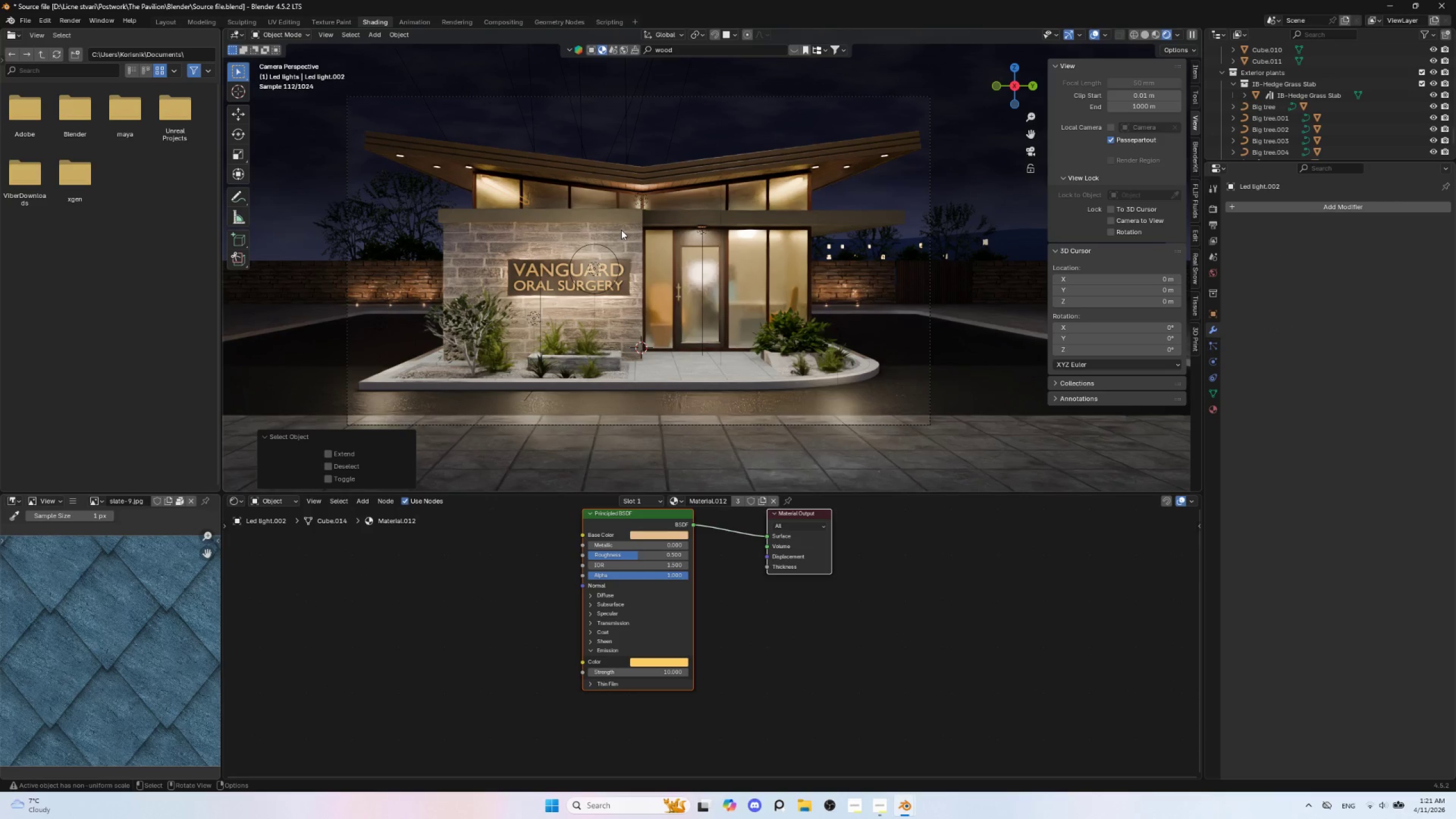 
key(S)
 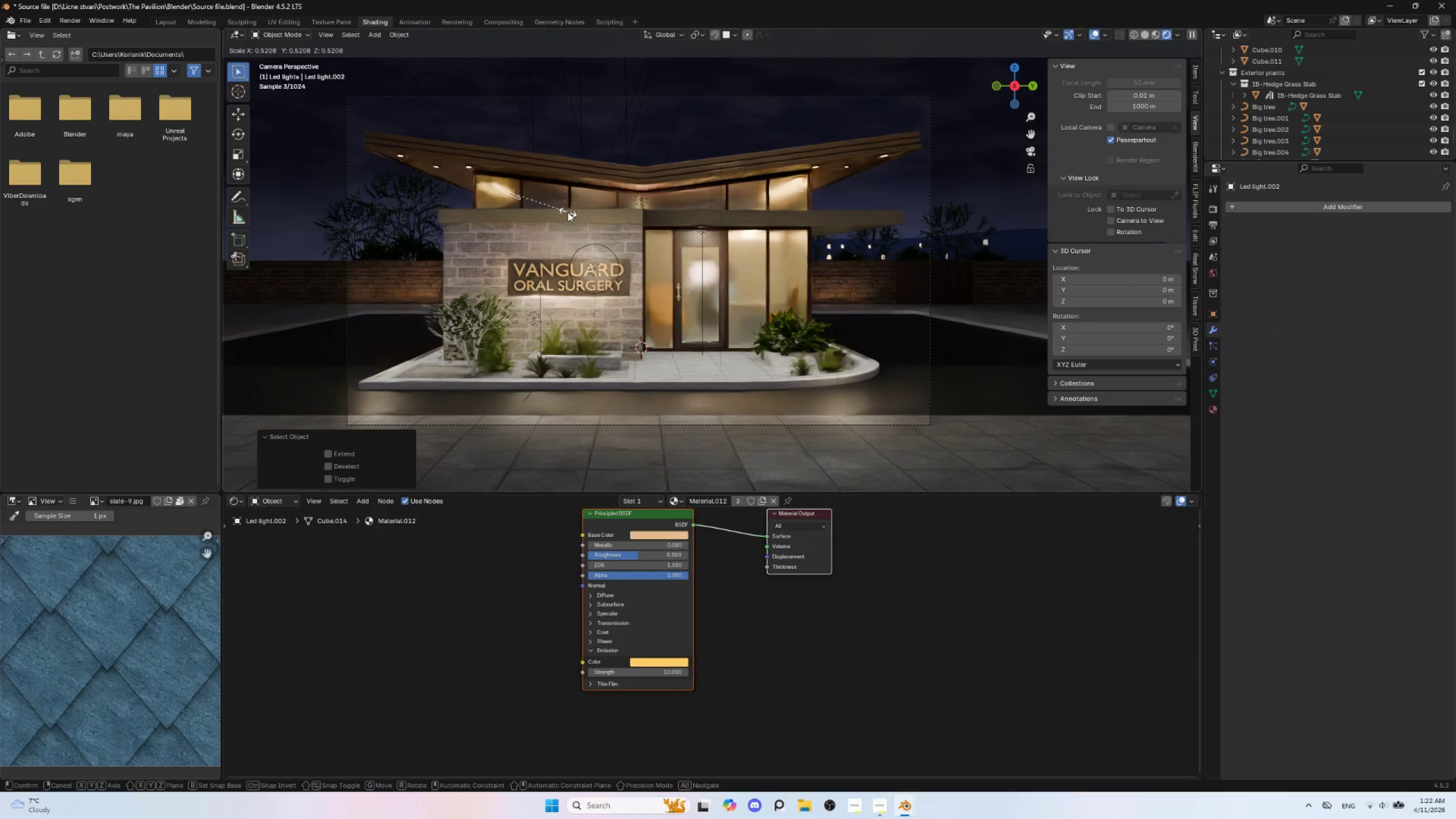 
key(Escape)
 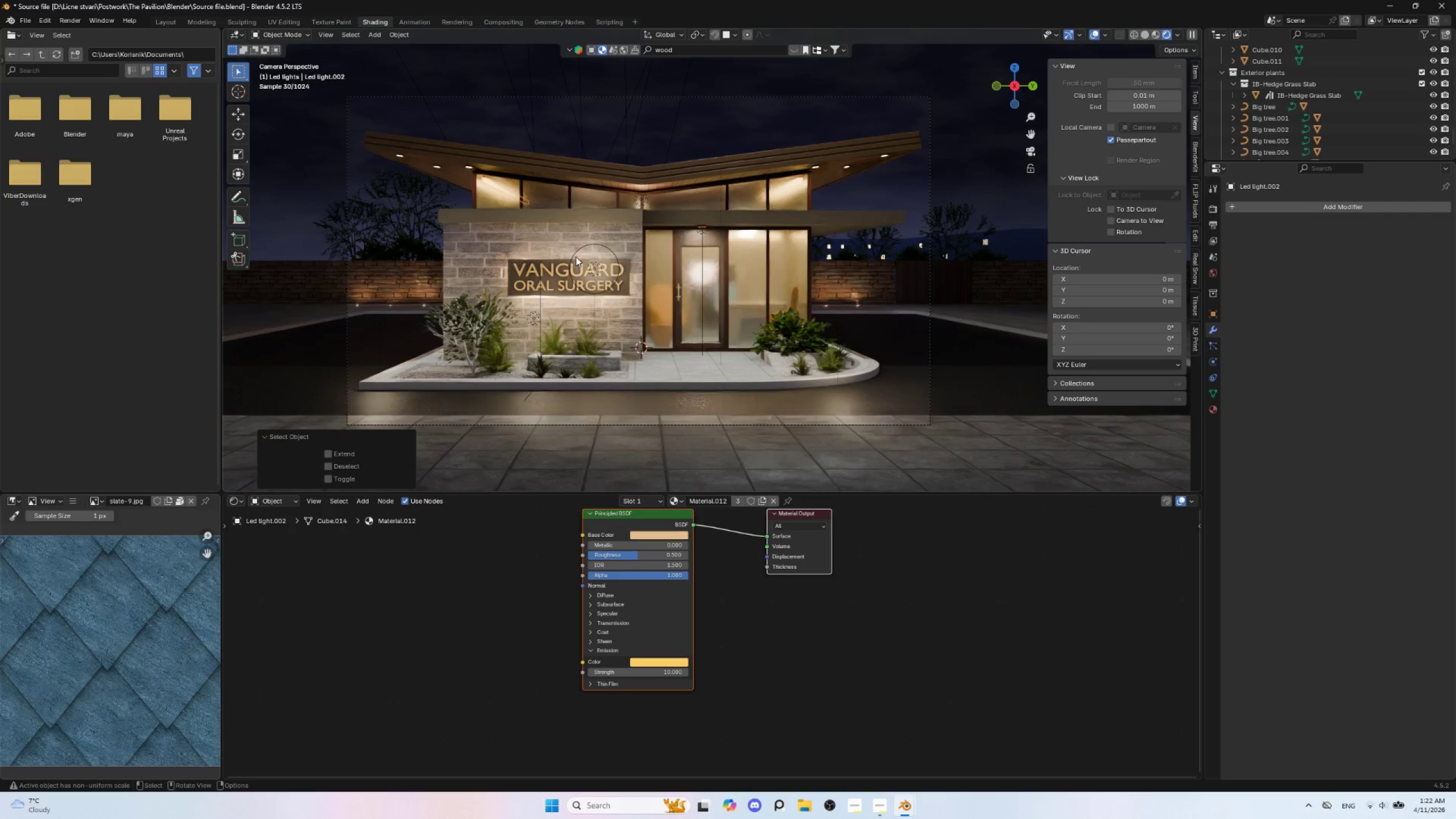 
wait(6.7)
 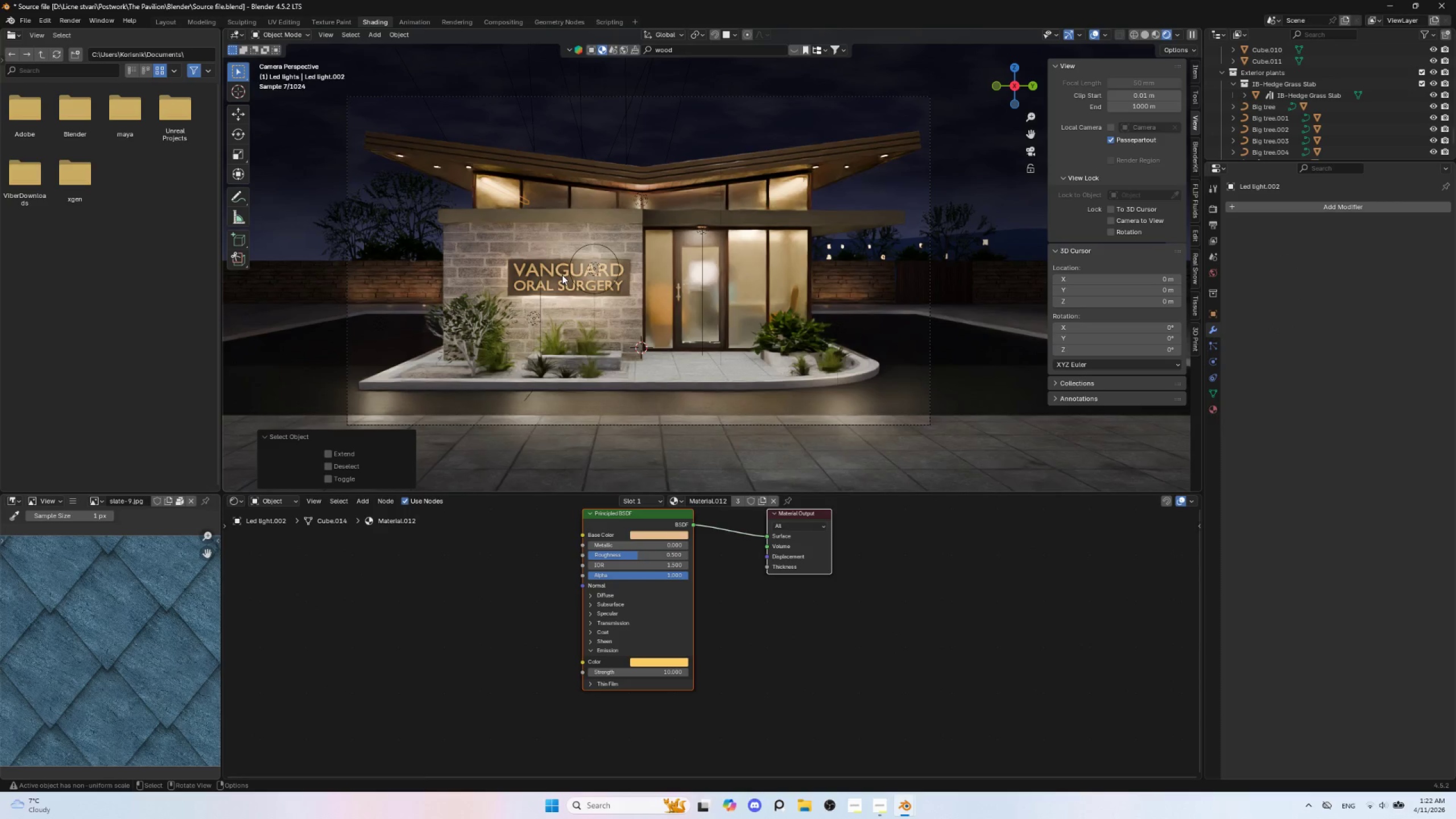 
key(S)
 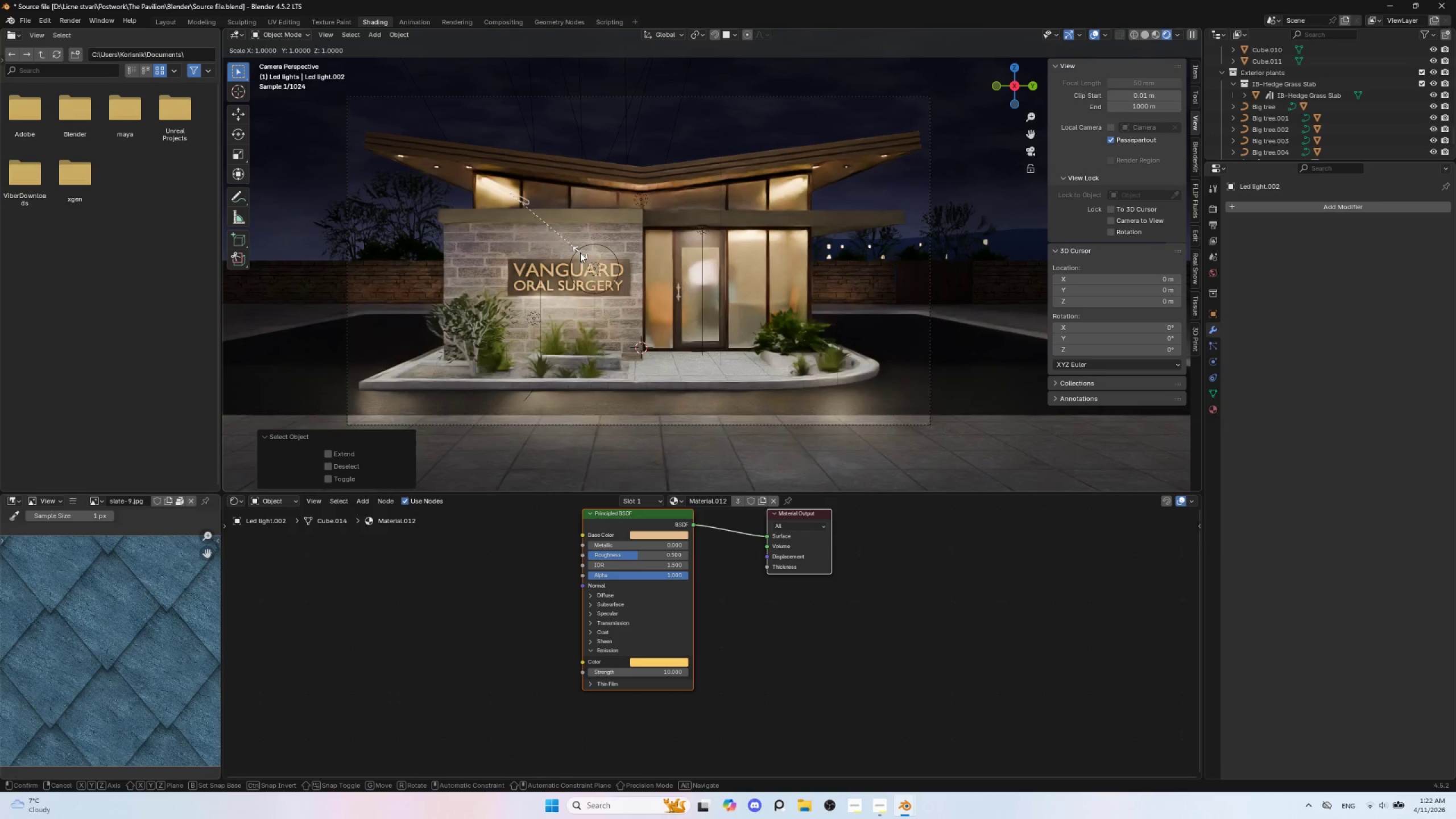 
hold_key(key=ShiftLeft, duration=1.53)
 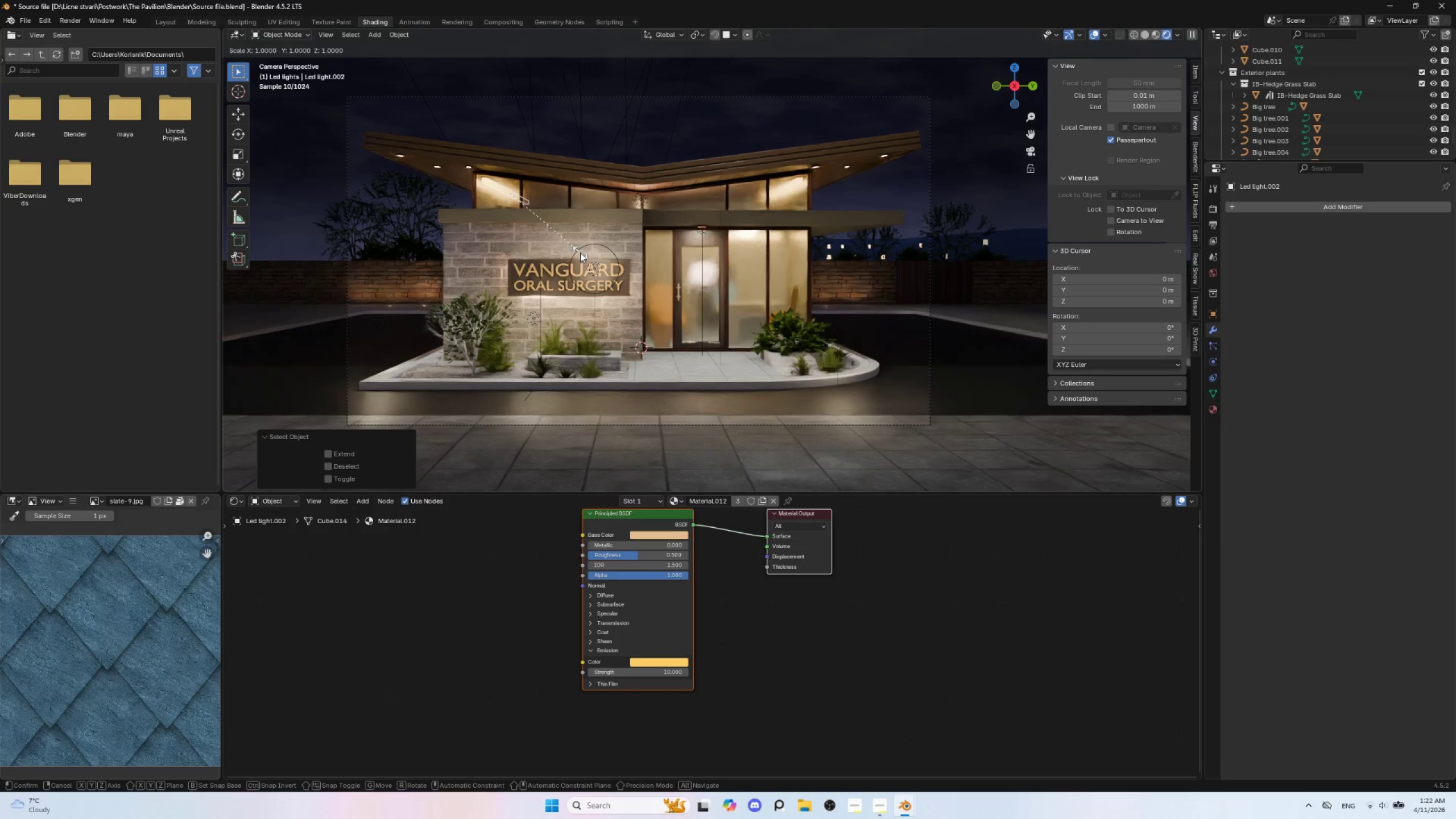 
hold_key(key=ShiftLeft, duration=1.52)
 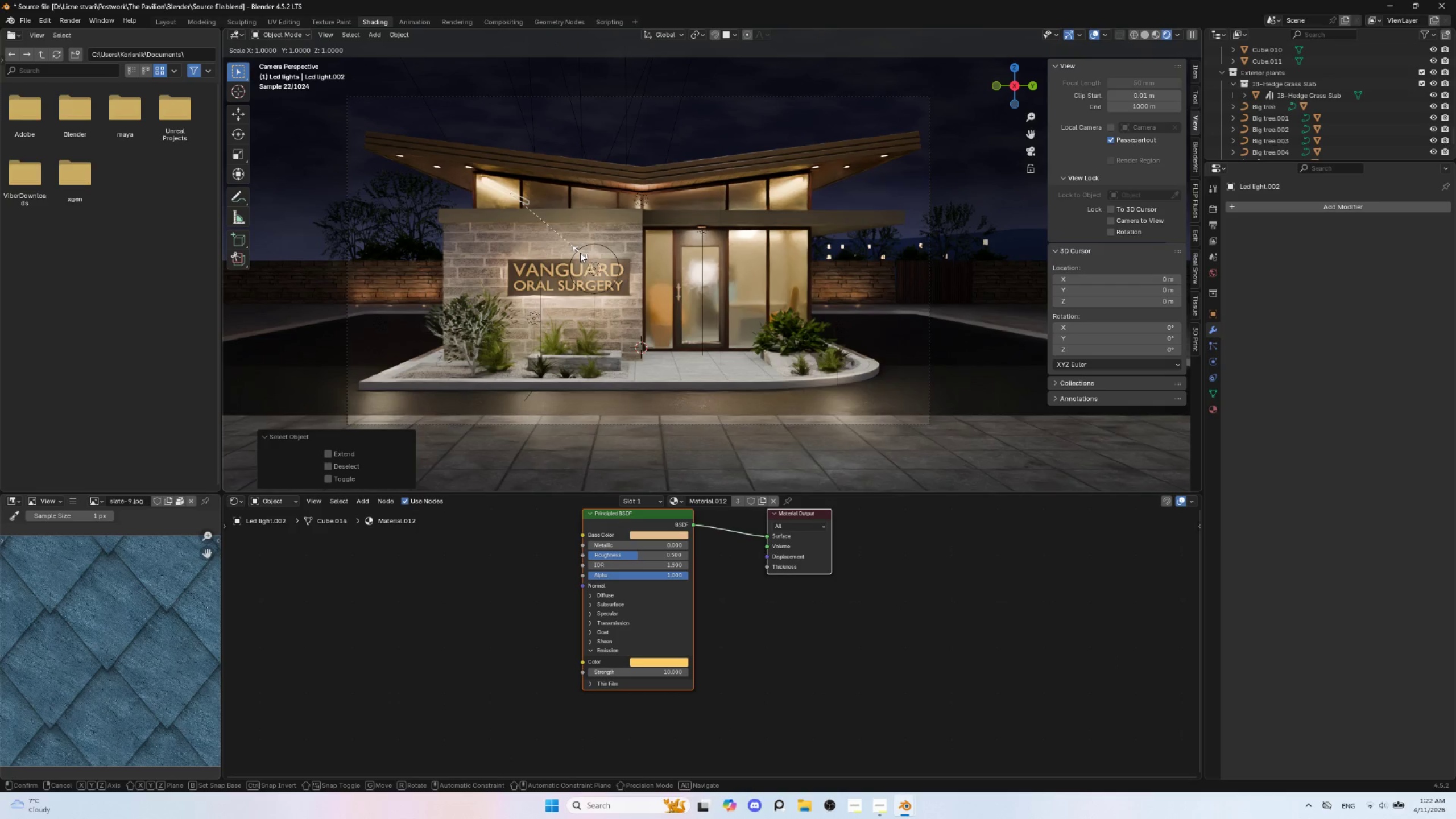 
key(Shift+X)
 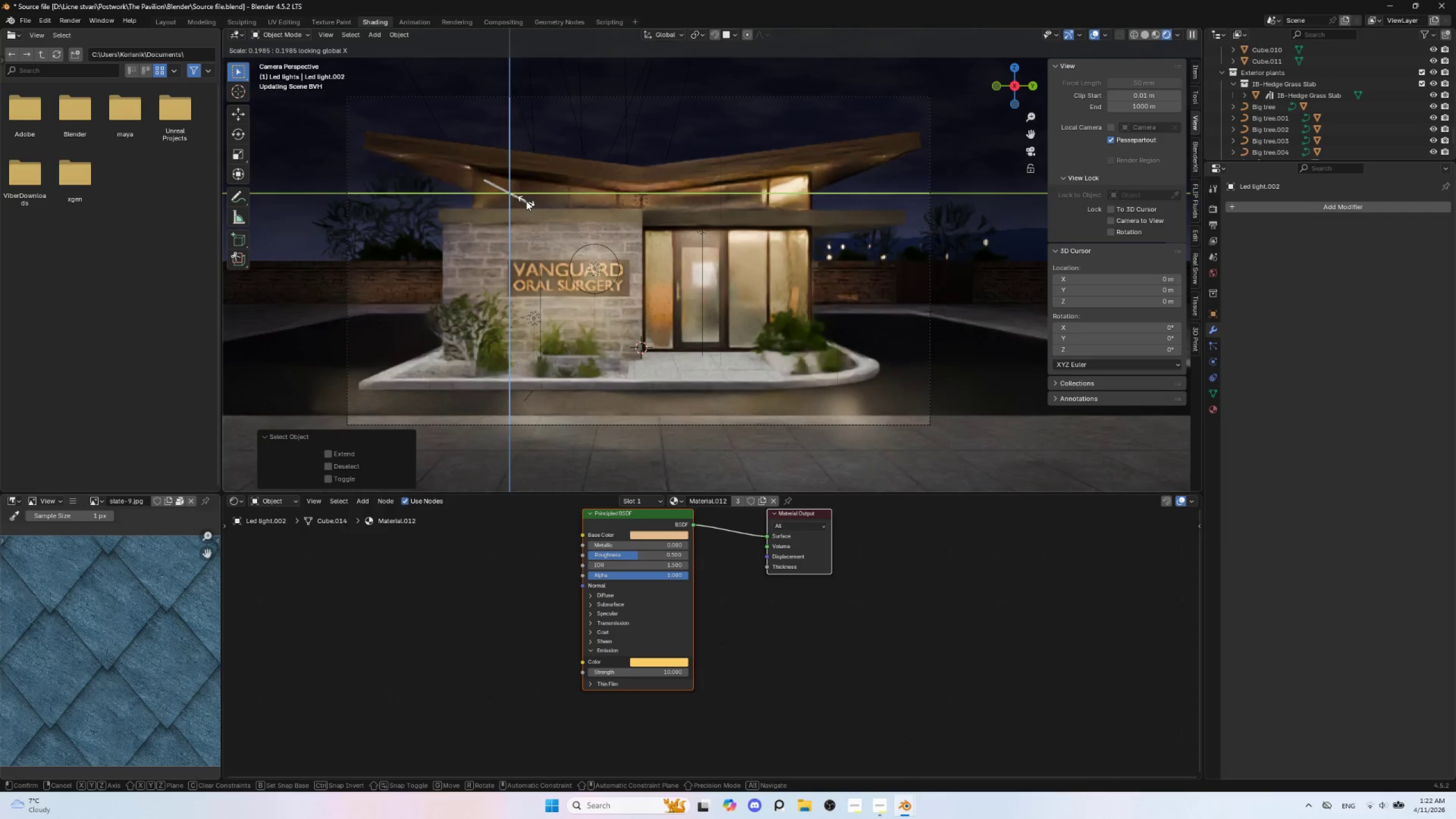 
wait(8.55)
 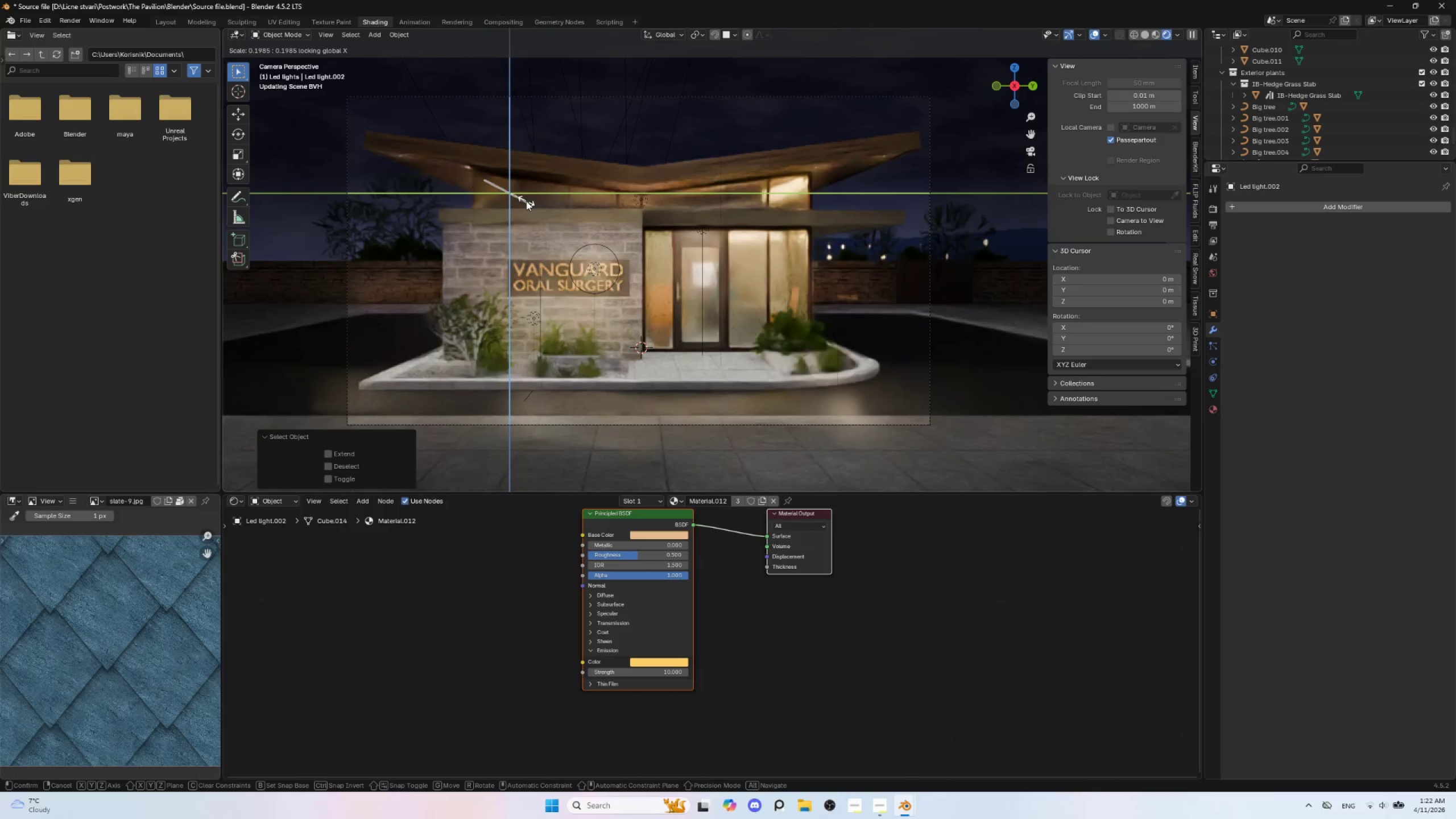 
left_click([526, 201])
 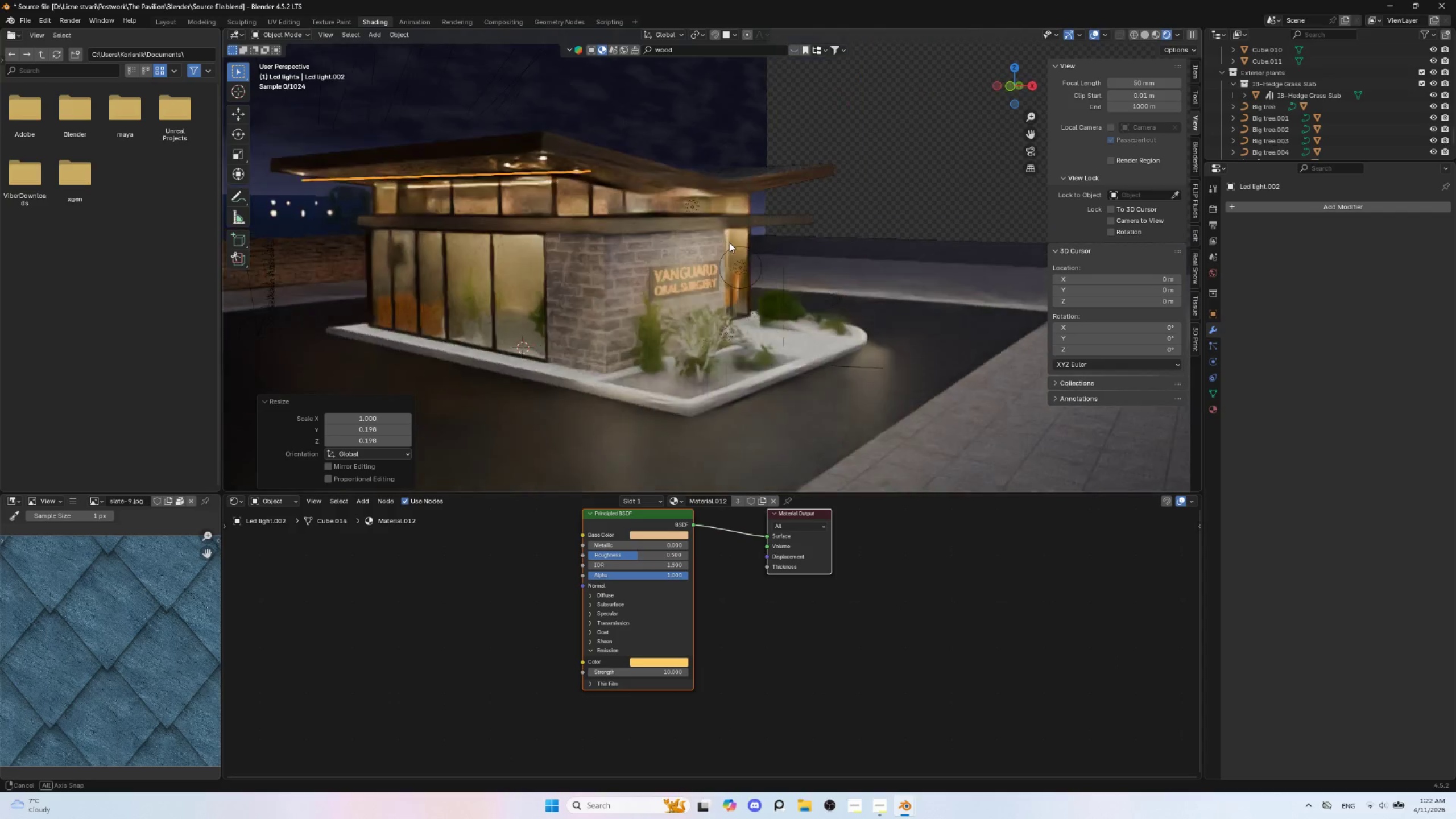 
hold_key(key=AltLeft, duration=0.95)
 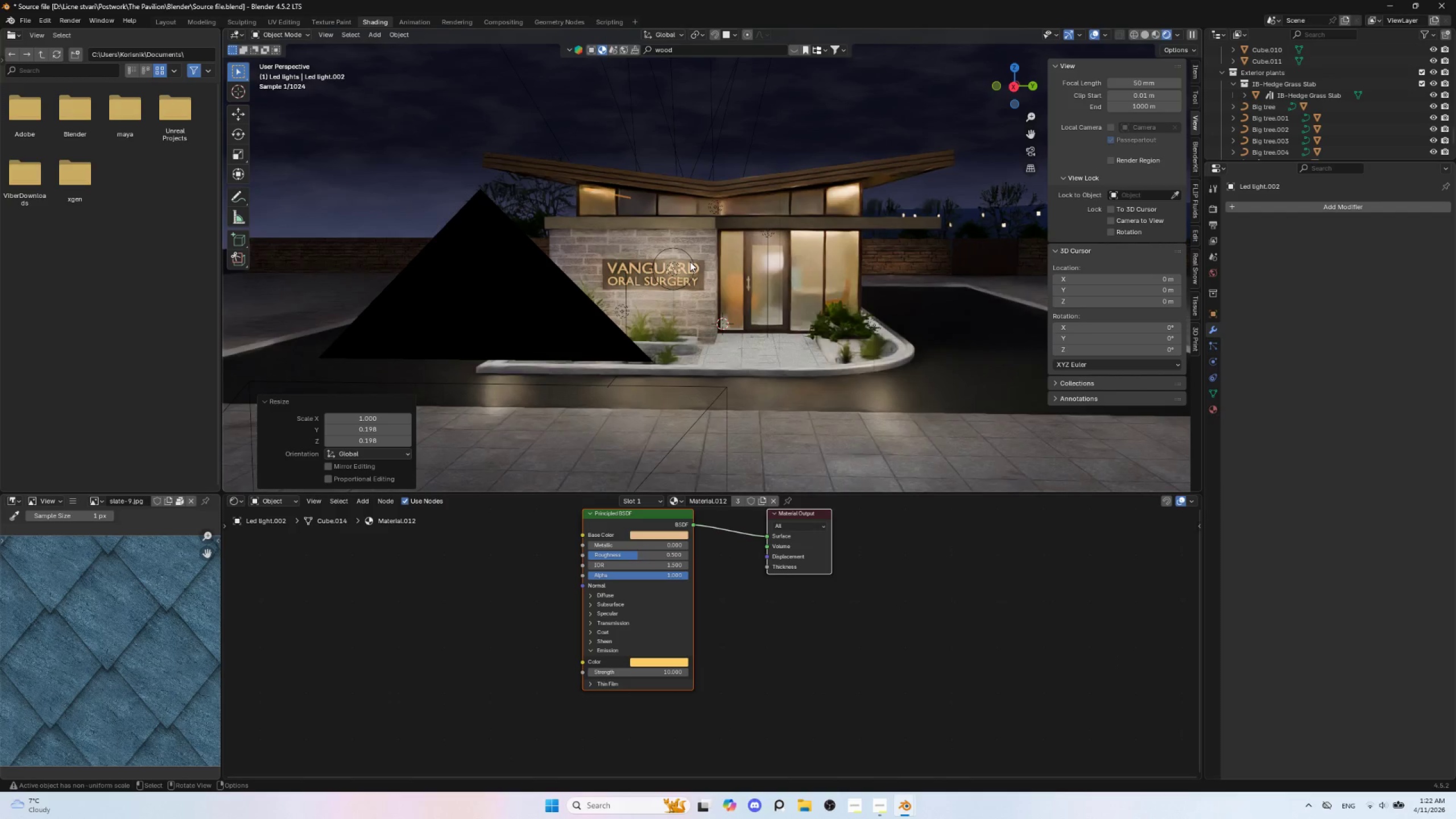 
scroll: coordinate [761, 265], scroll_direction: up, amount: 3.0
 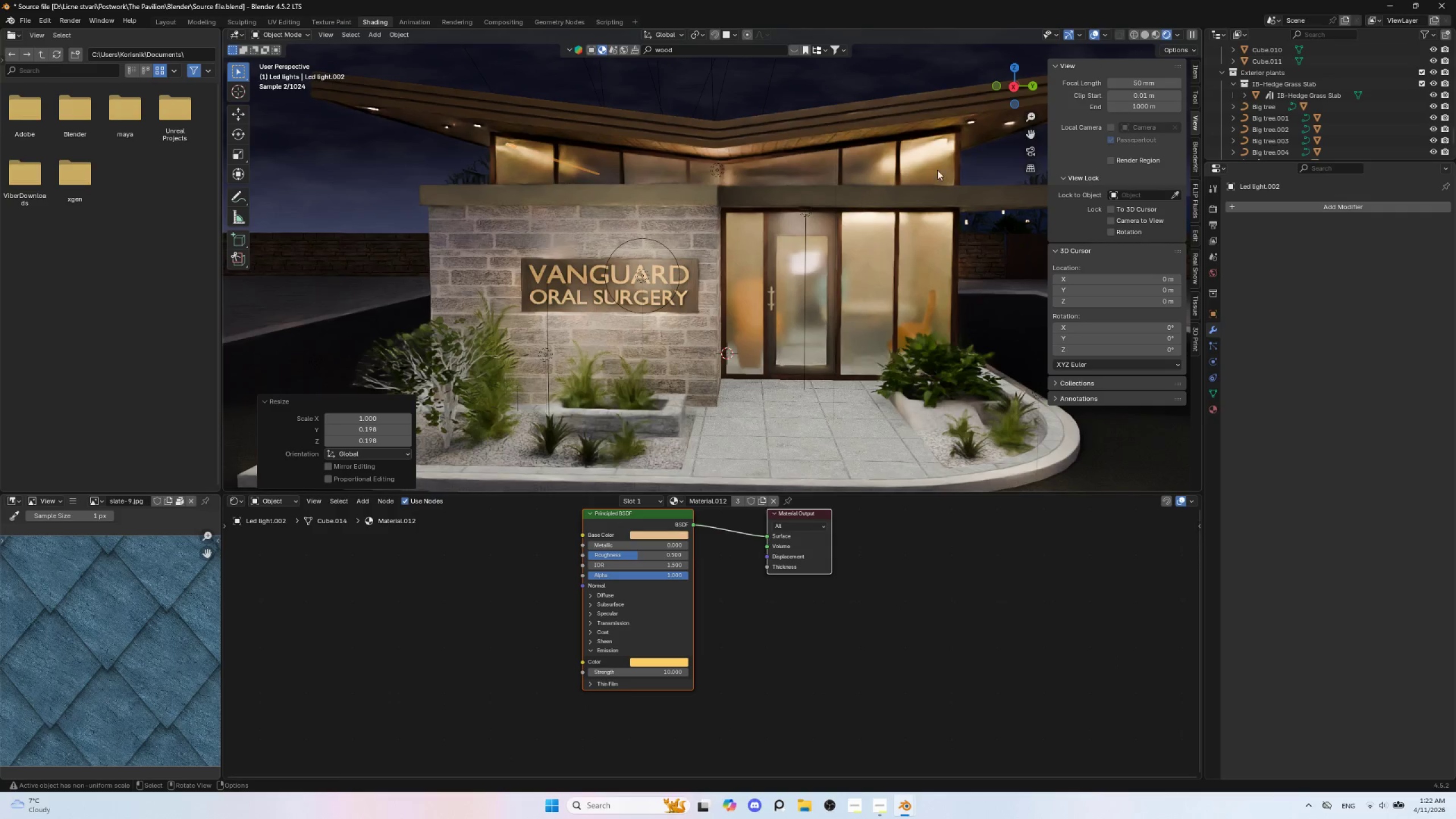 
hold_key(key=AltLeft, duration=0.72)
left_click([938, 144])
 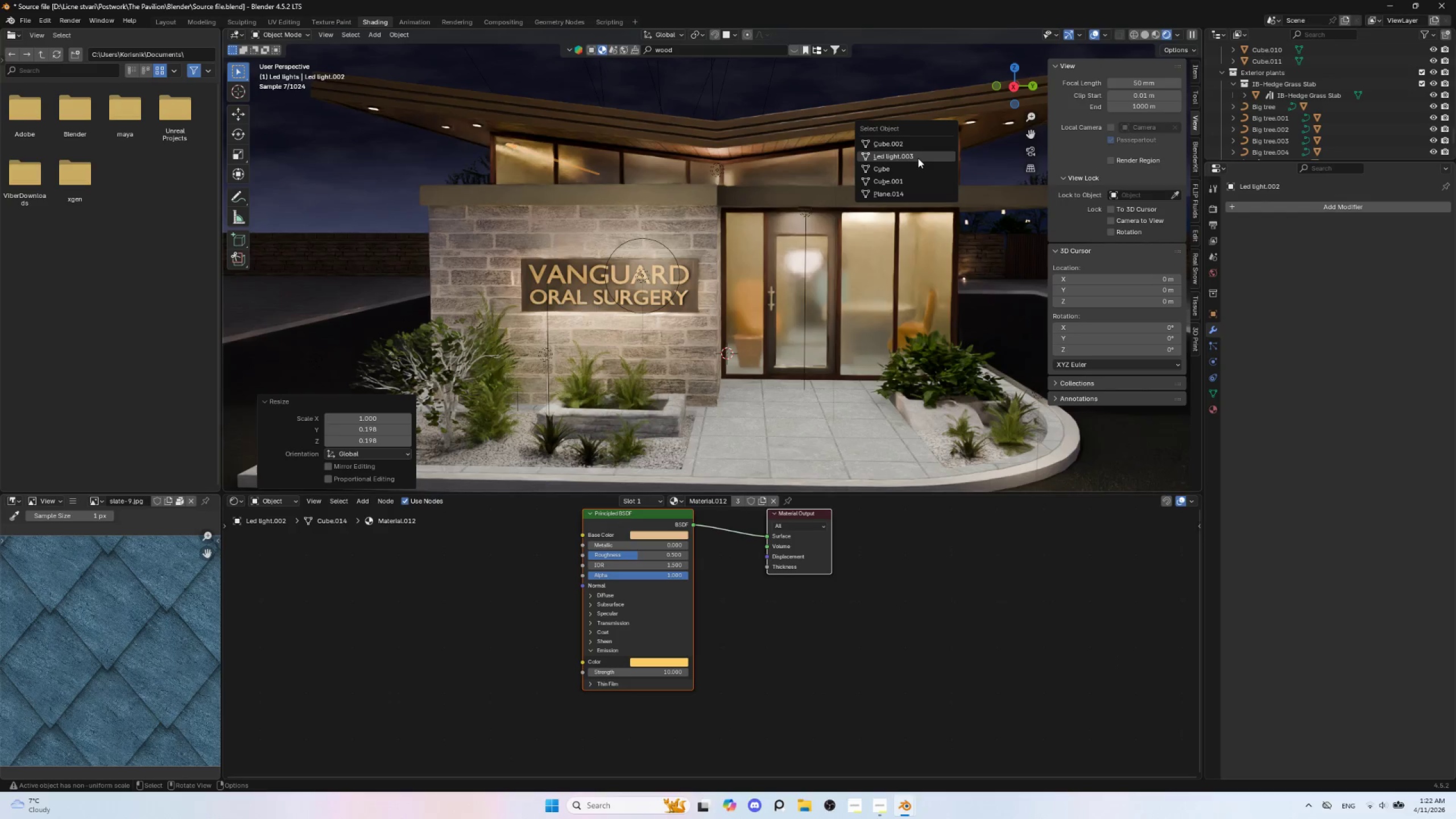 
left_click([918, 158])
 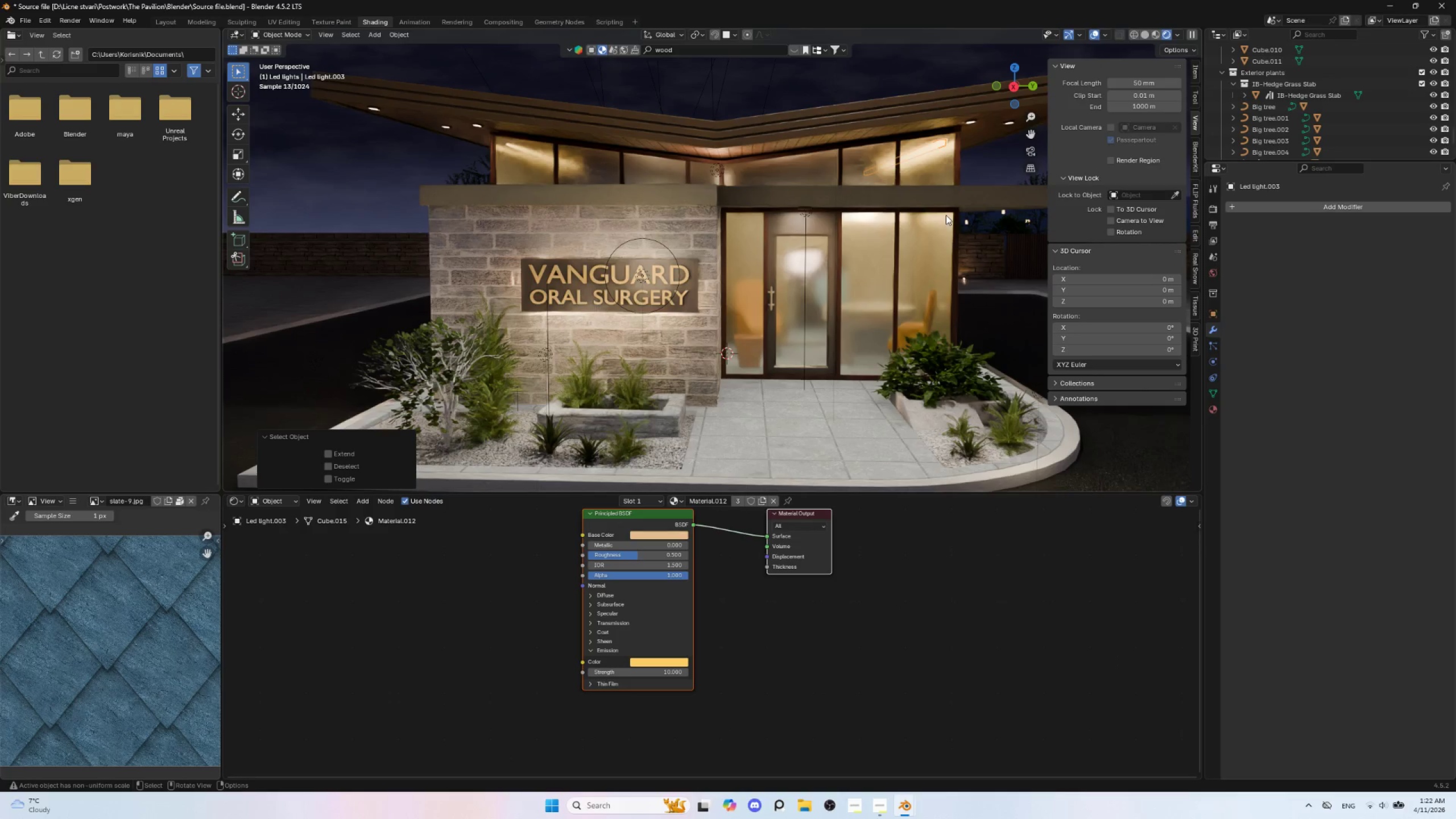 
type(sX)
 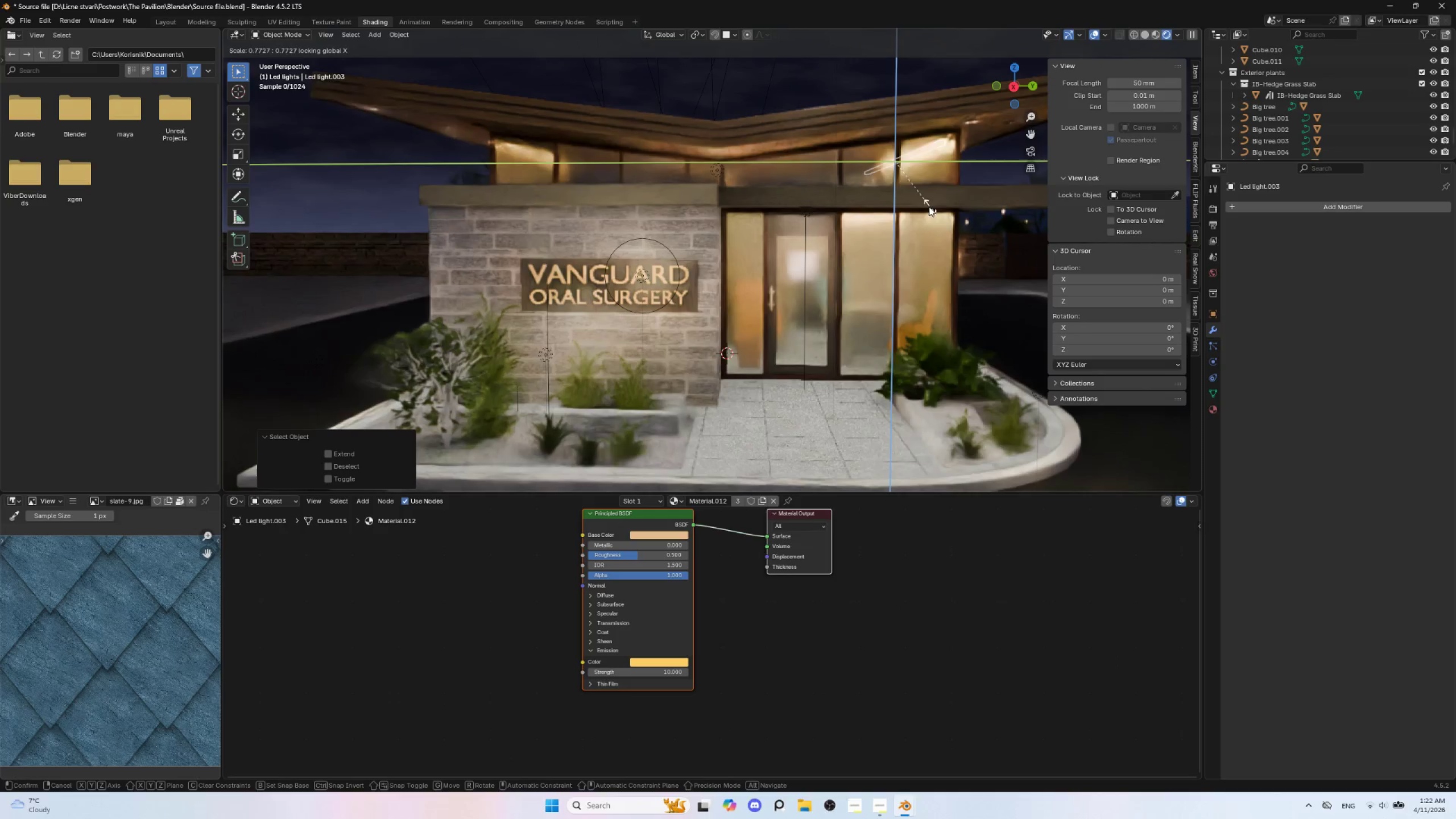 
wait(5.03)
 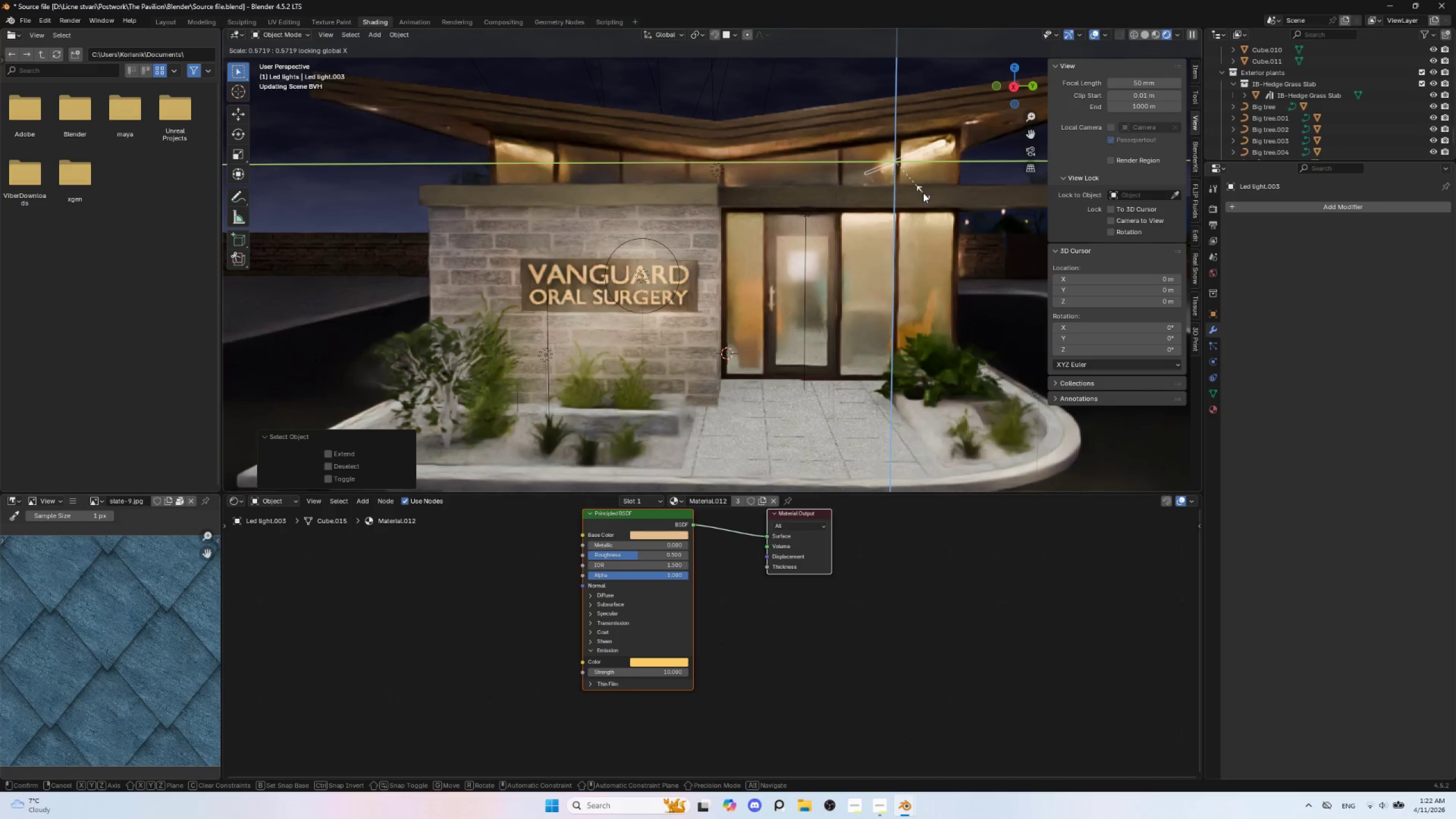 
left_click([922, 189])
 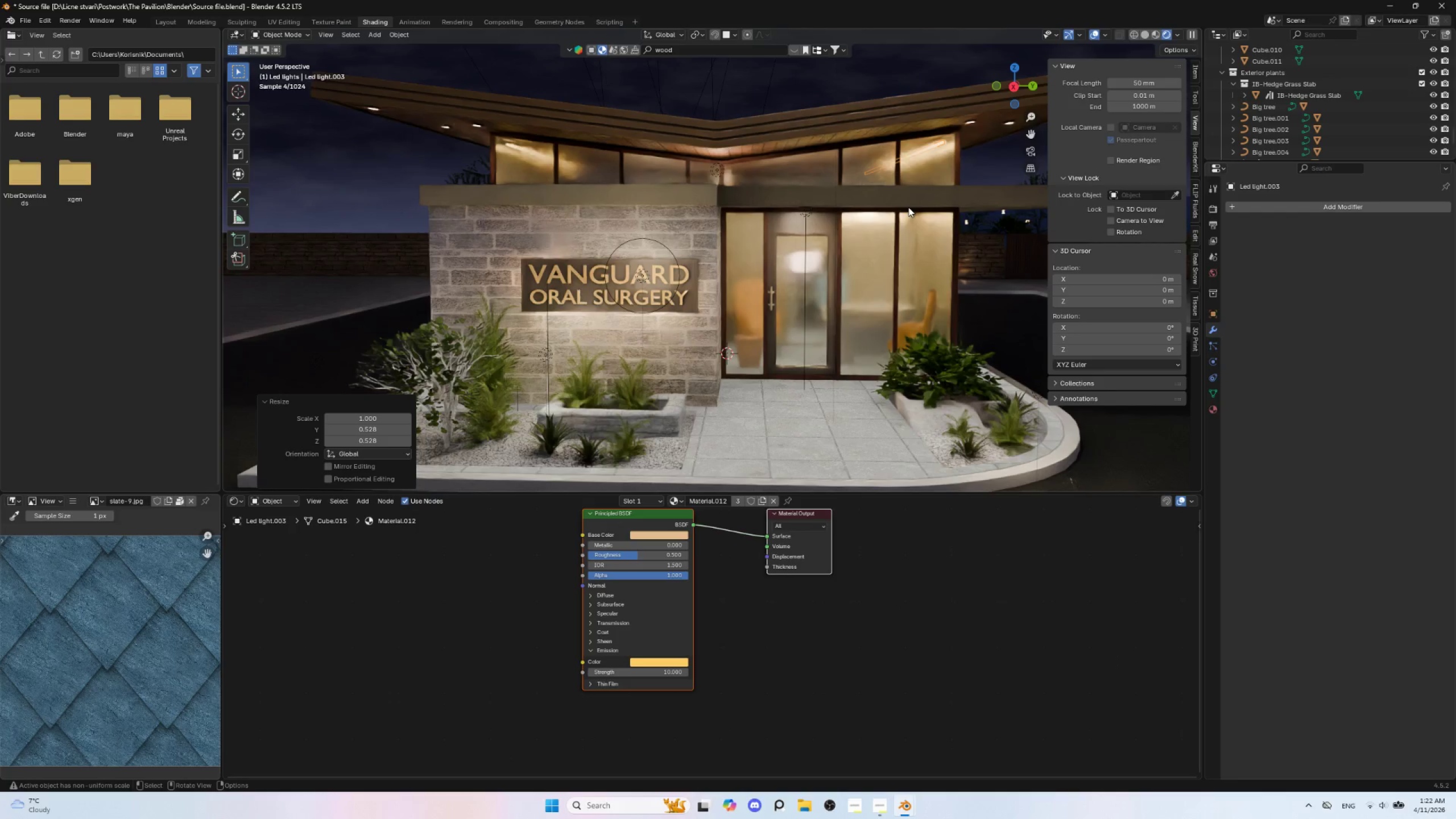 
key(Insert)
 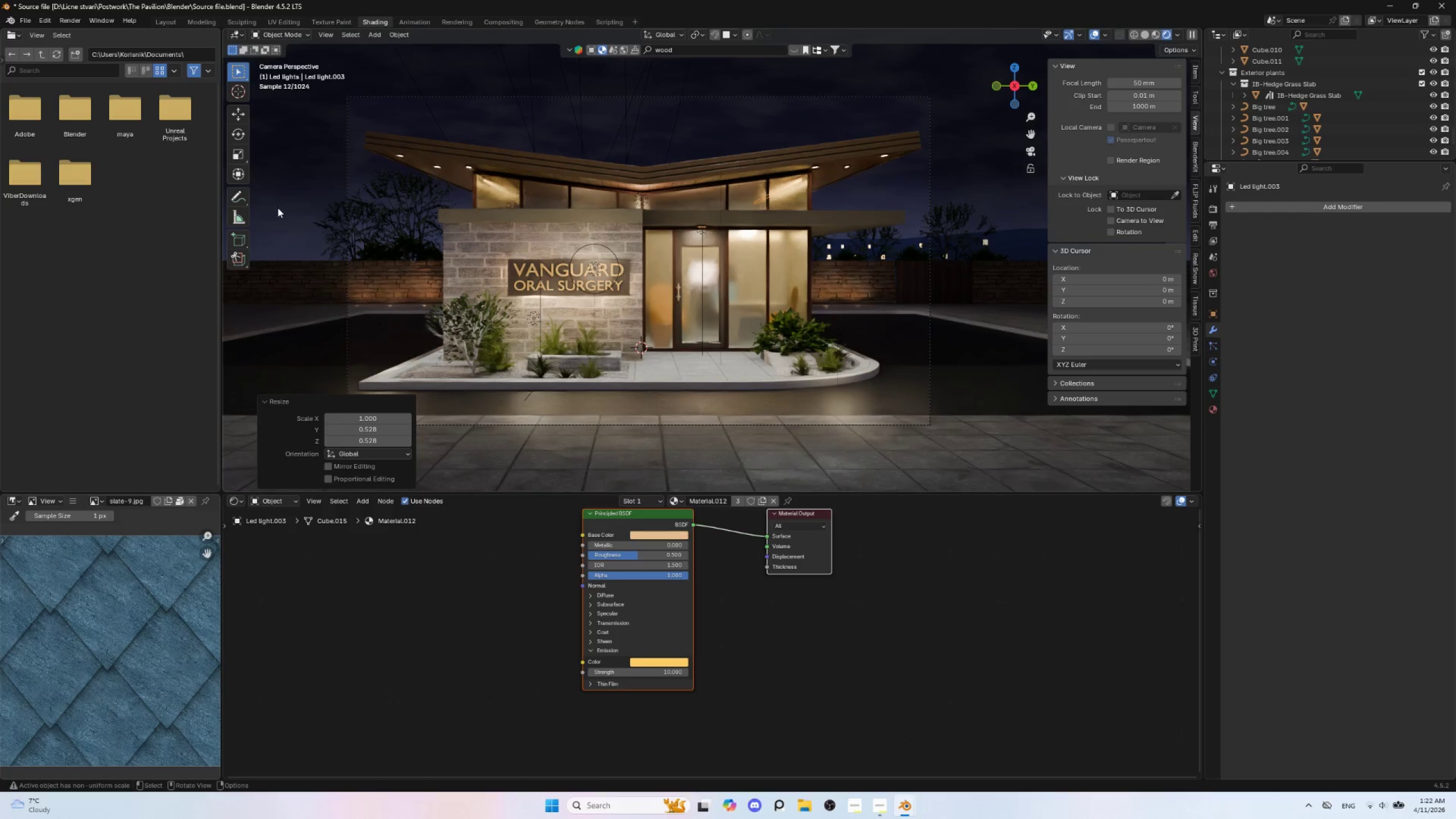 
left_click([303, 185])
 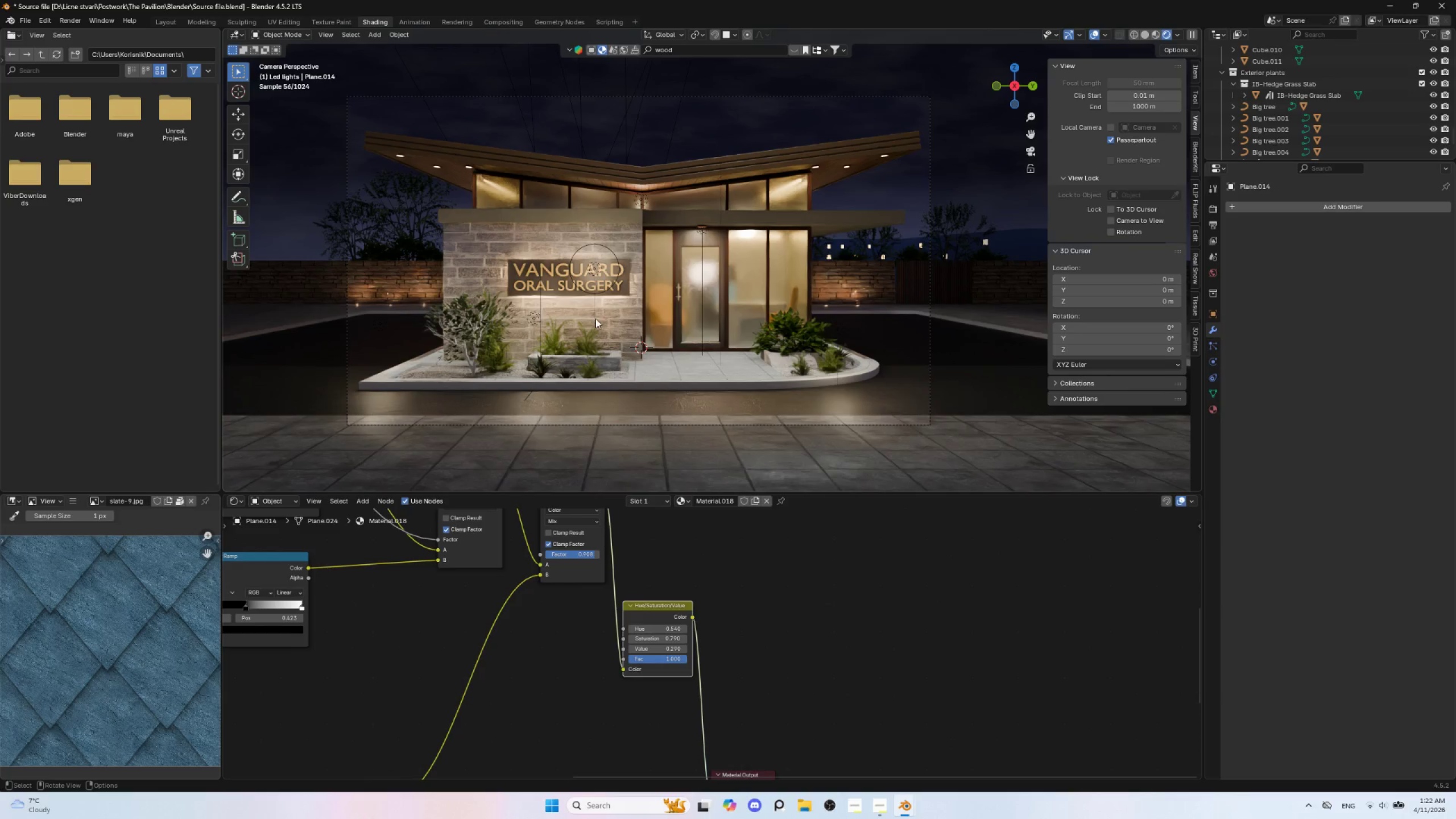 
wait(5.58)
 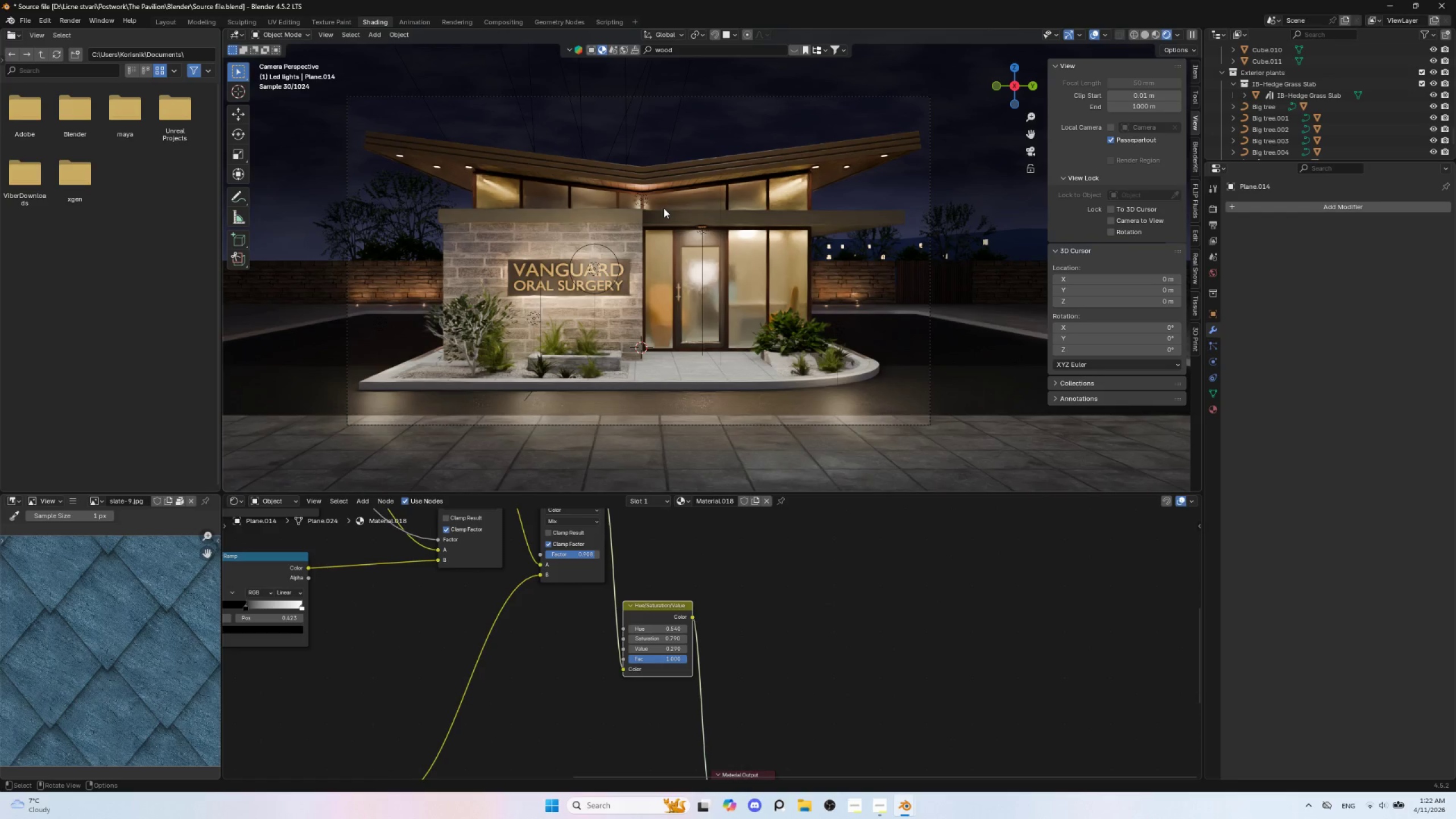 
scroll: coordinate [624, 420], scroll_direction: up, amount: 3.0
 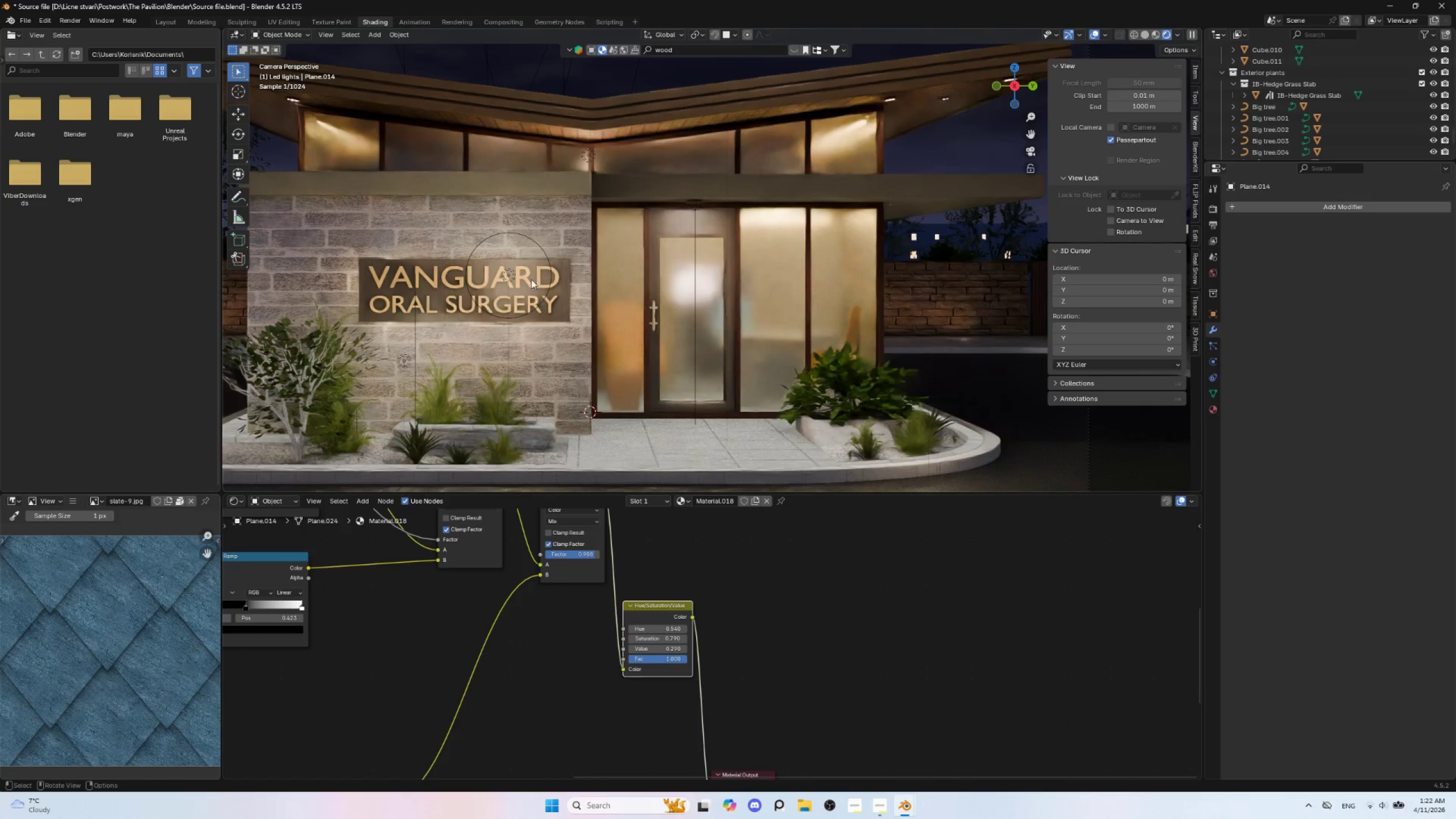 
hold_key(key=ShiftLeft, duration=0.89)
 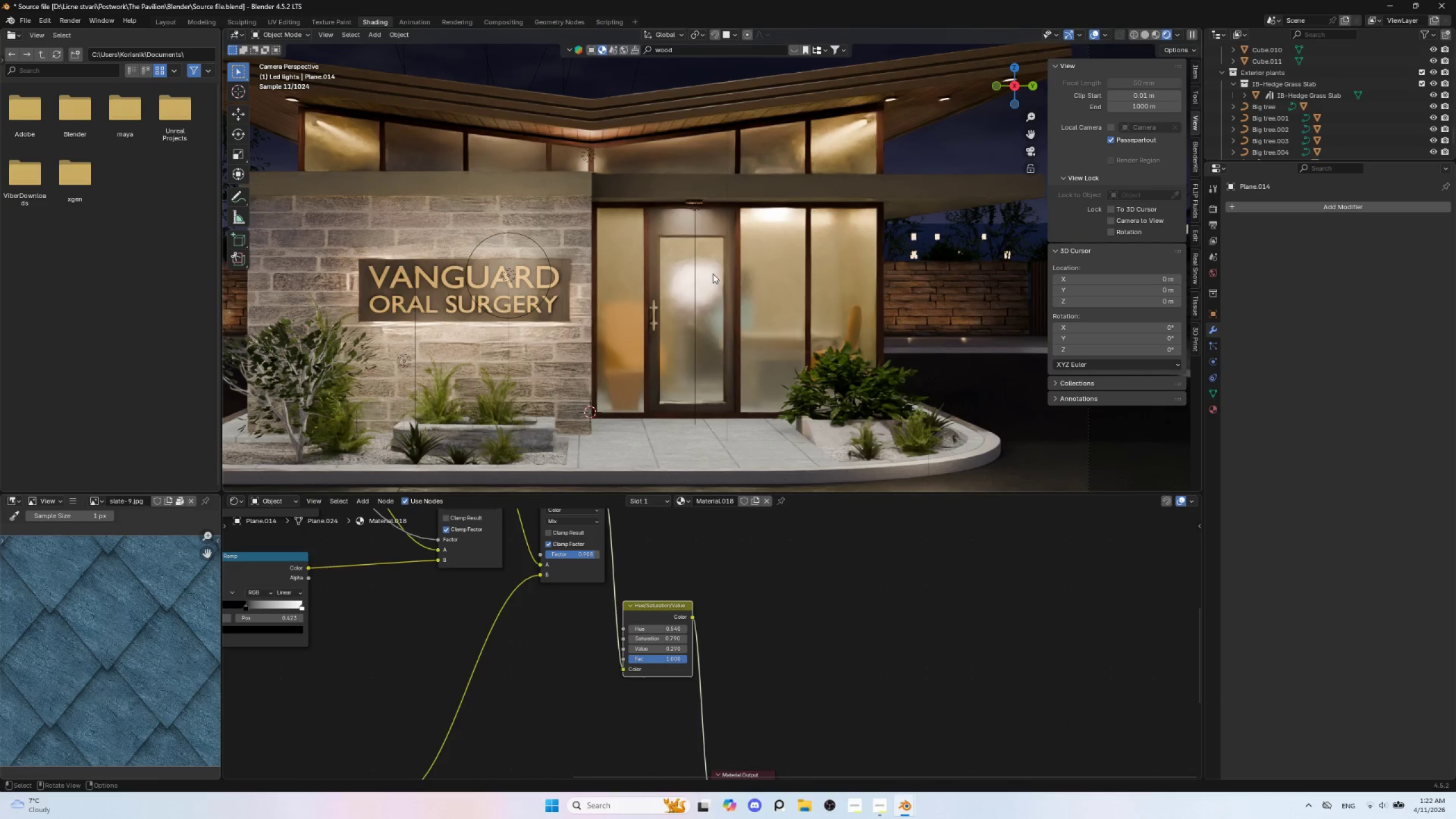 
scroll: coordinate [713, 271], scroll_direction: down, amount: 3.0
 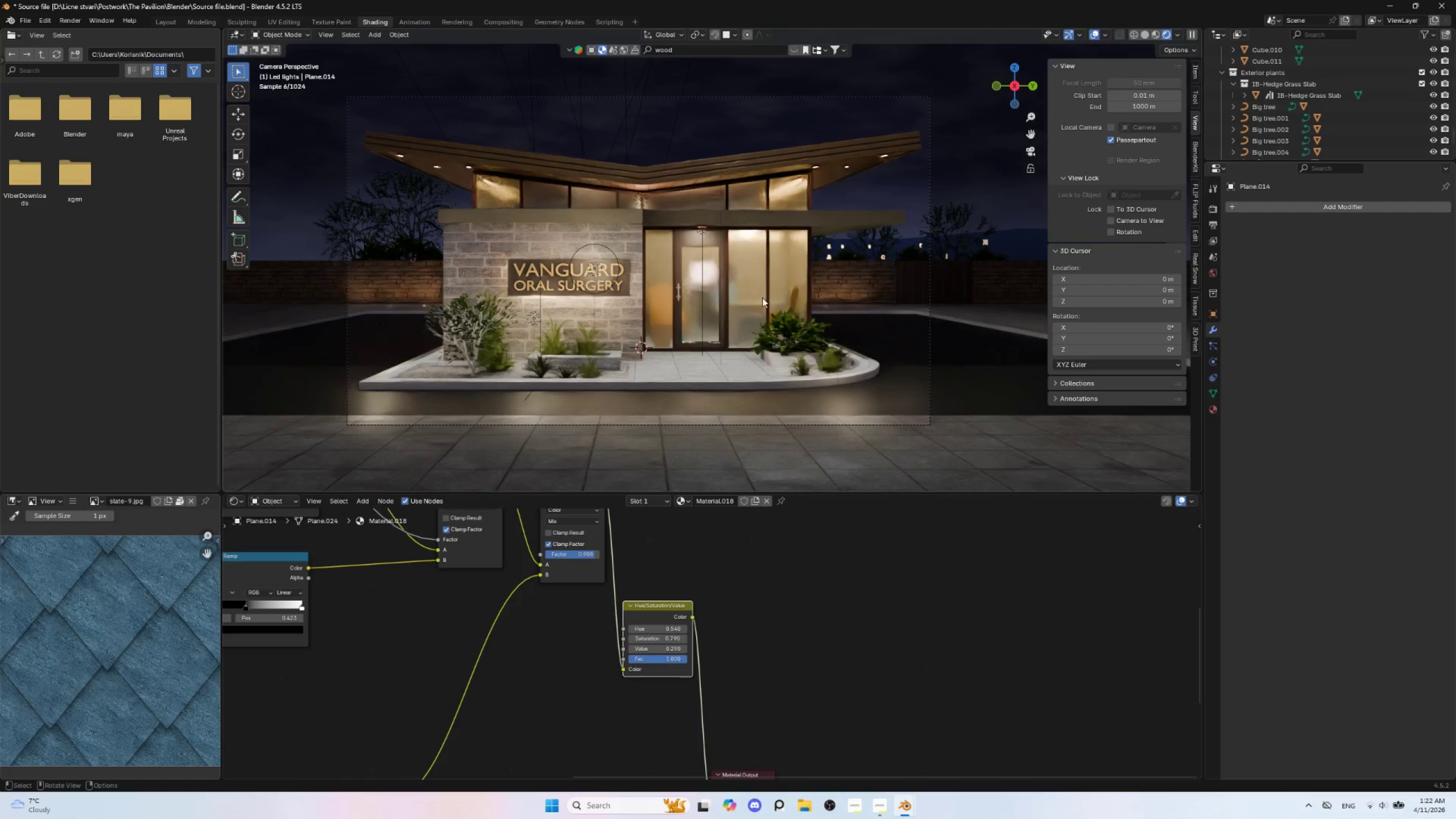 
scroll: coordinate [754, 316], scroll_direction: up, amount: 4.0
 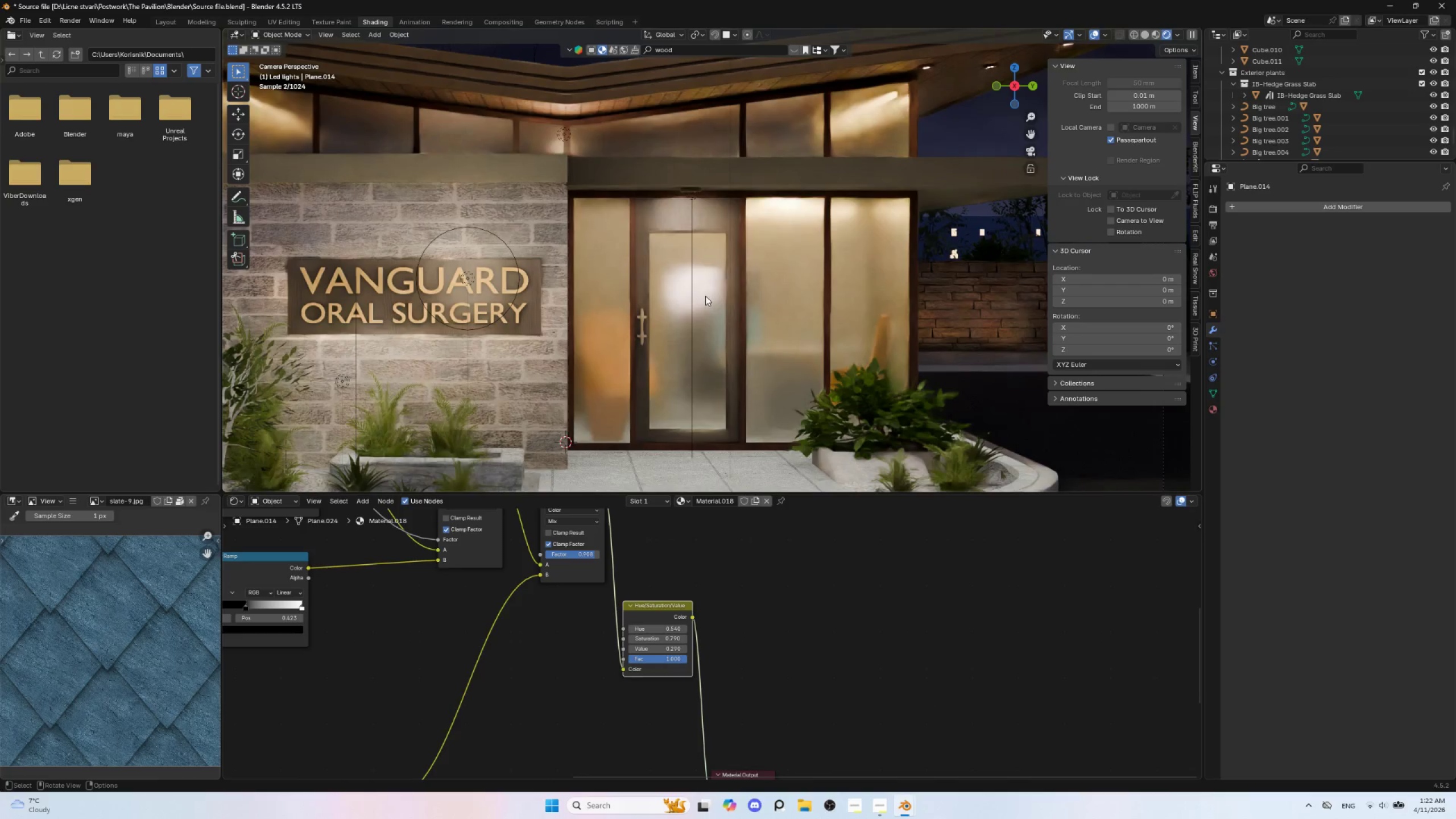 
hold_key(key=AltLeft, duration=0.53)
left_click([700, 291])
 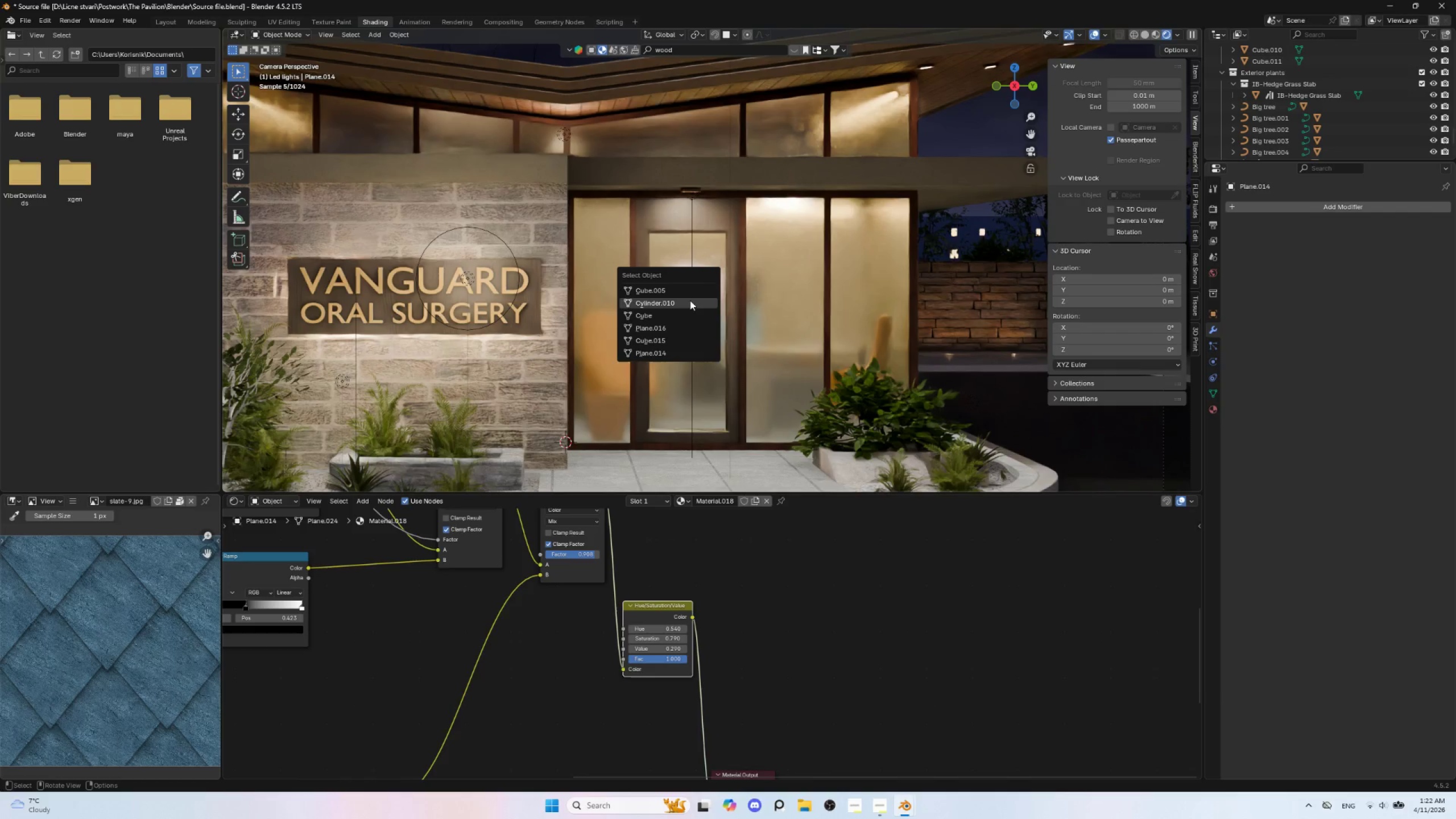 
left_click([690, 300])
 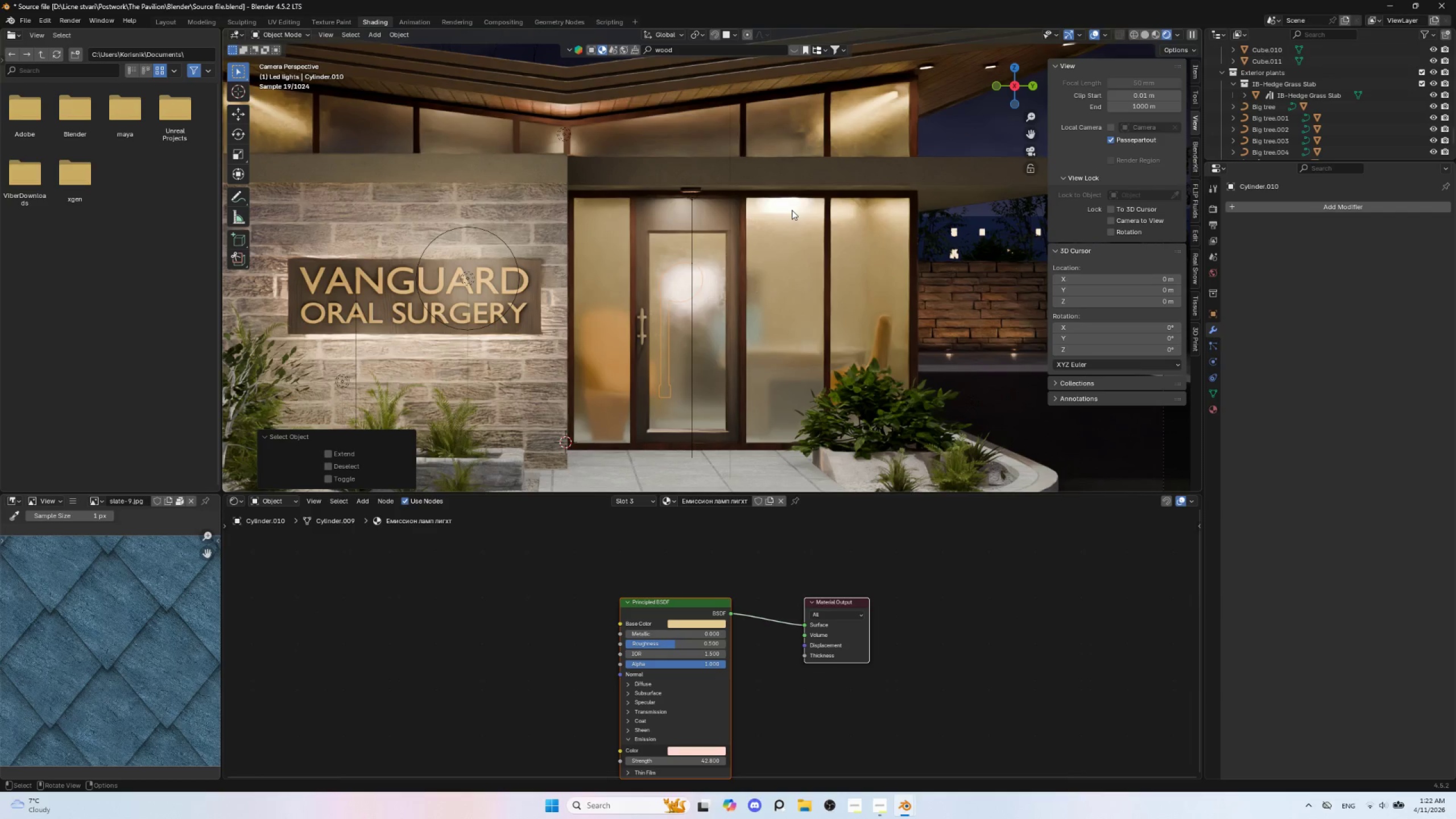 
wait(5.09)
 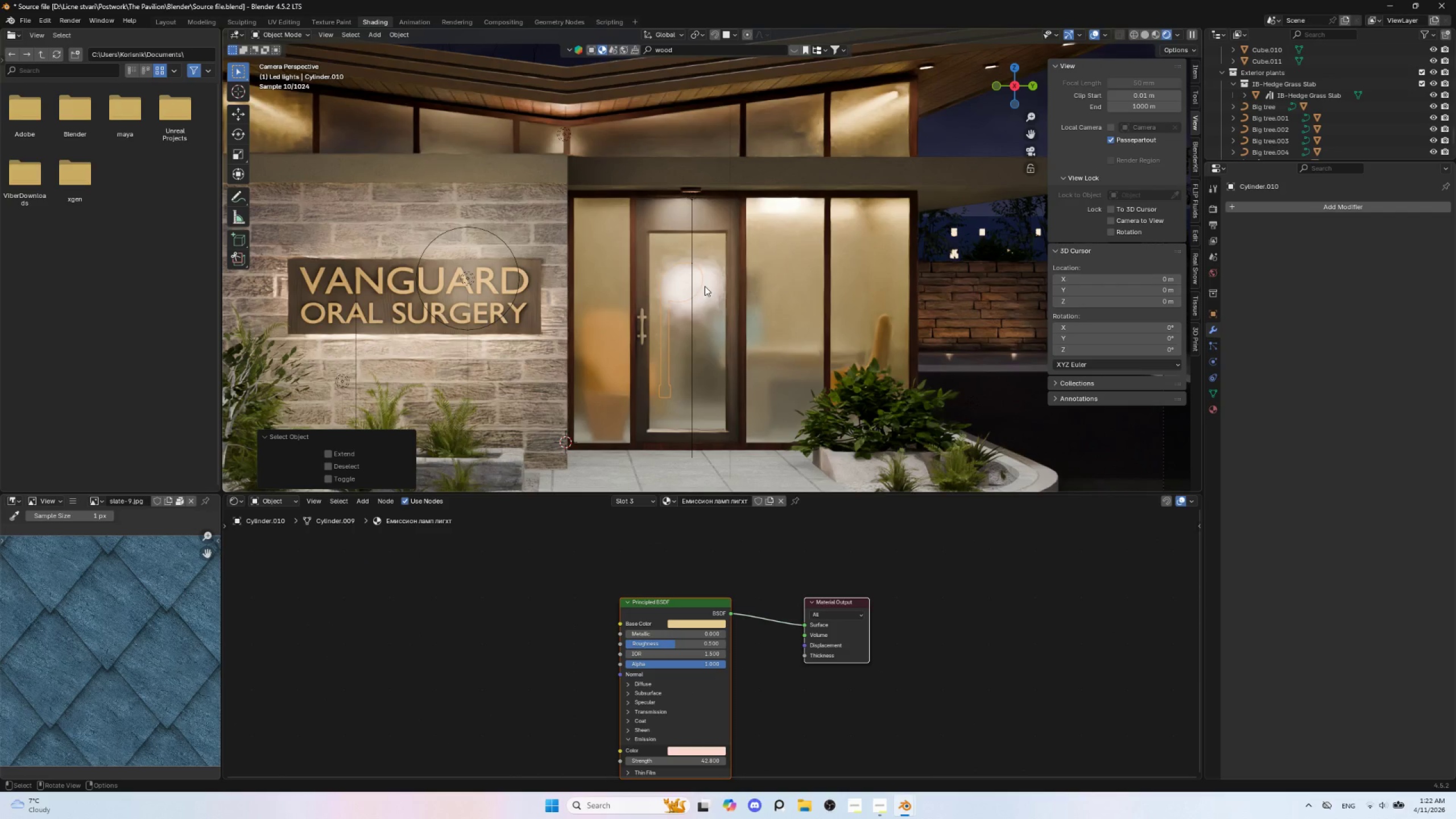 
hold_key(key=AltLeft, duration=0.64)
left_click([781, 207])
 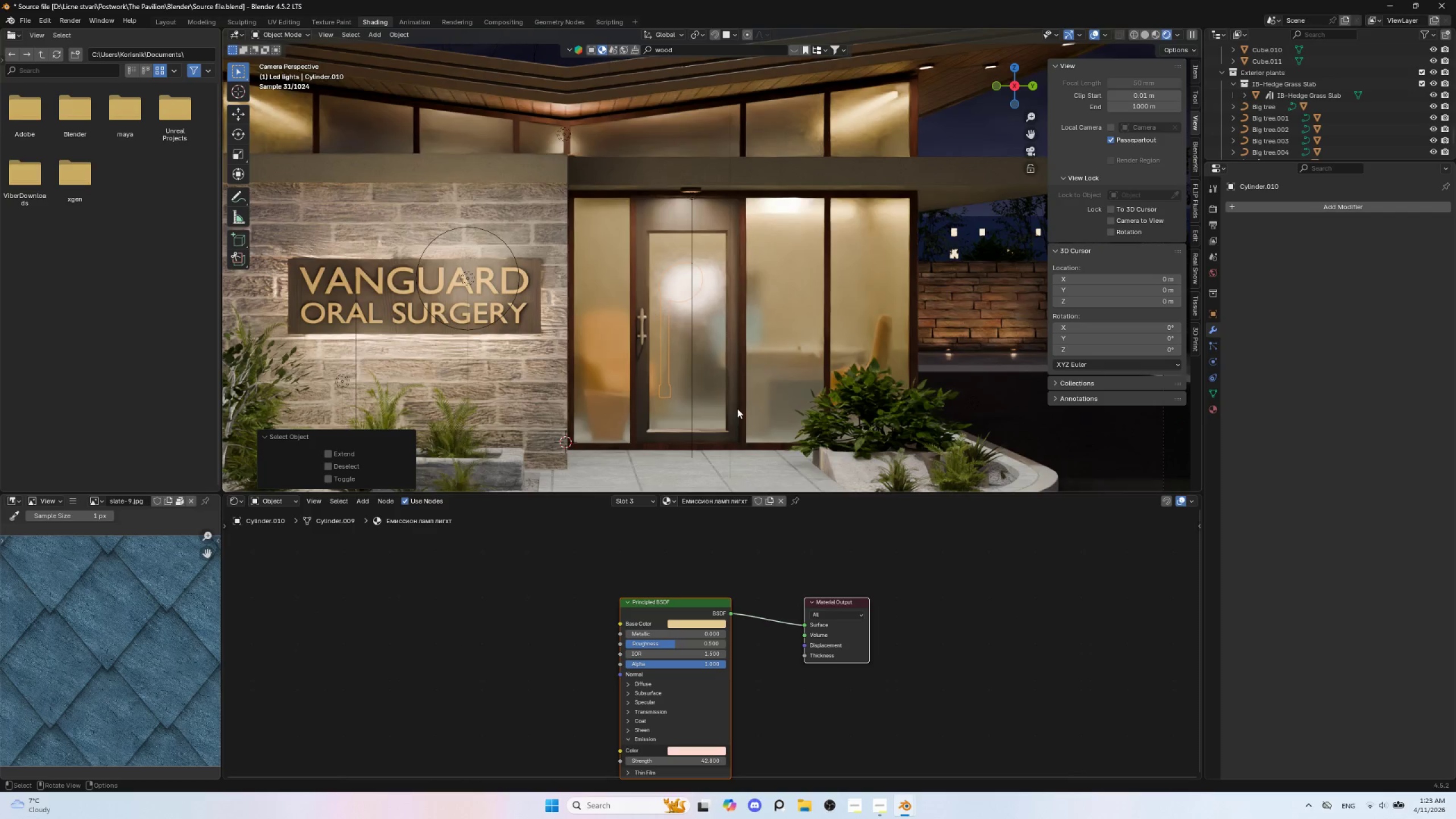 
scroll: coordinate [738, 398], scroll_direction: down, amount: 2.0
 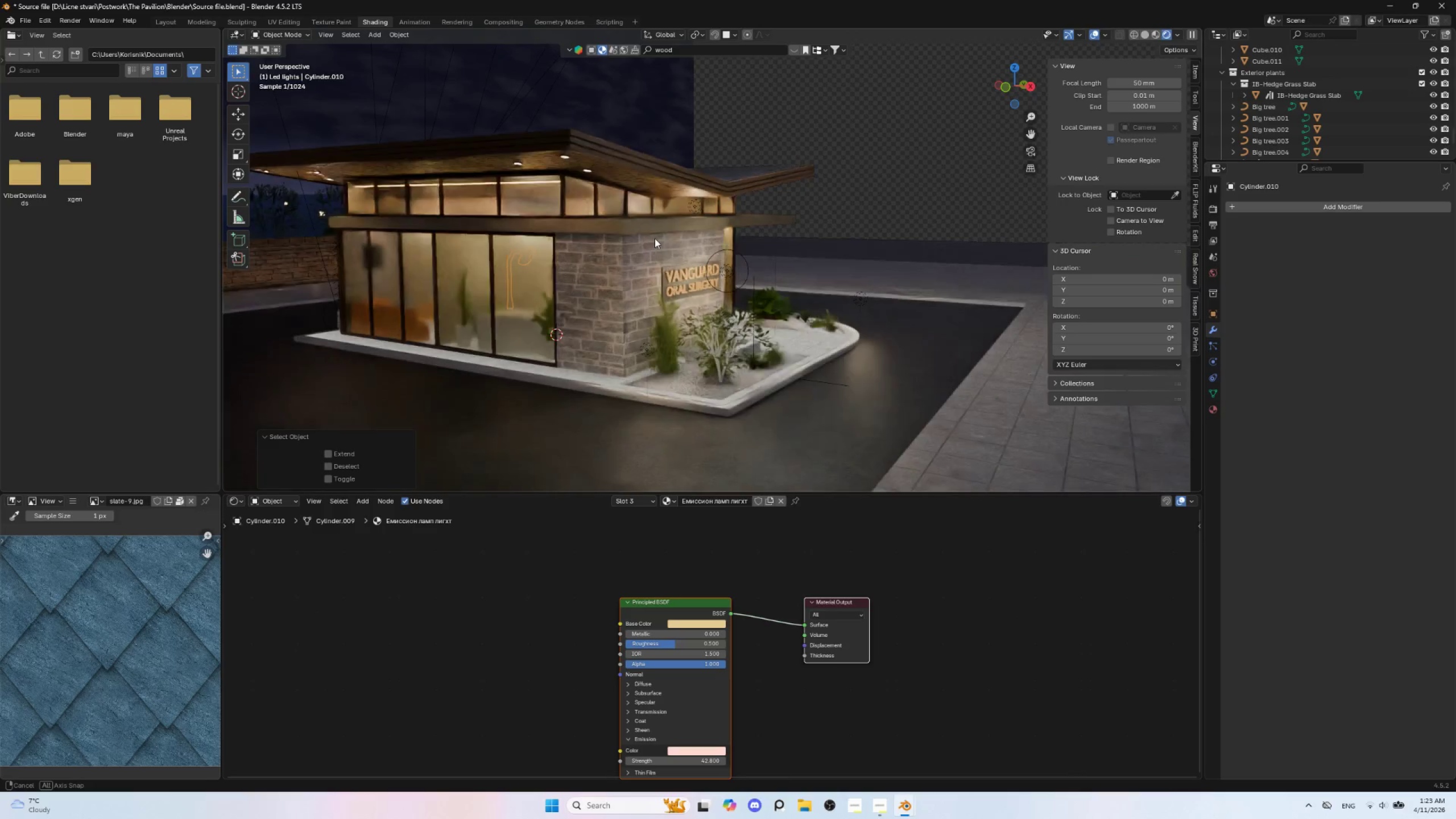 
hold_key(key=ShiftLeft, duration=0.58)
 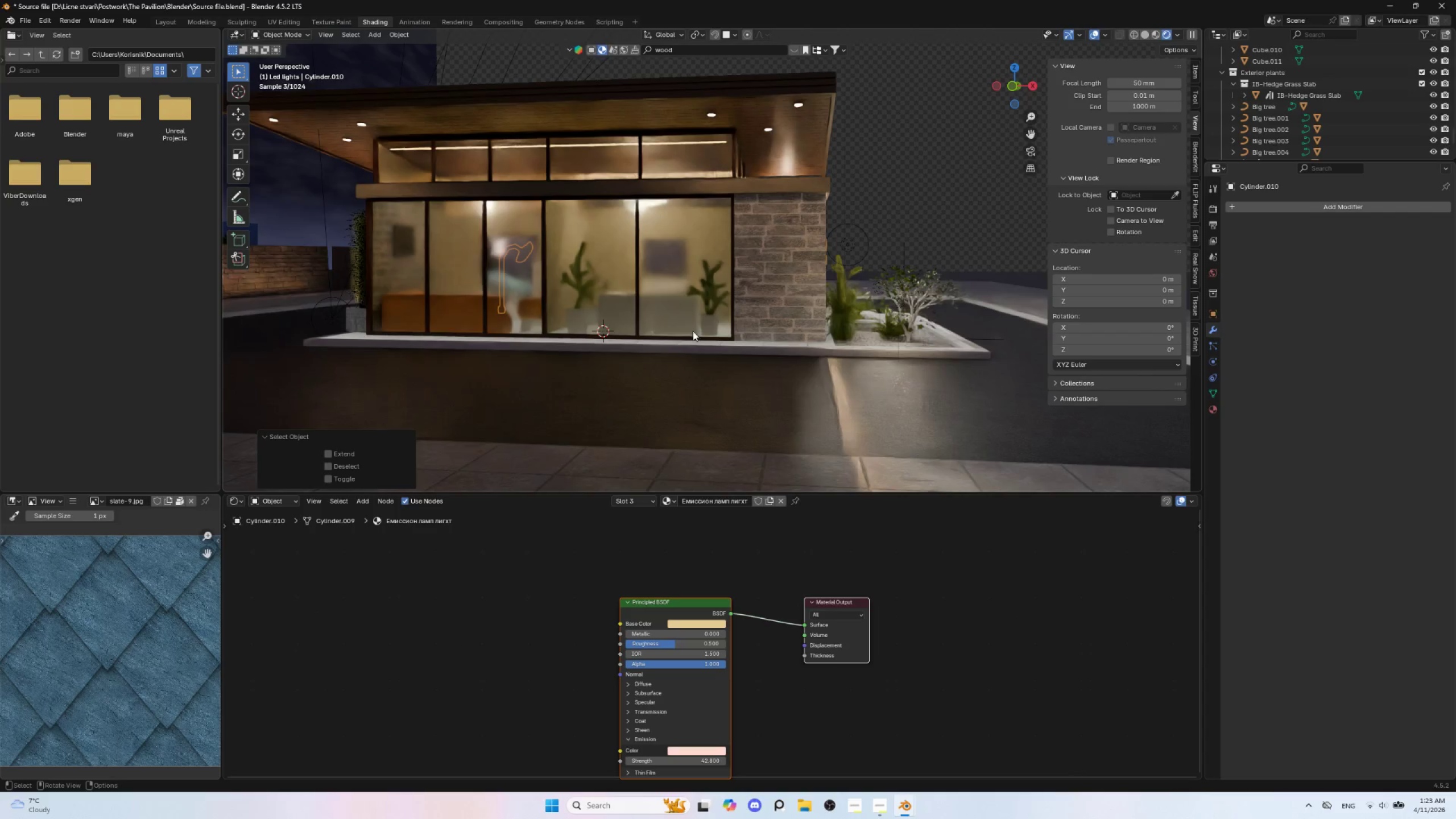 
scroll: coordinate [693, 331], scroll_direction: up, amount: 3.0
 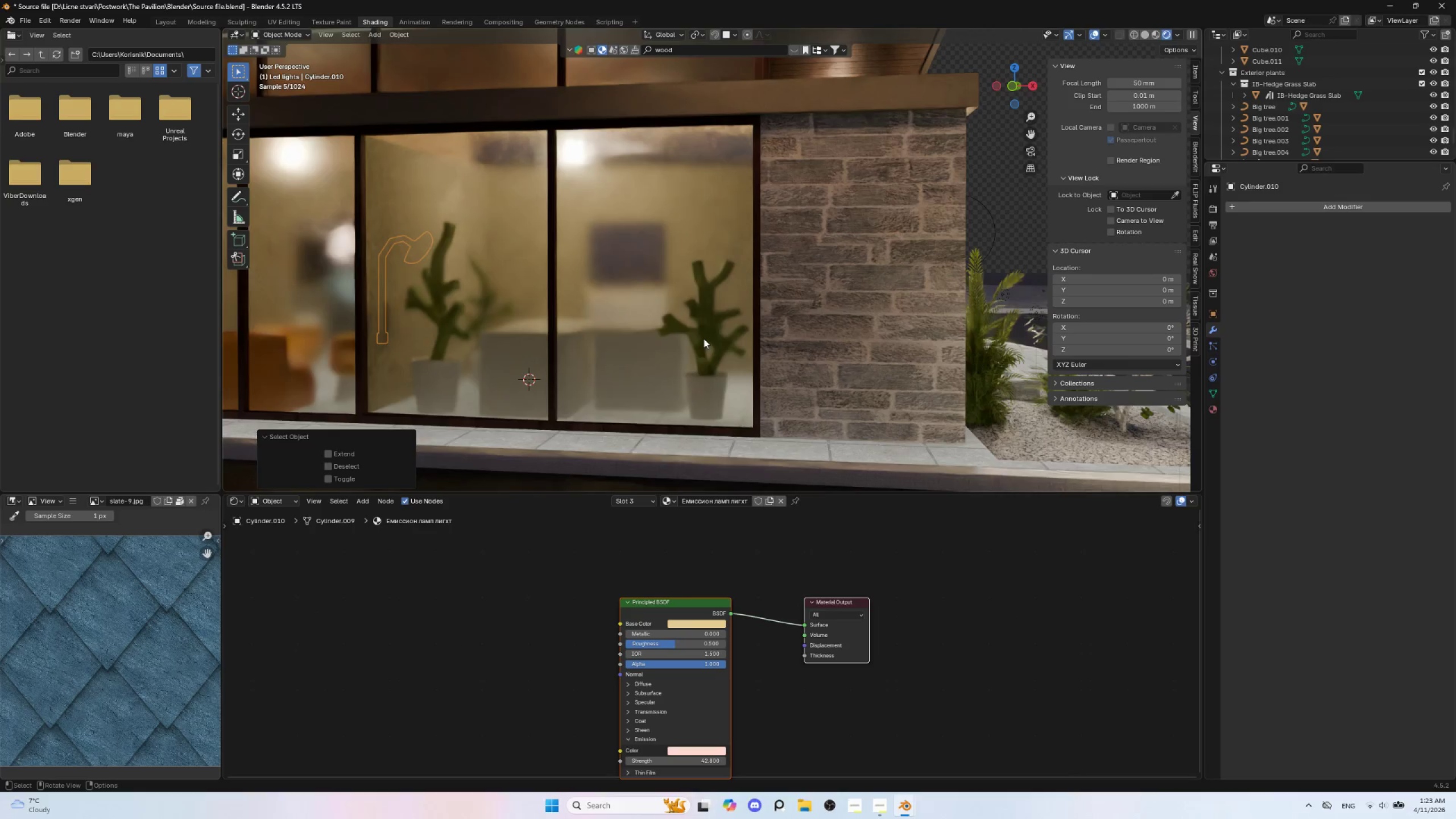 
scroll: coordinate [701, 338], scroll_direction: down, amount: 3.0
 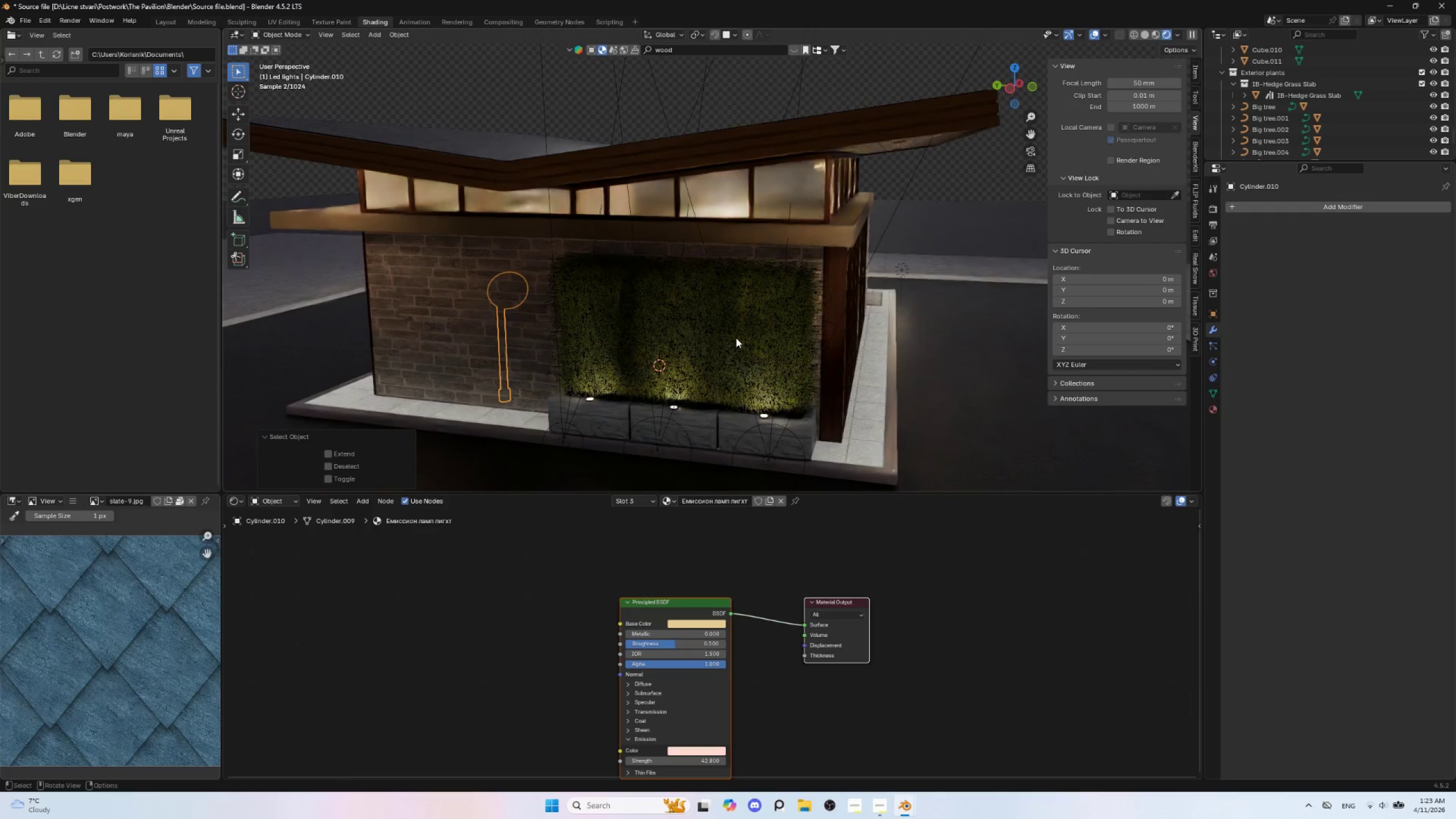 
wait(8.9)
 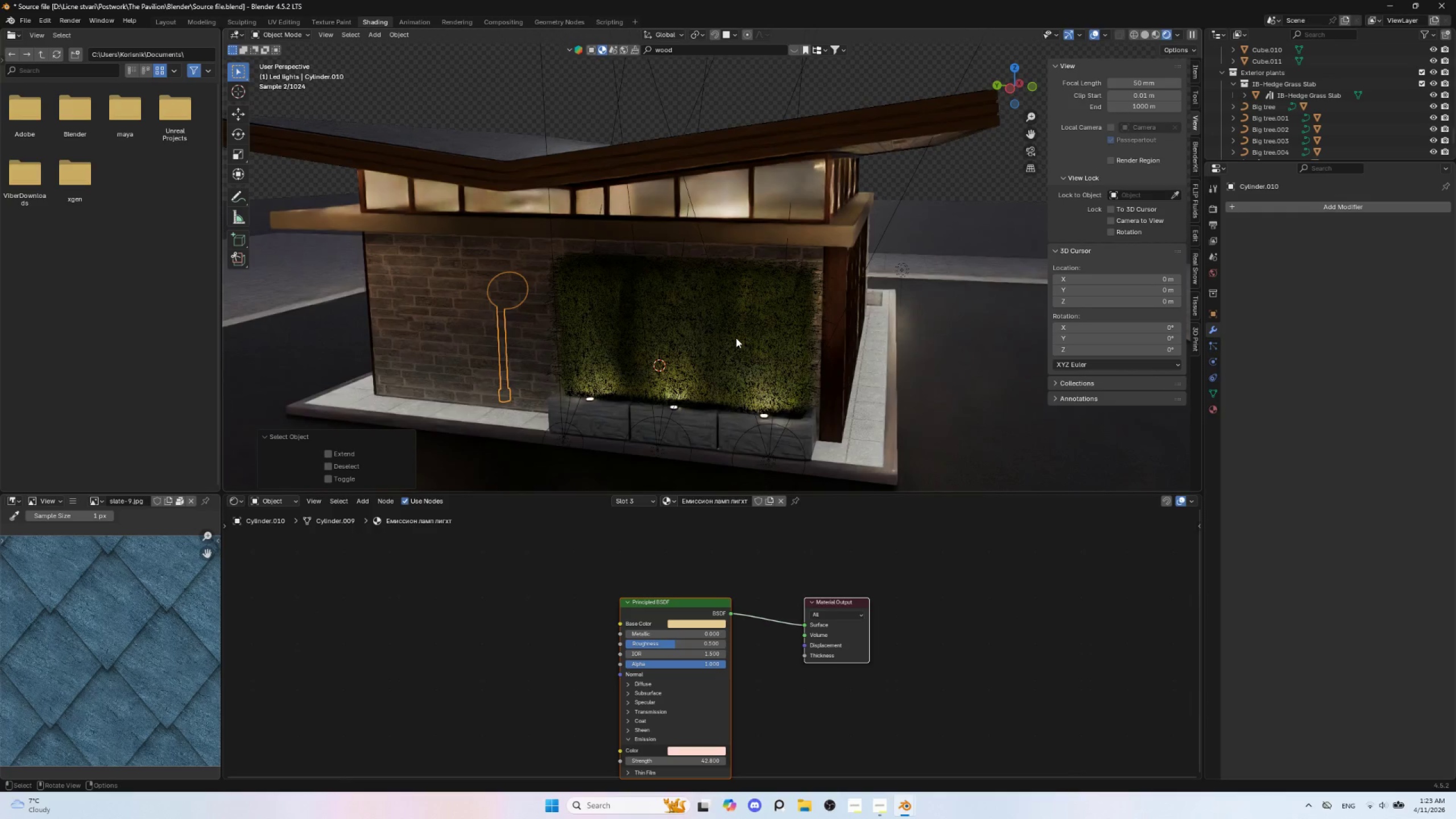 
scroll: coordinate [823, 264], scroll_direction: down, amount: 2.0
 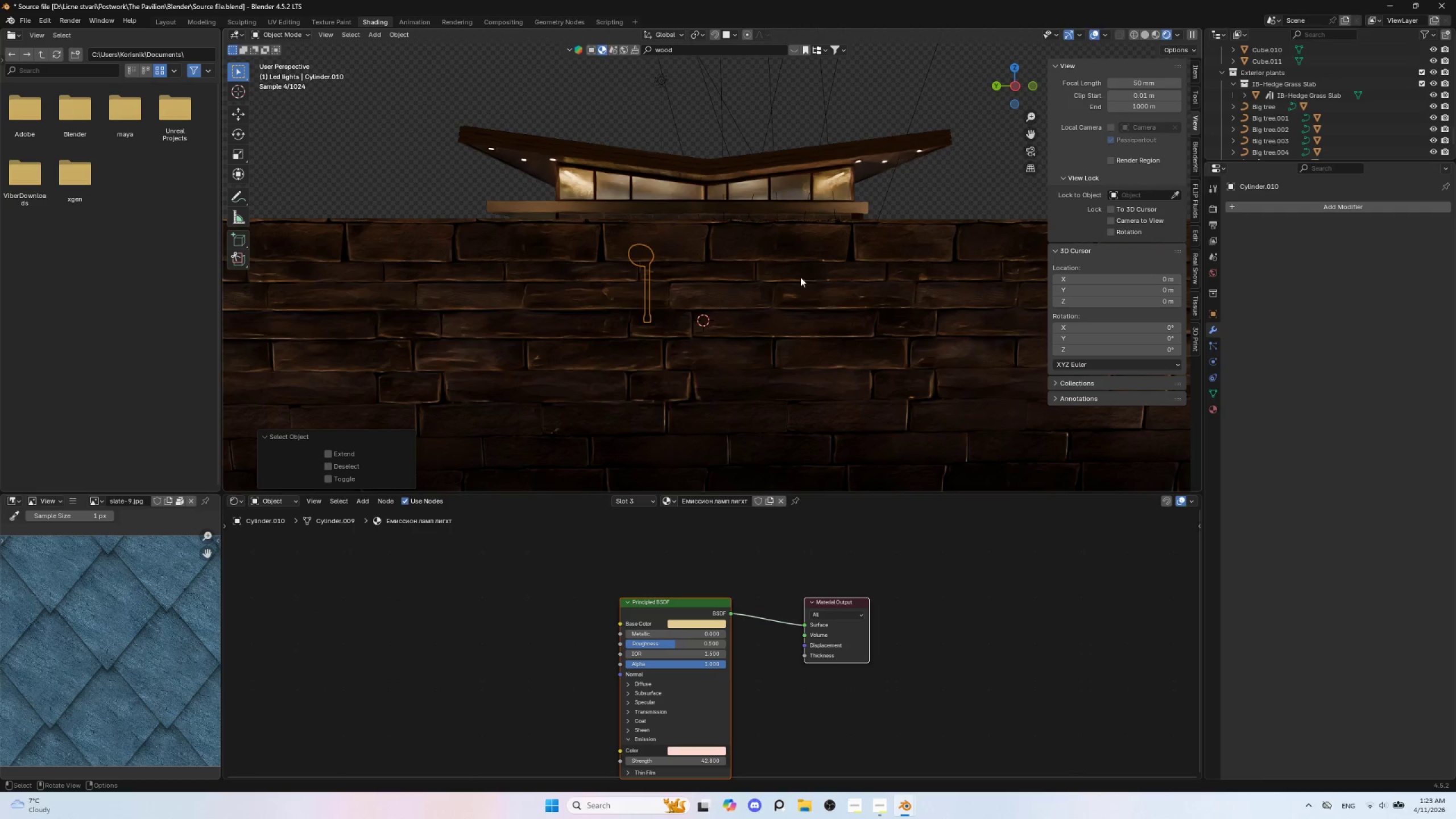 
scroll: coordinate [795, 277], scroll_direction: up, amount: 2.0
 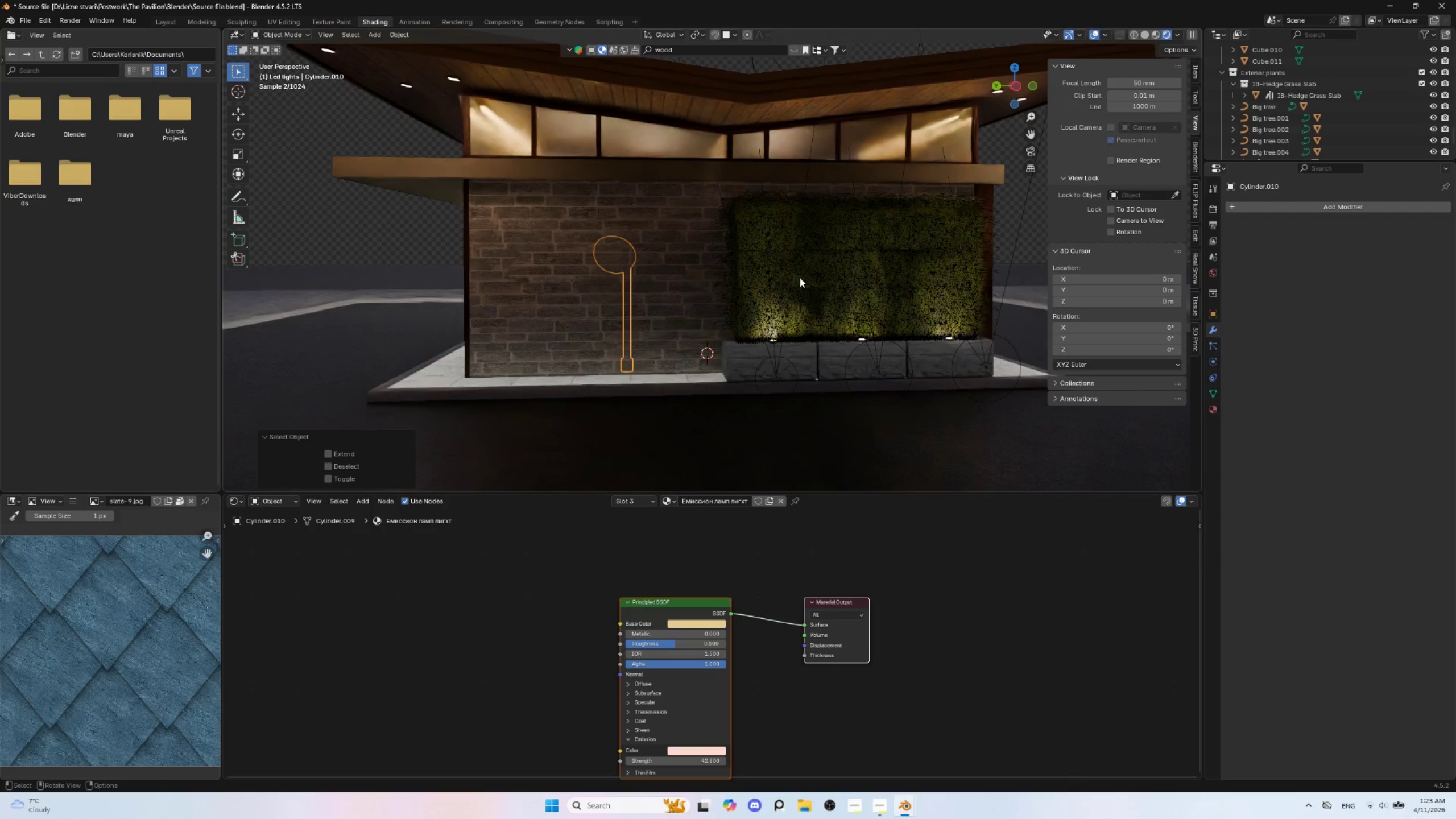 
scroll: coordinate [800, 278], scroll_direction: down, amount: 1.0
 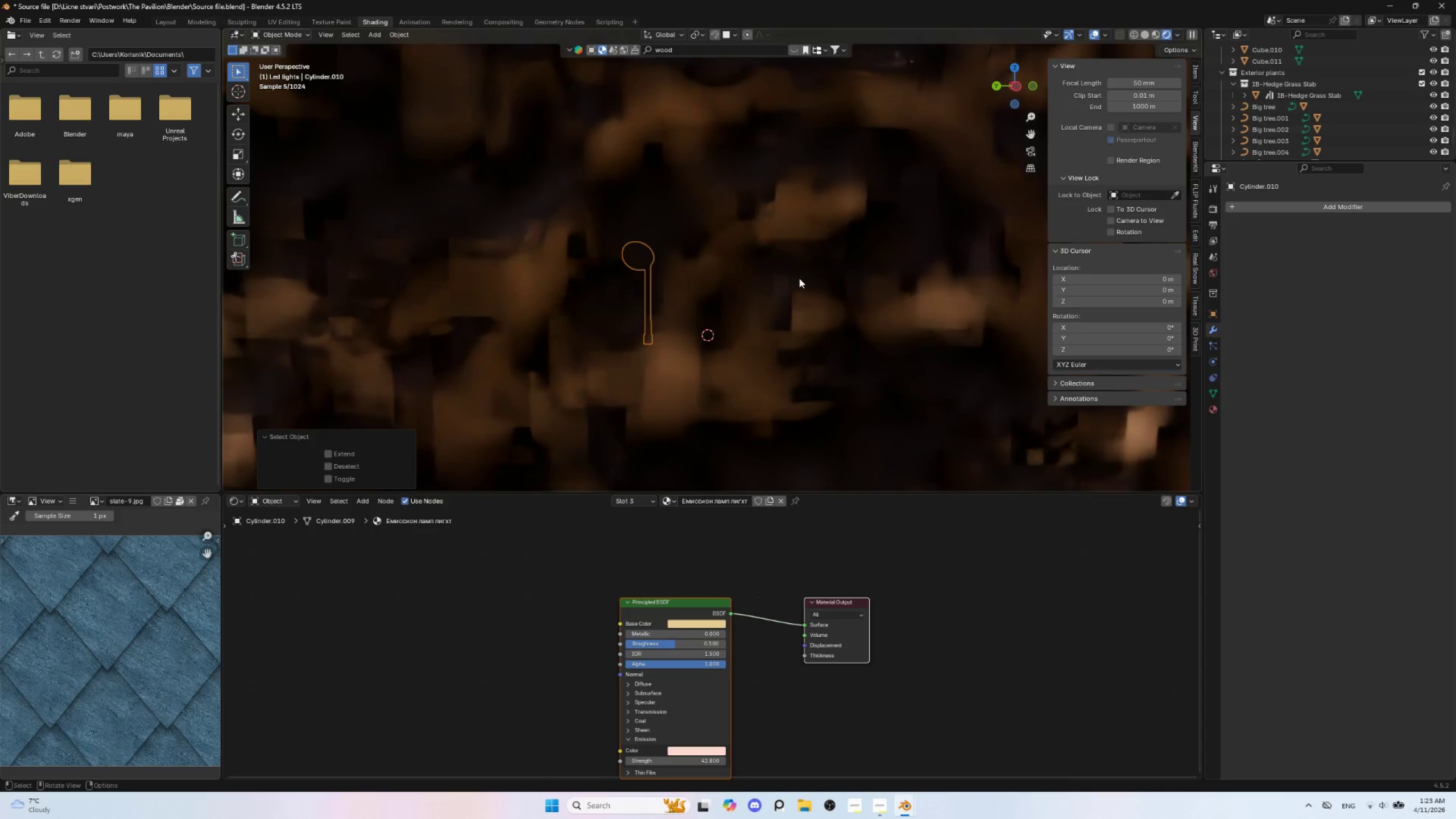 
scroll: coordinate [799, 278], scroll_direction: up, amount: 1.0
 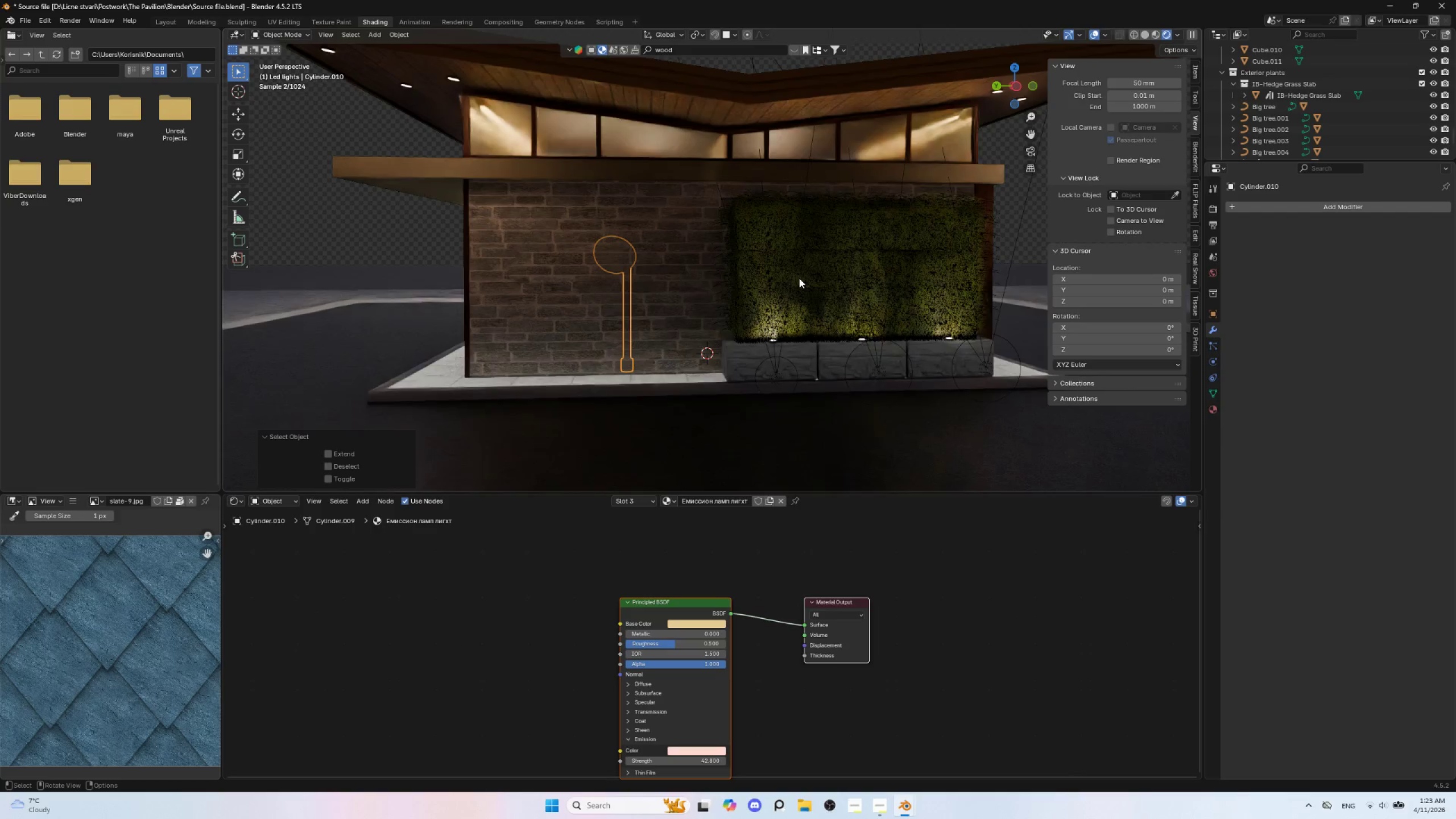 
hold_key(key=ShiftLeft, duration=0.91)
 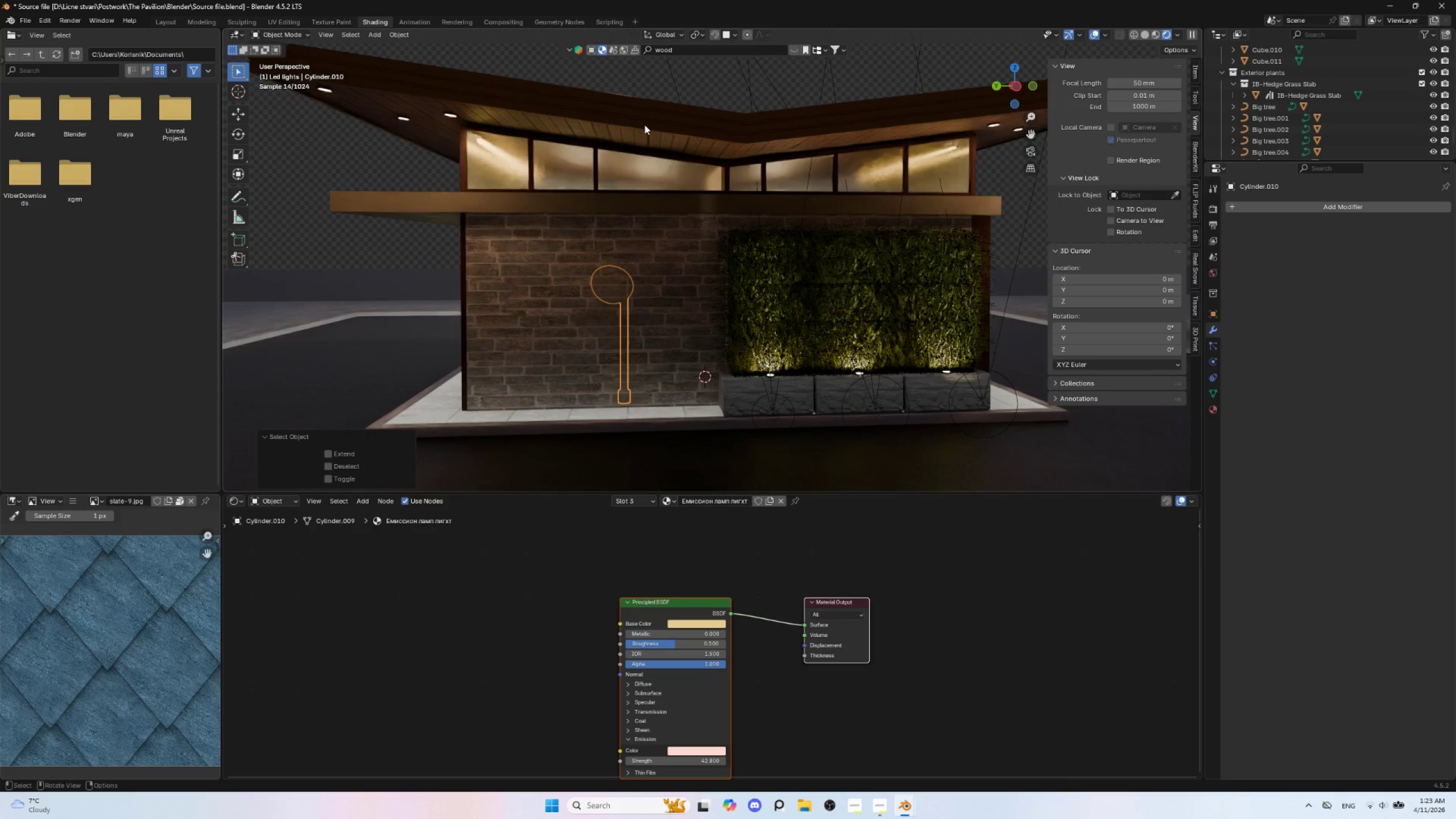 
left_click([642, 131])
 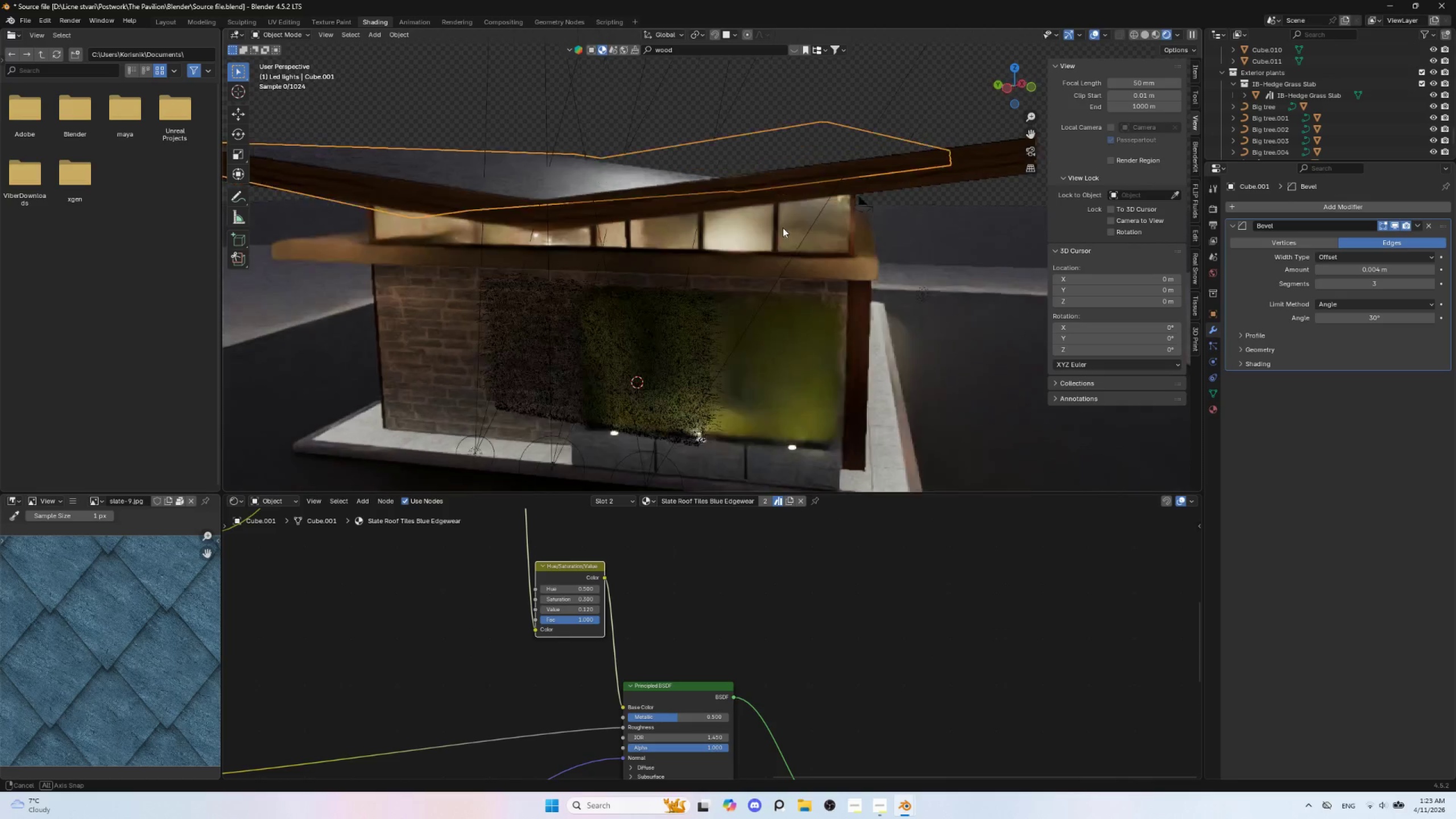 
wait(5.08)
 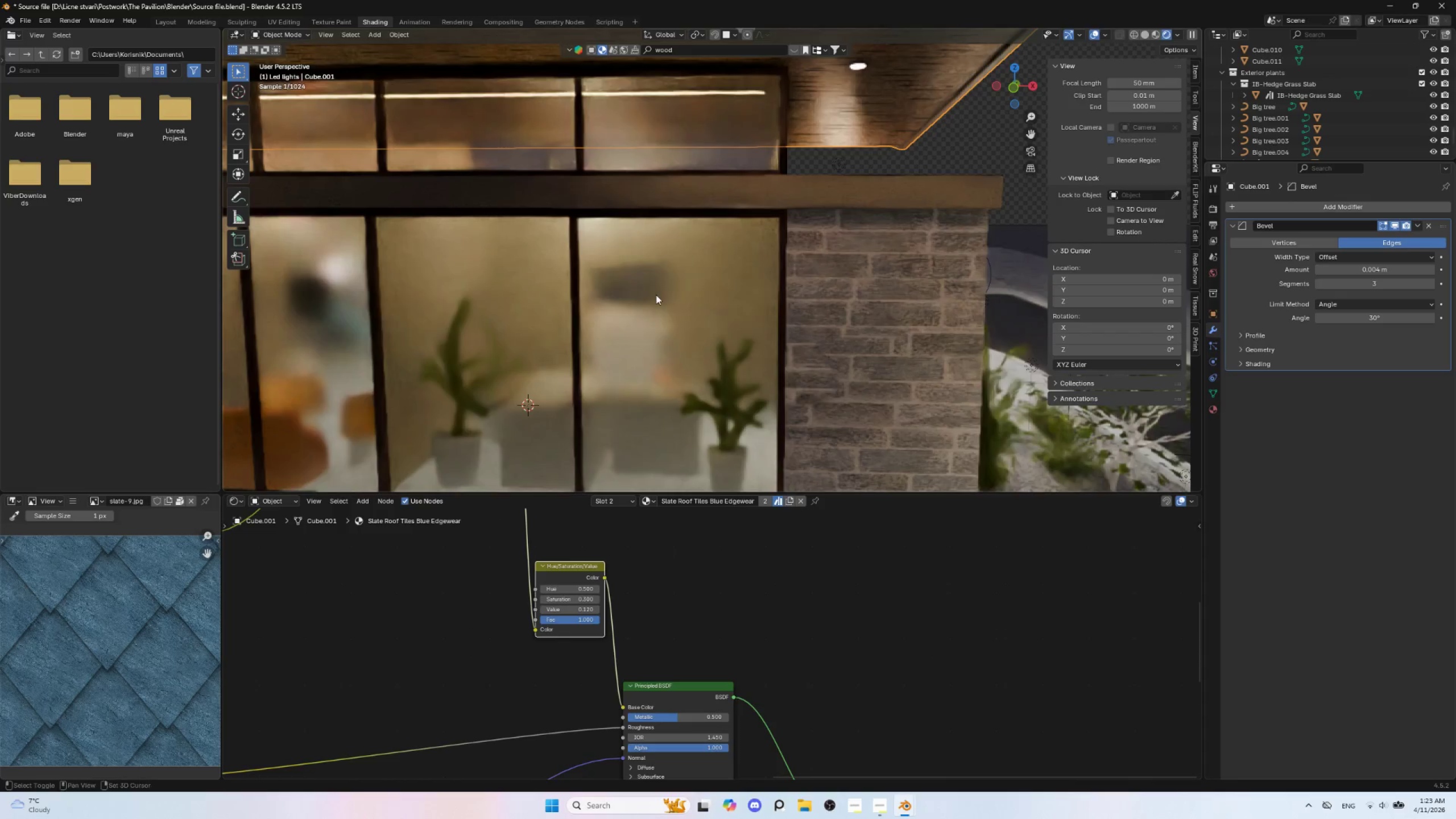 
hold_key(key=ShiftLeft, duration=0.64)
 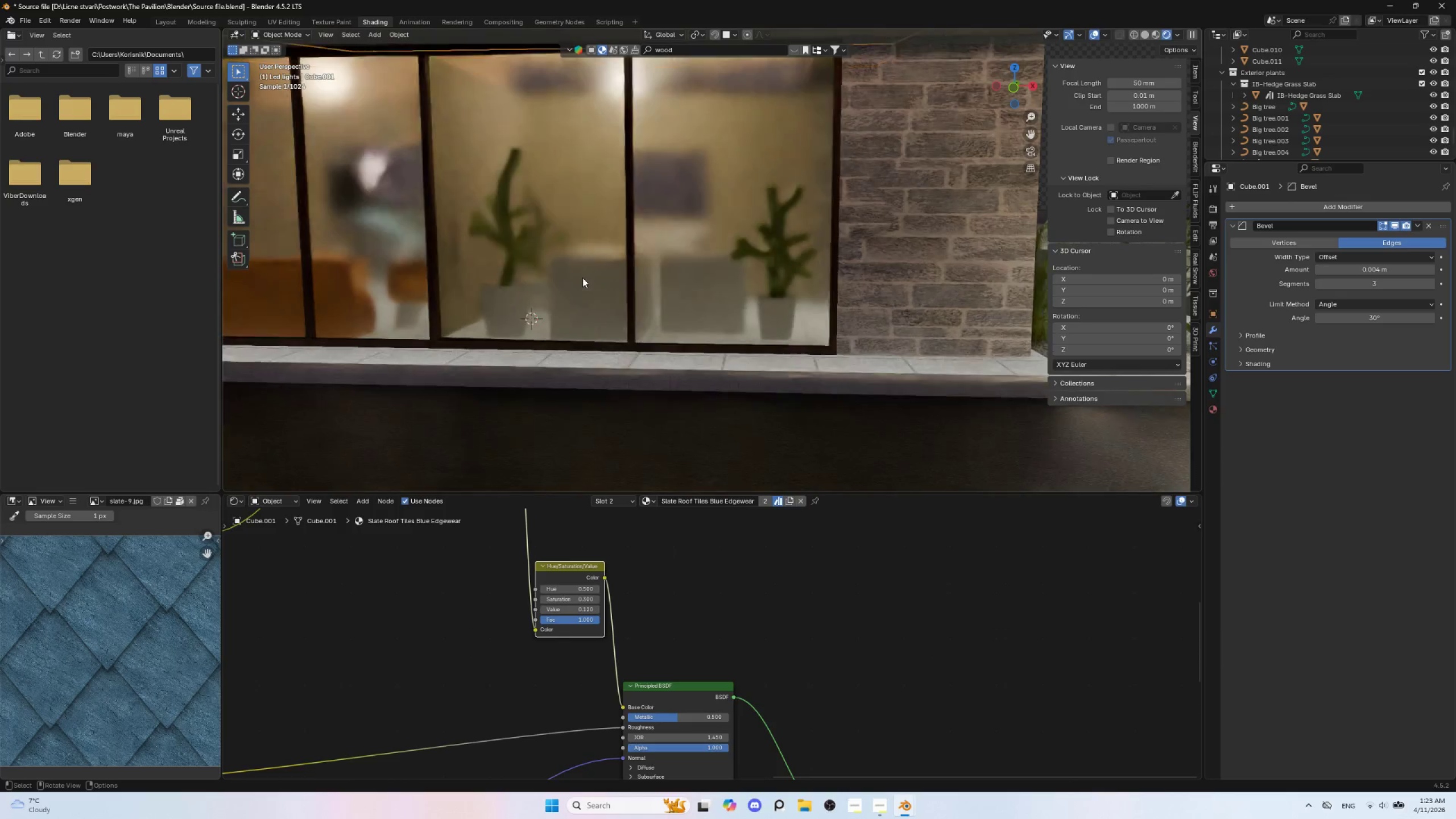 
scroll: coordinate [582, 278], scroll_direction: up, amount: 5.0
 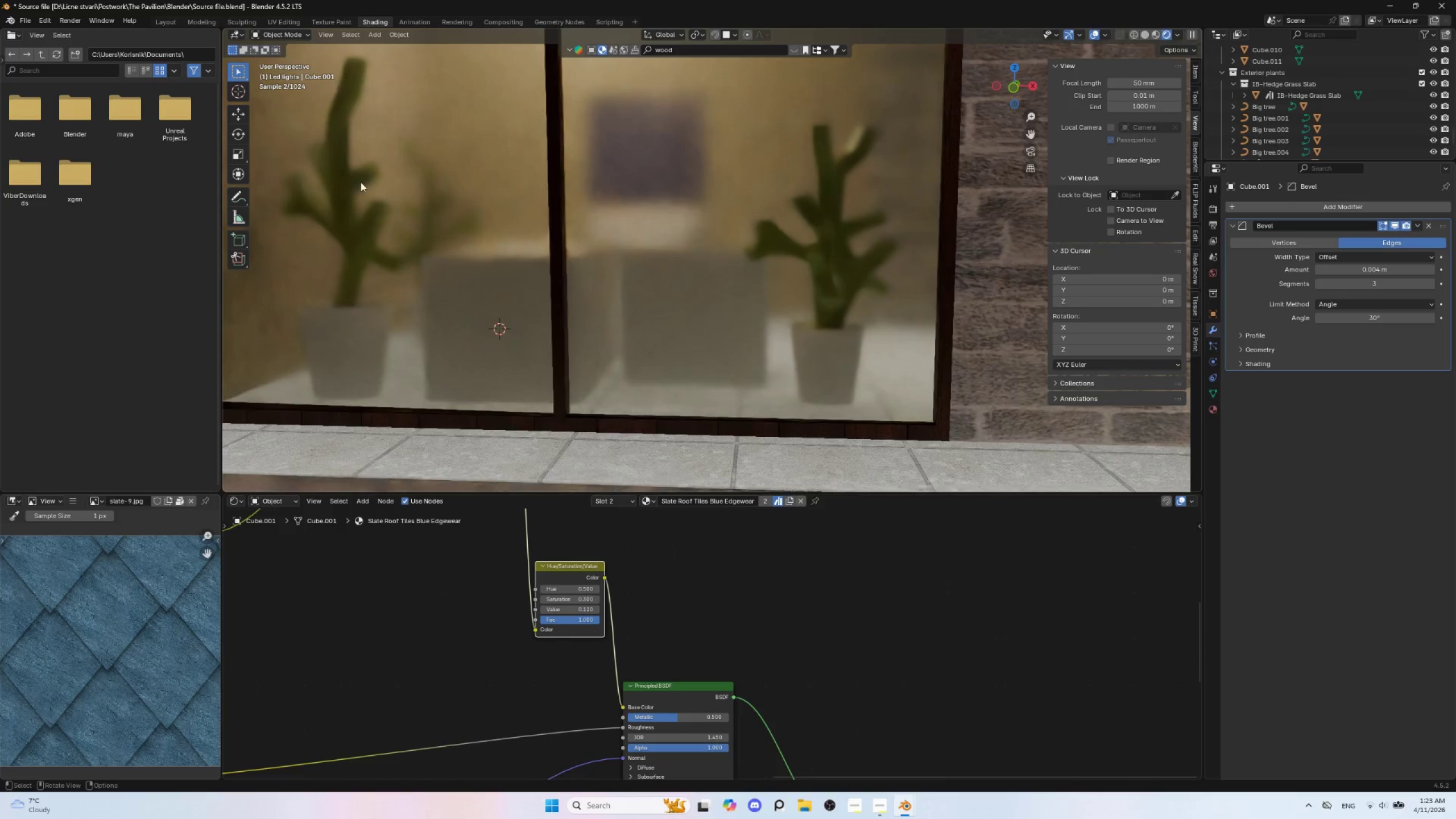 
hold_key(key=AltLeft, duration=0.59)
left_click([338, 141])
 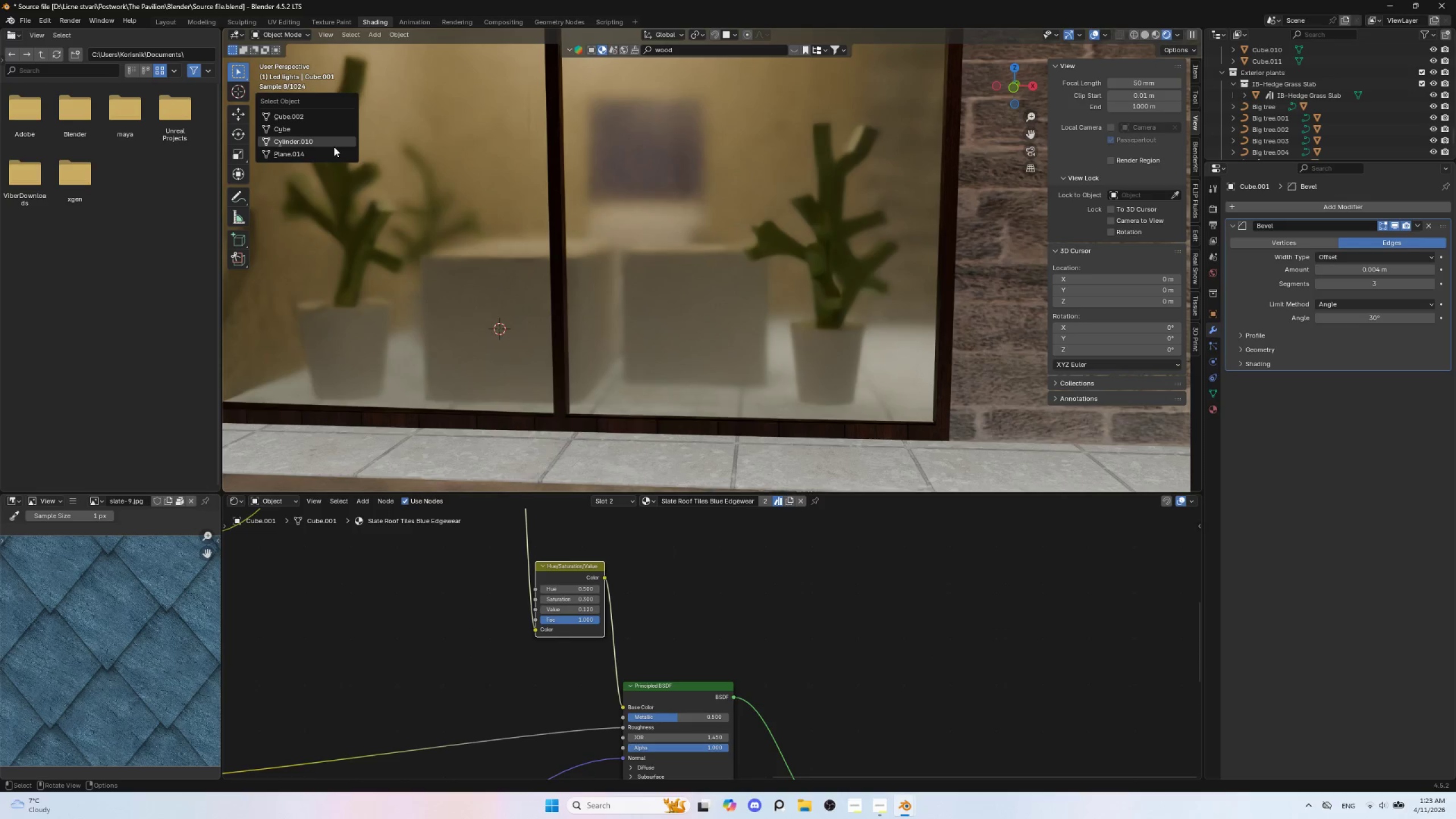 
left_click([332, 143])
 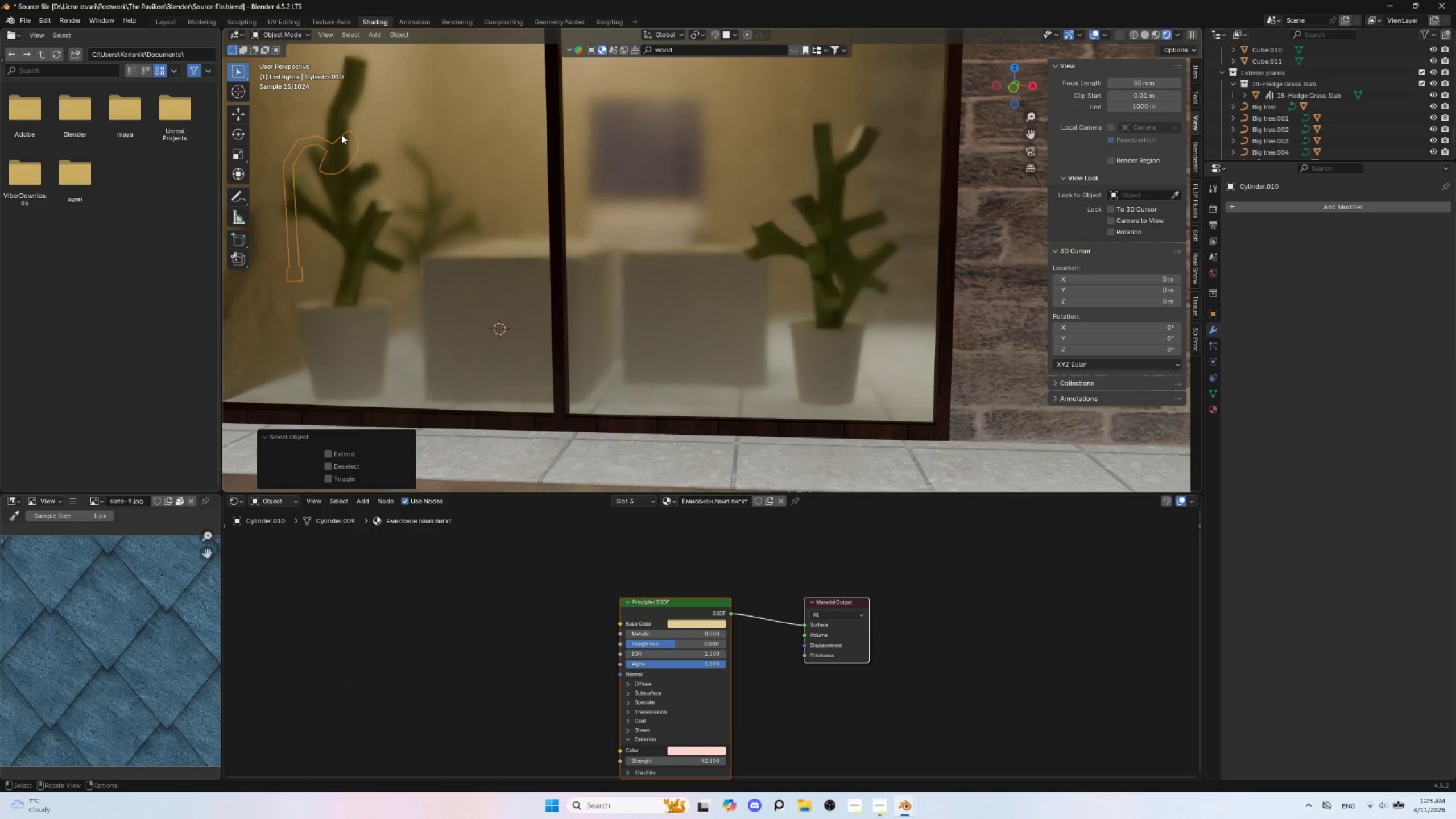 
hold_key(key=AltLeft, duration=0.47)
left_click([340, 125])
 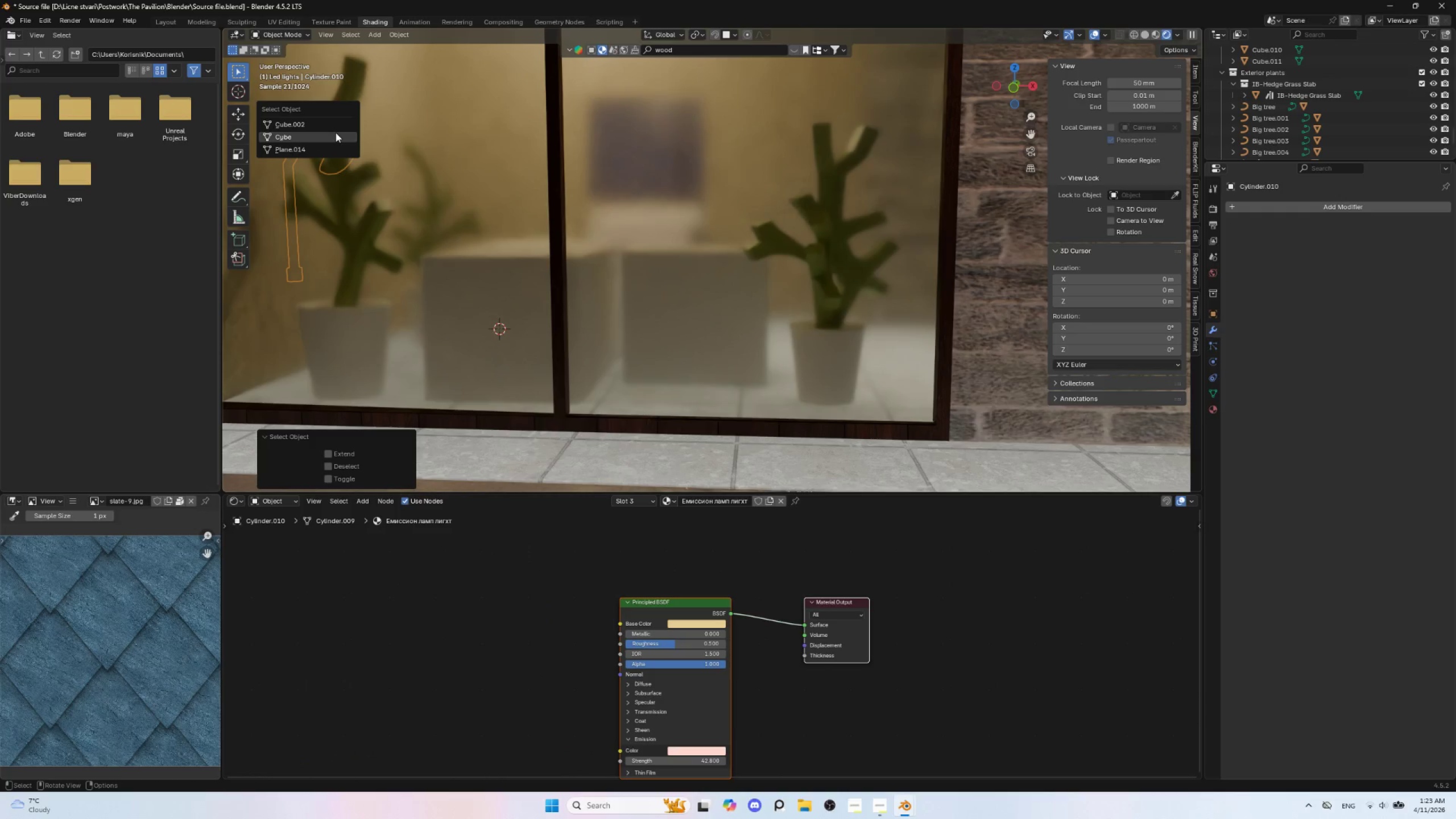 
left_click([336, 133])
 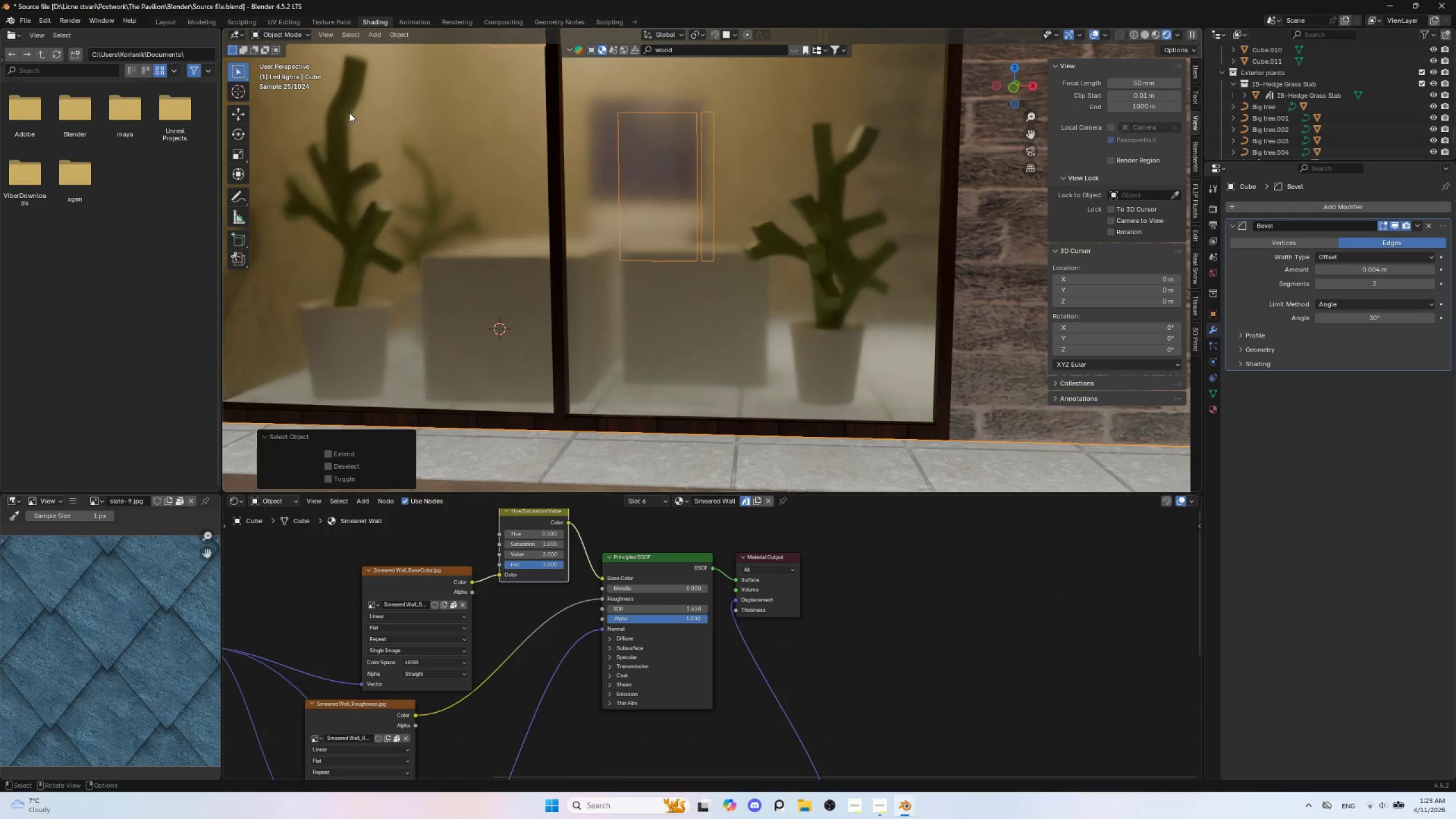 
hold_key(key=AltLeft, duration=0.45)
left_click([350, 106])
 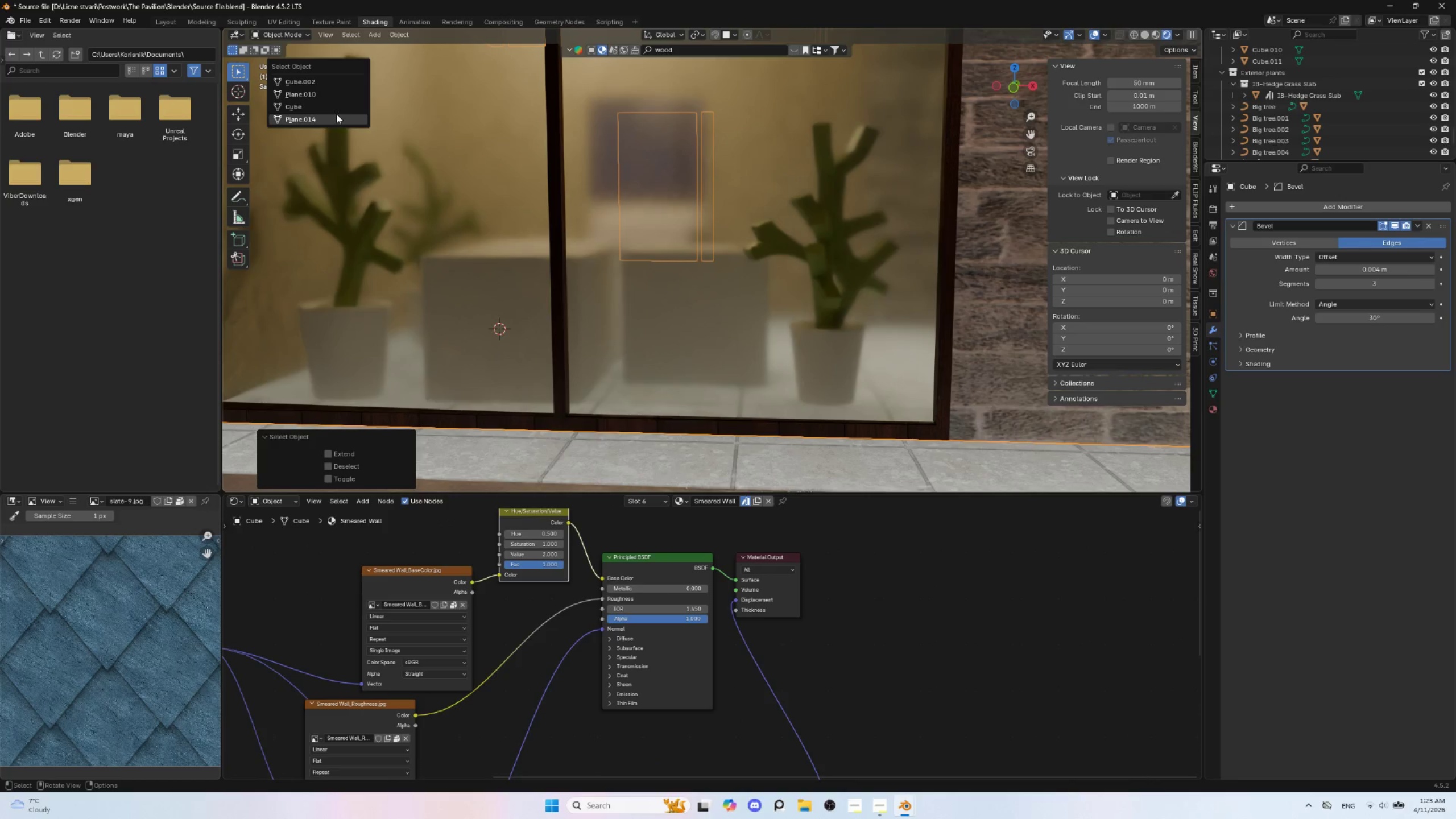 
left_click([336, 114])
 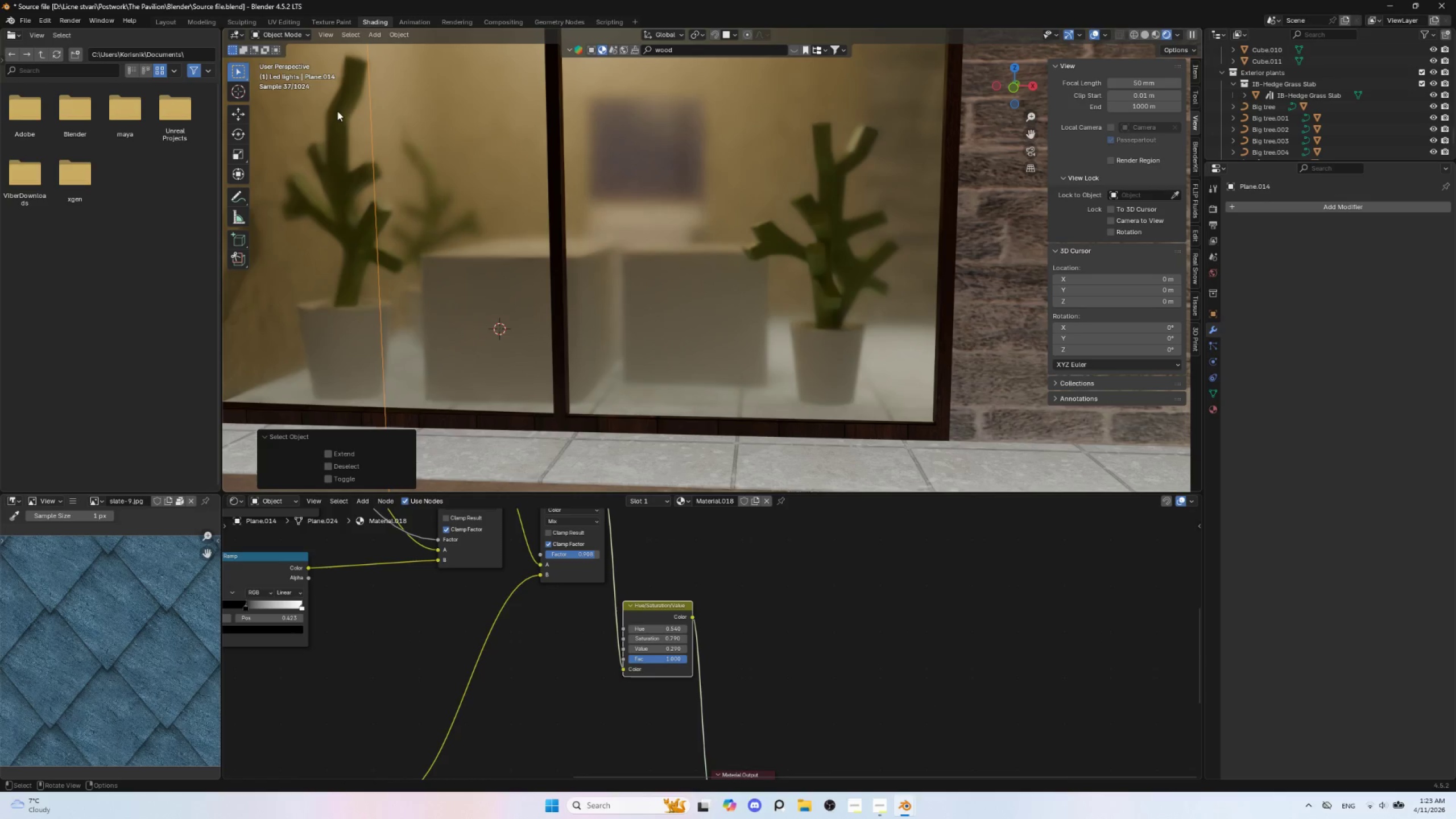 
hold_key(key=AltLeft, duration=0.52)
left_click([341, 102])
 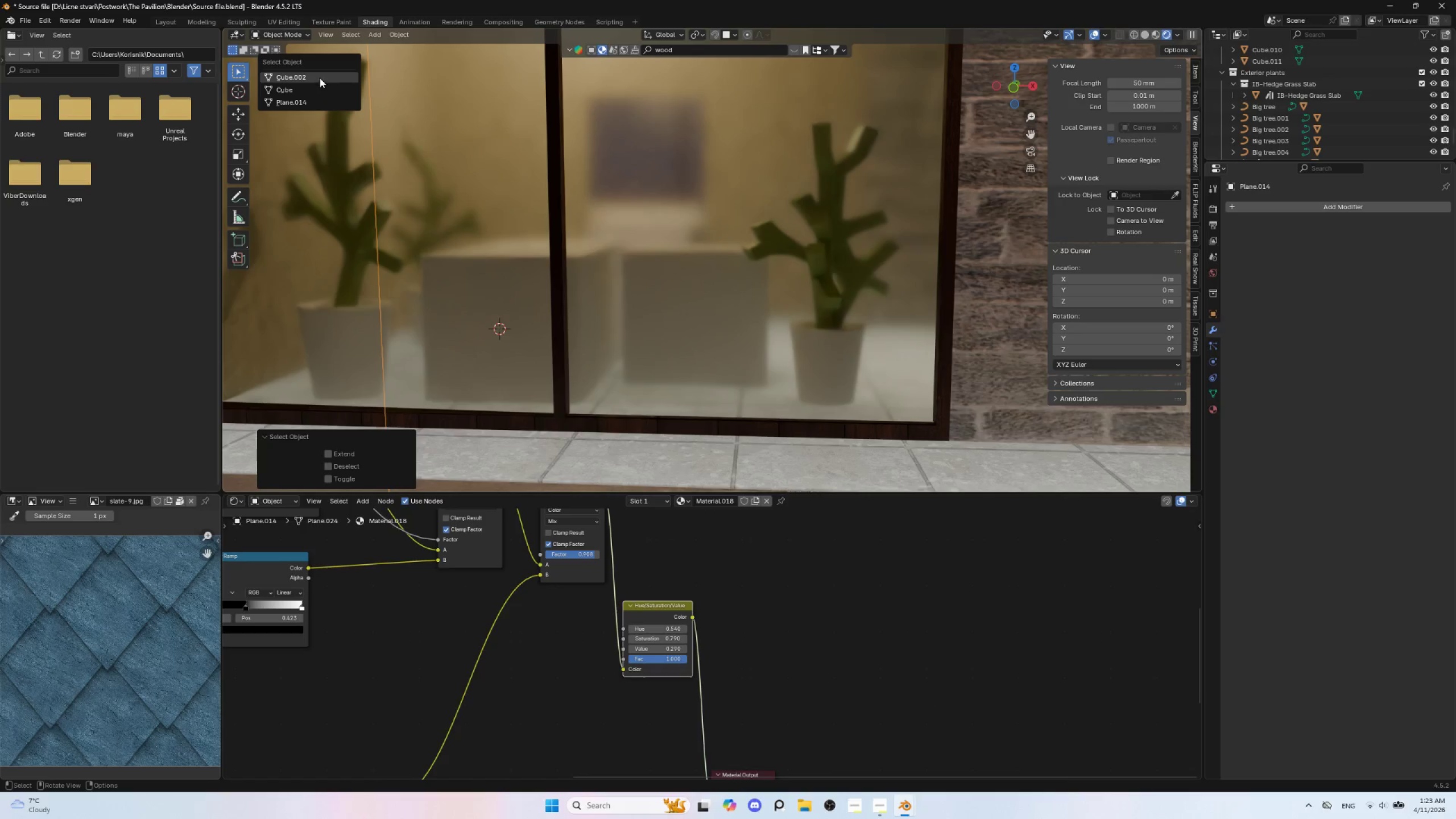 
left_click([320, 77])
 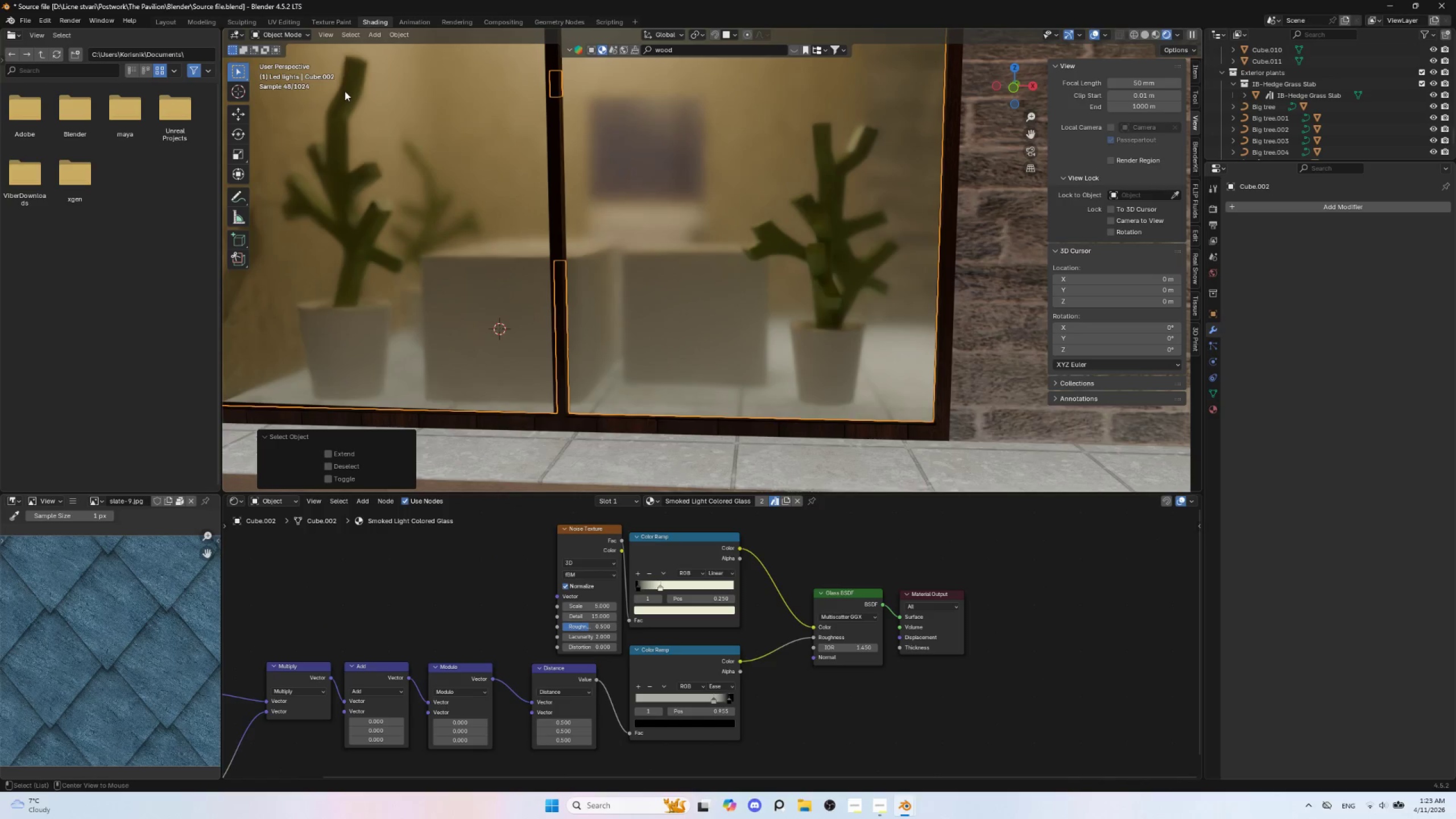 
hold_key(key=AltLeft, duration=0.86)
left_click([347, 86])
 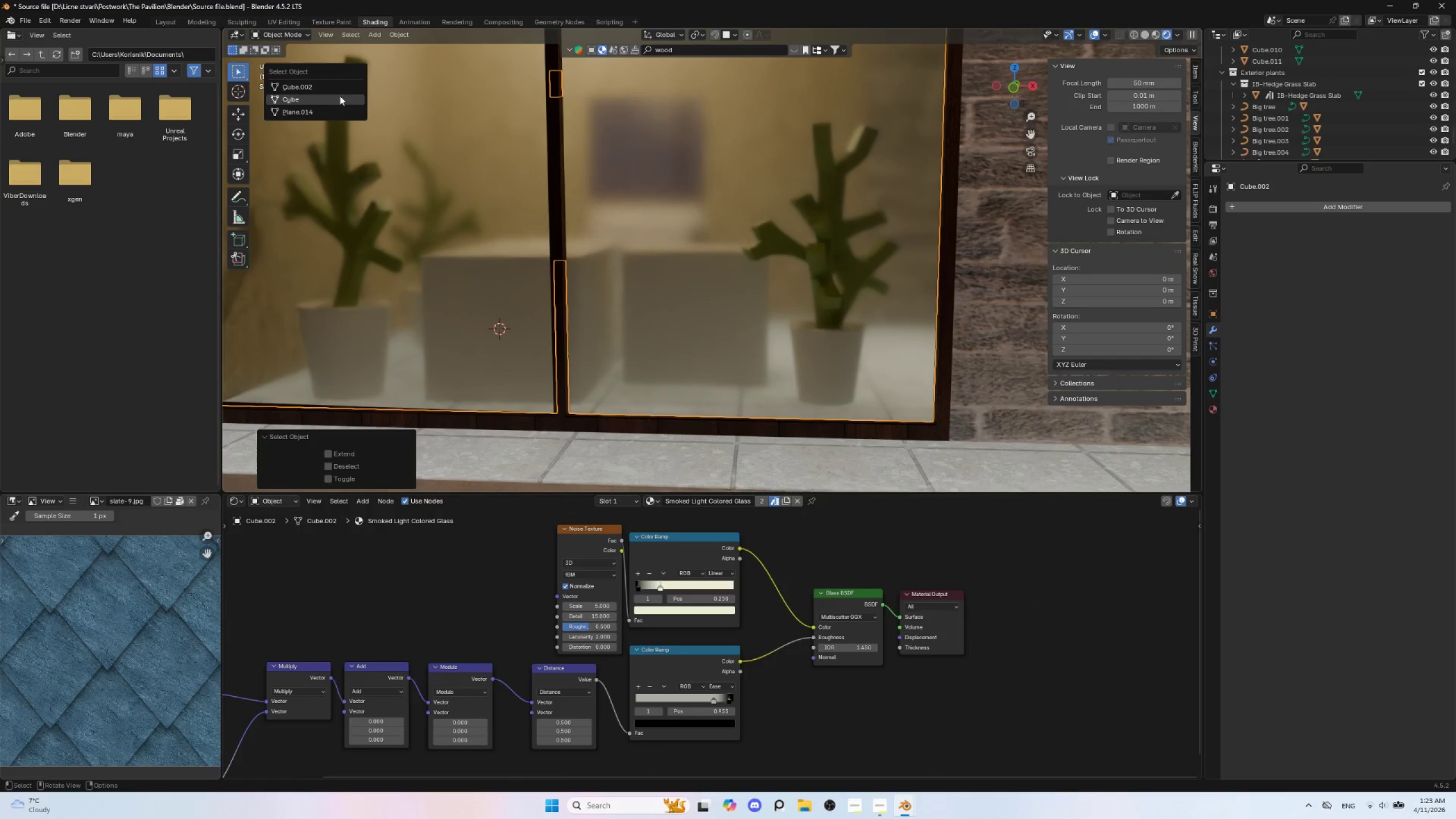 
left_click([339, 96])
 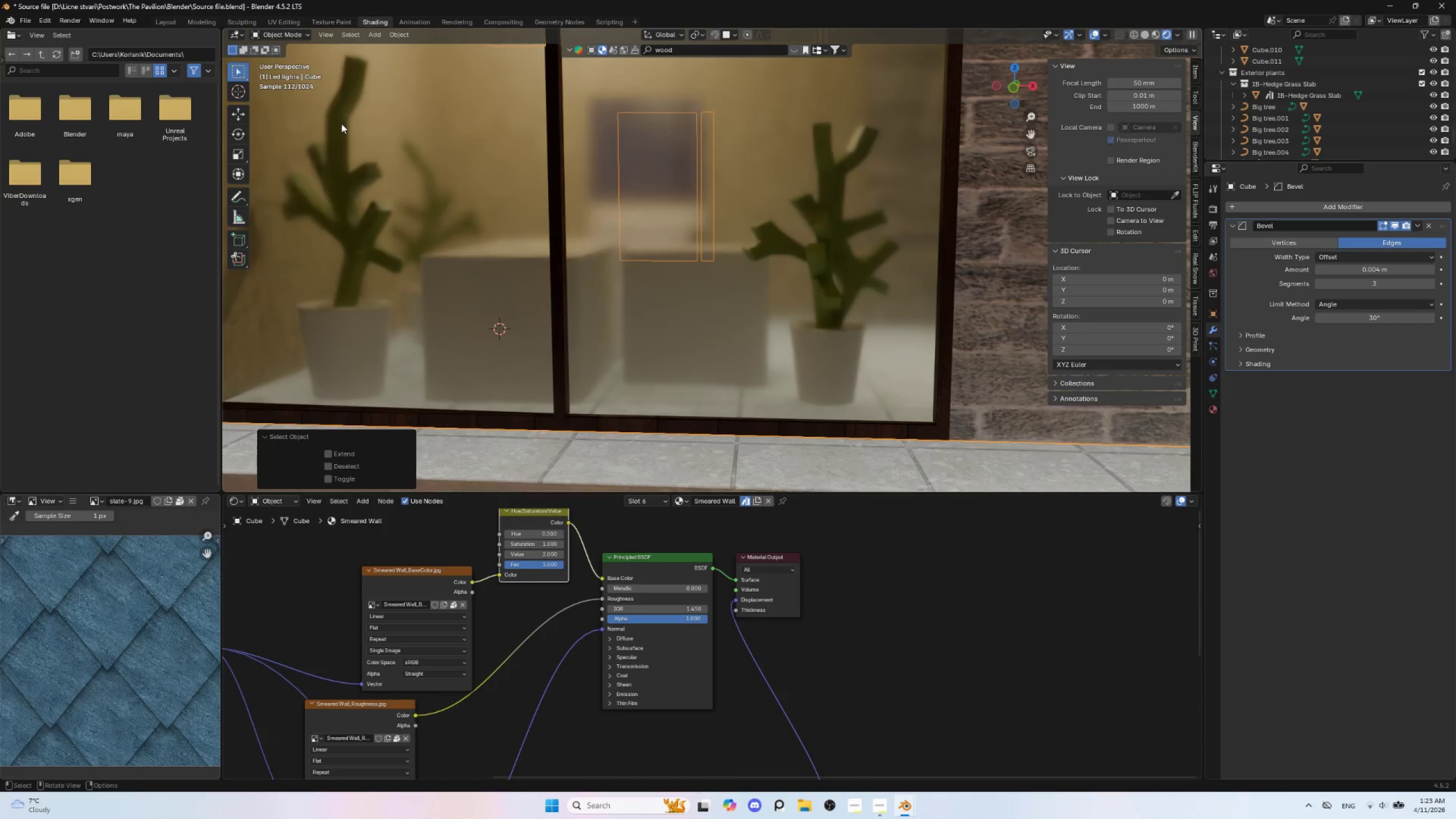 
left_click([341, 130])
 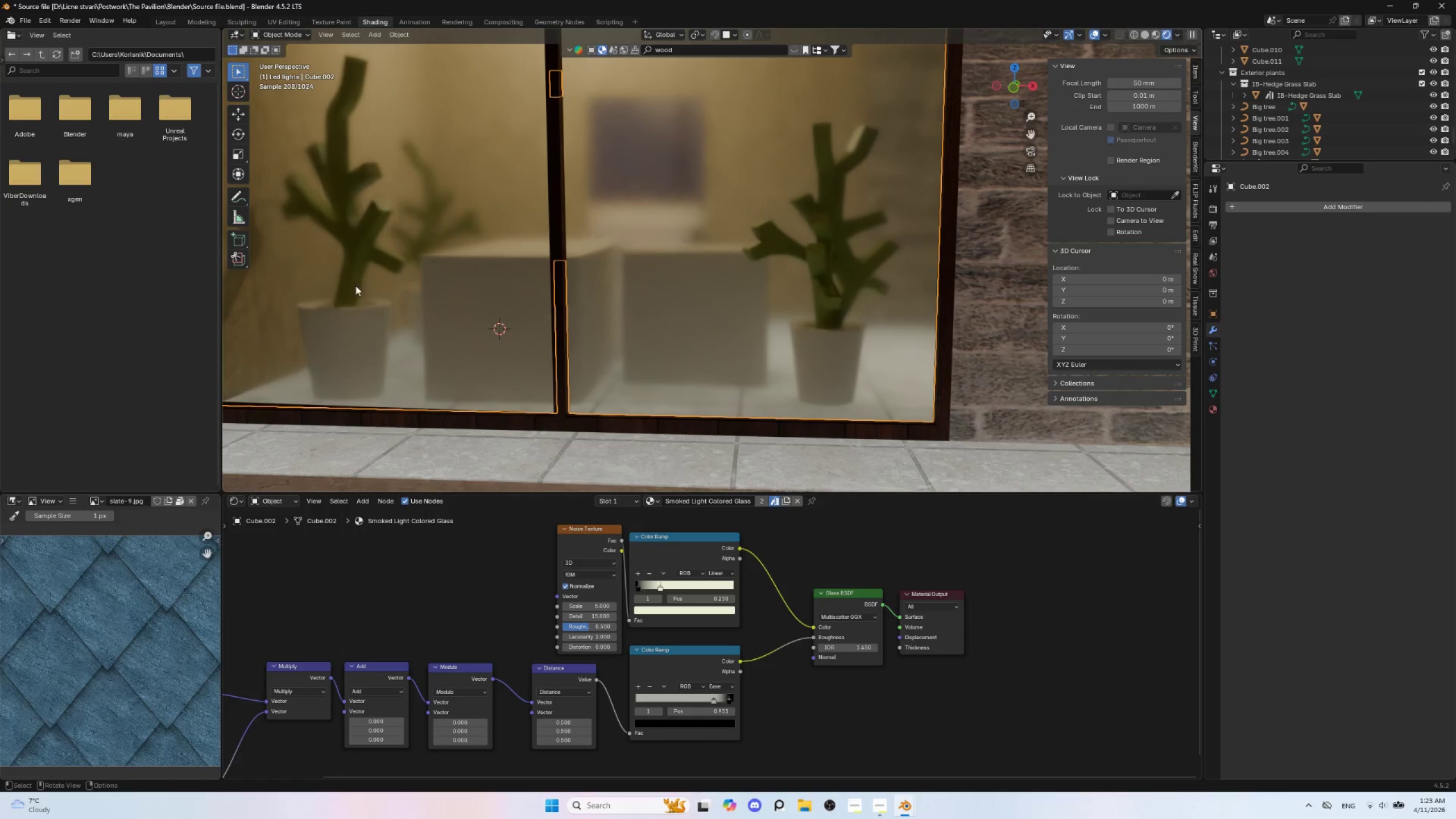 
left_click([341, 332])
 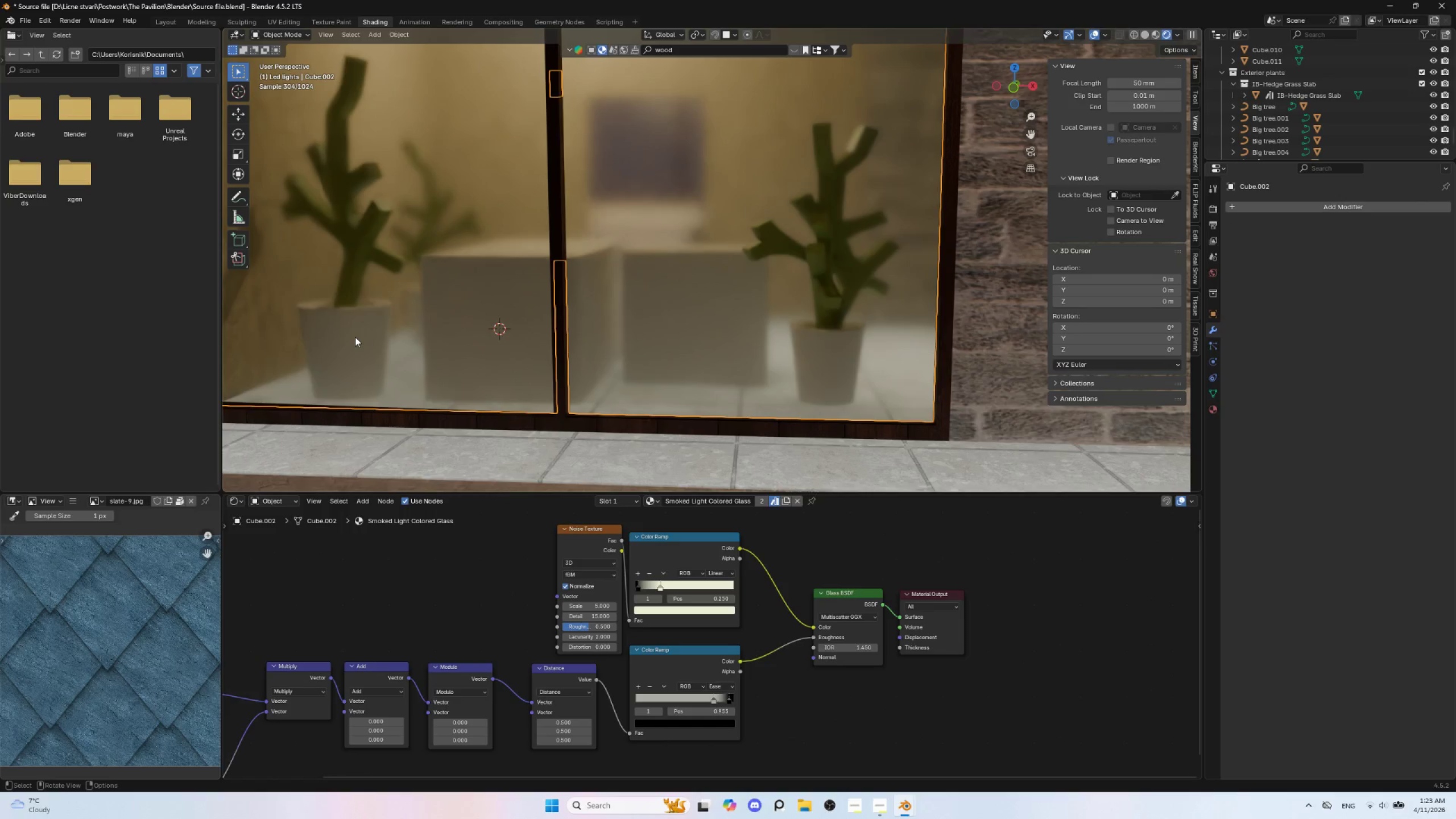 
hold_key(key=AltLeft, duration=0.55)
left_click([350, 340])
 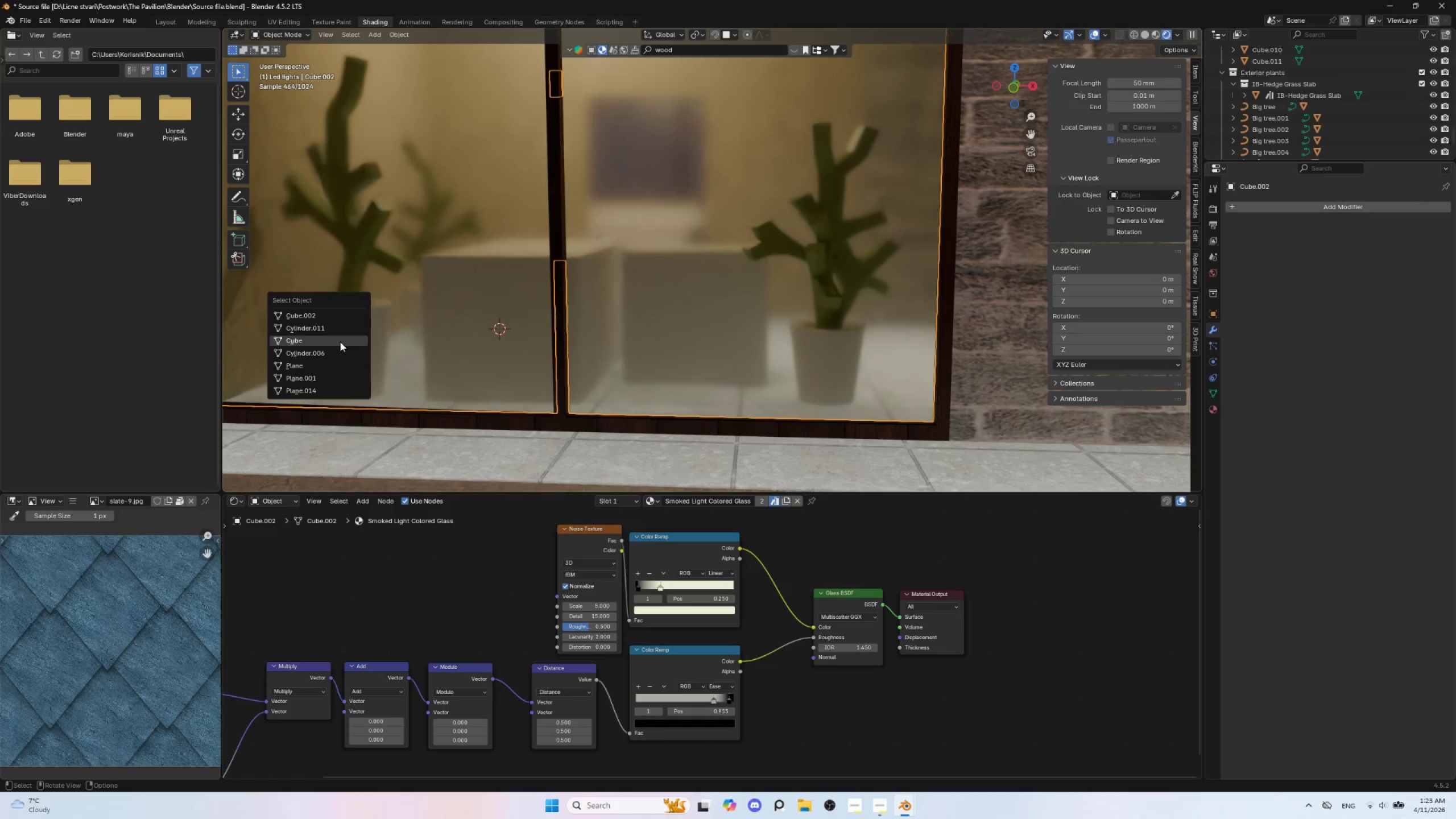 
left_click([340, 342])
 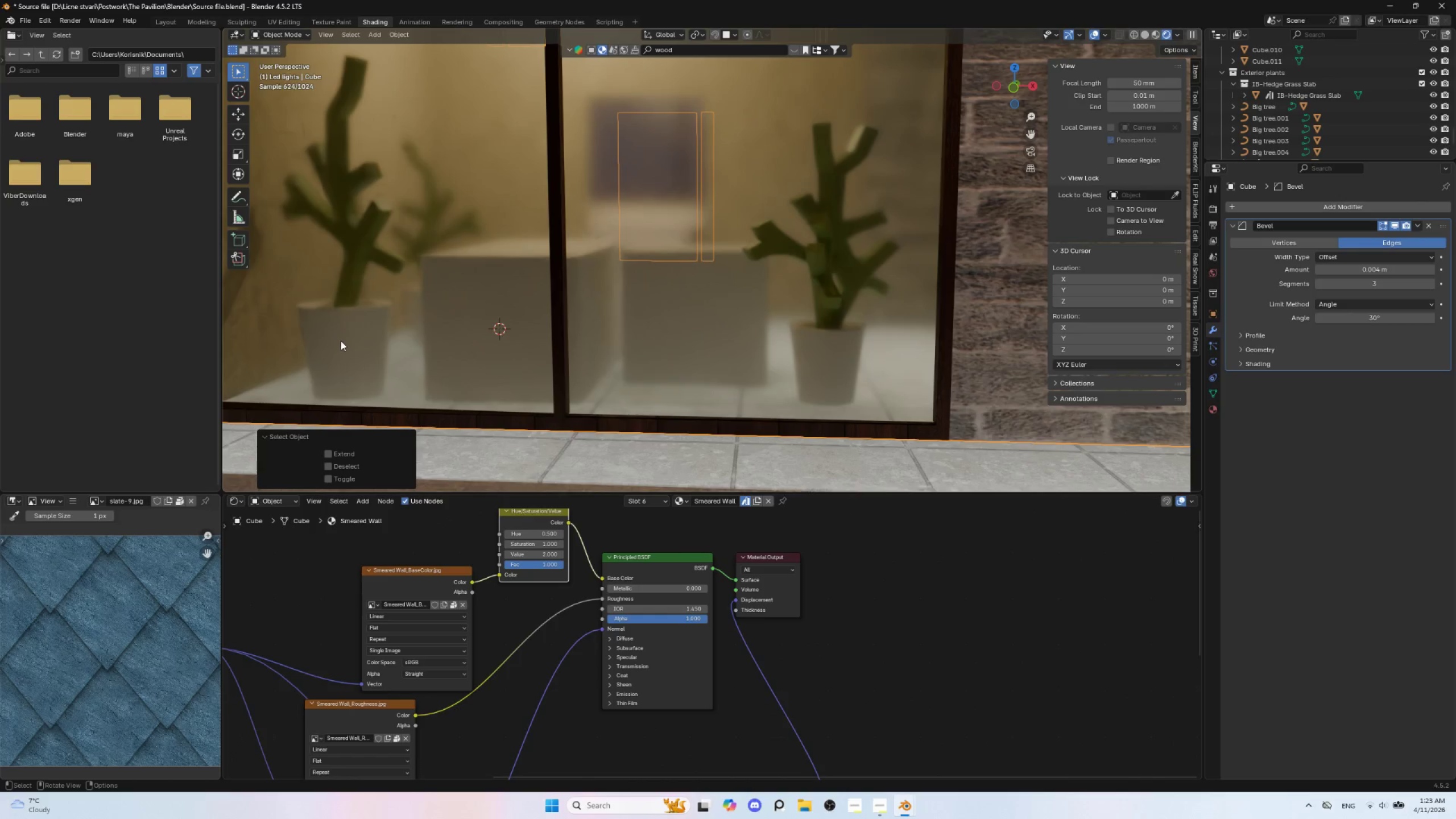 
hold_key(key=AltLeft, duration=0.55)
left_click([349, 325])
 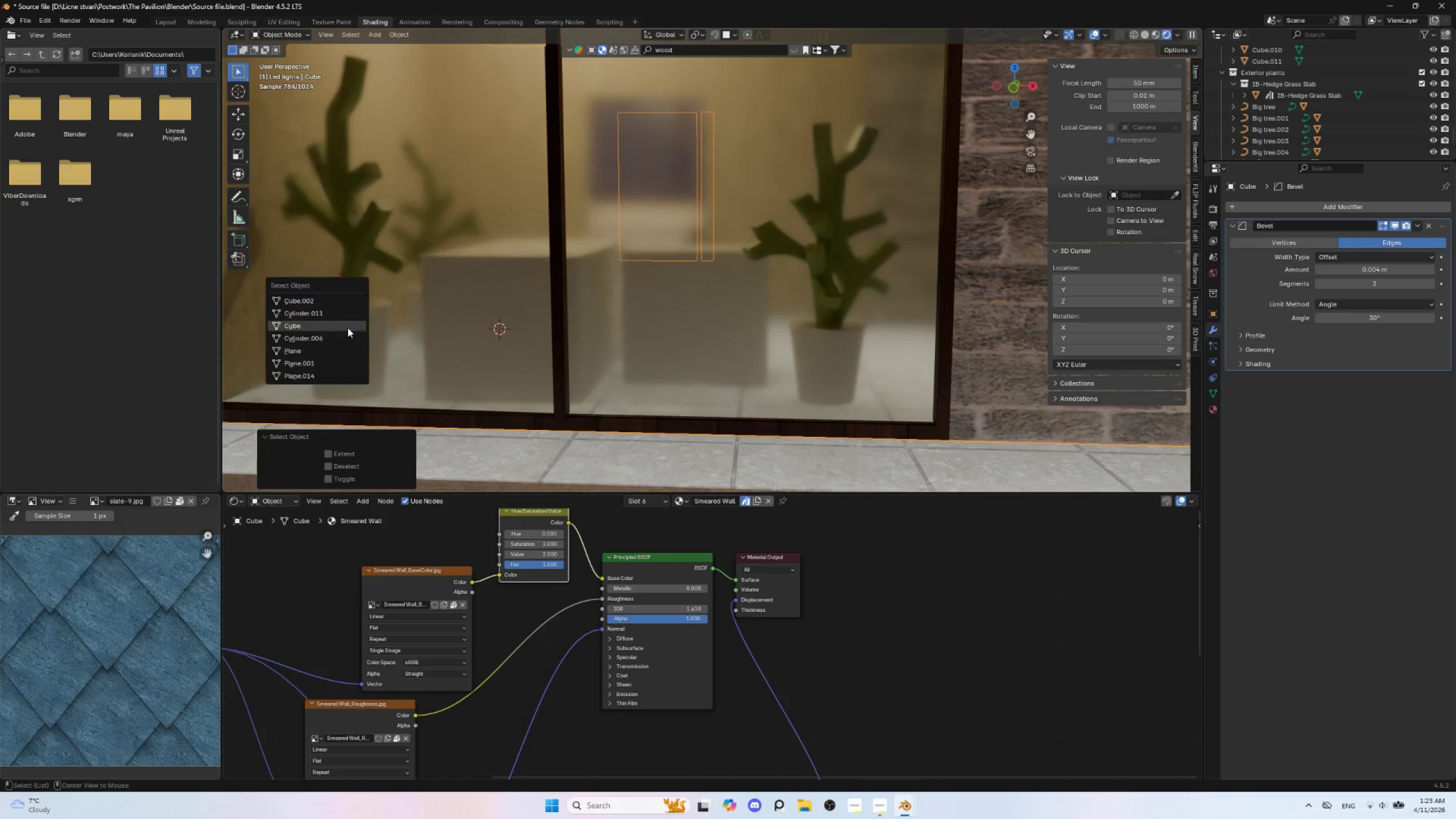 
left_click([332, 334])
 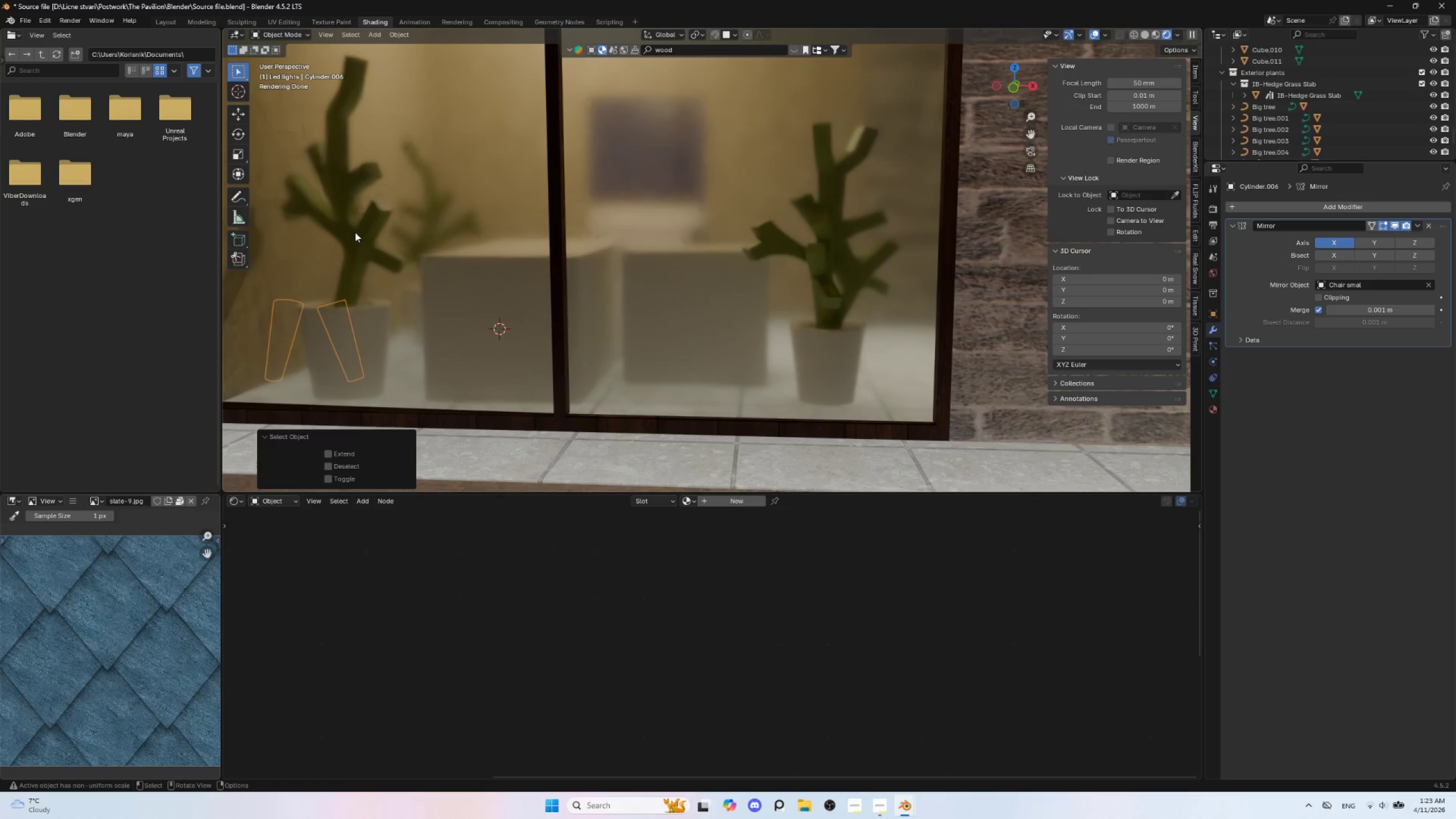 
left_click([362, 234])
 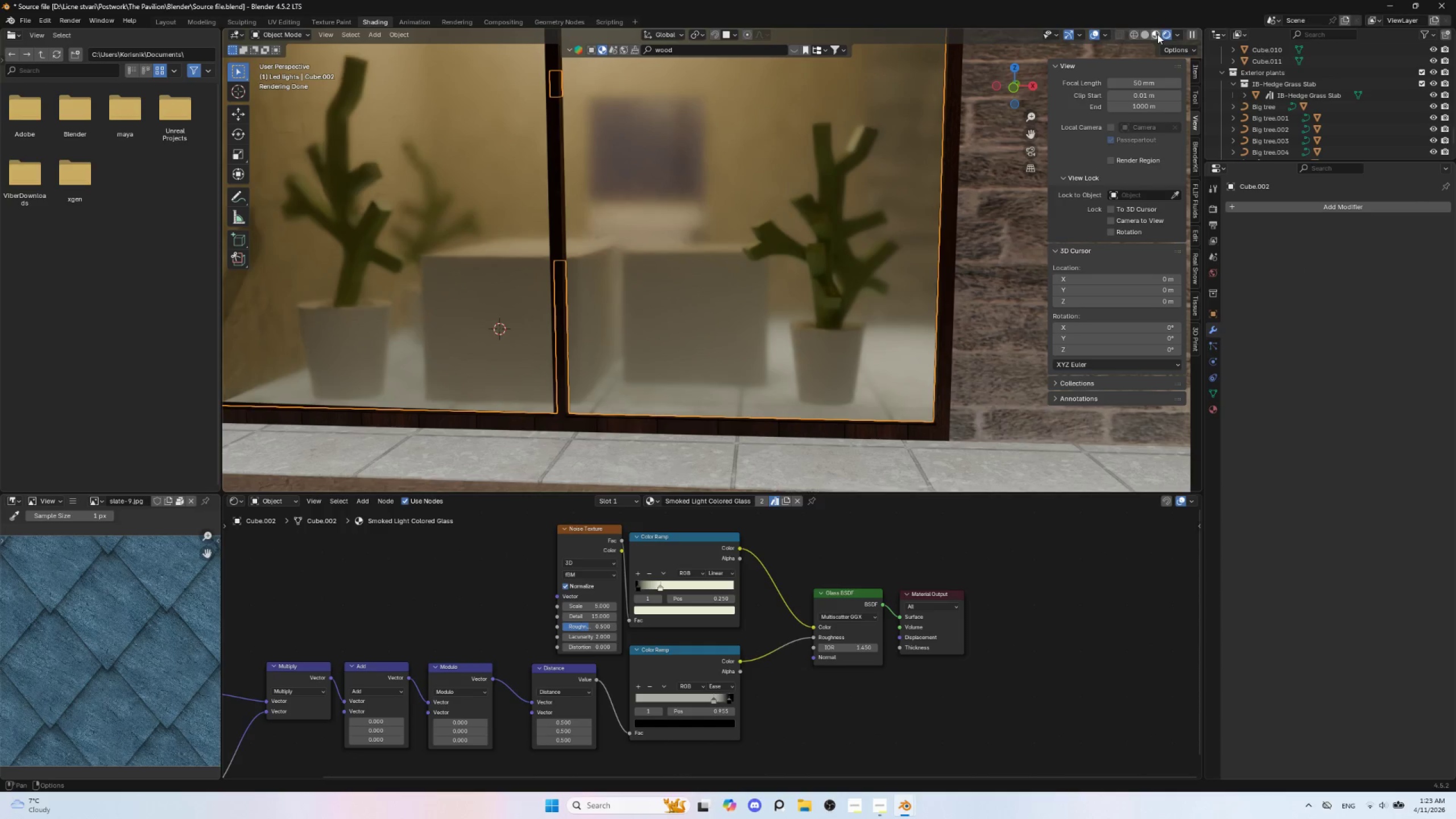 
left_click([1157, 34])
 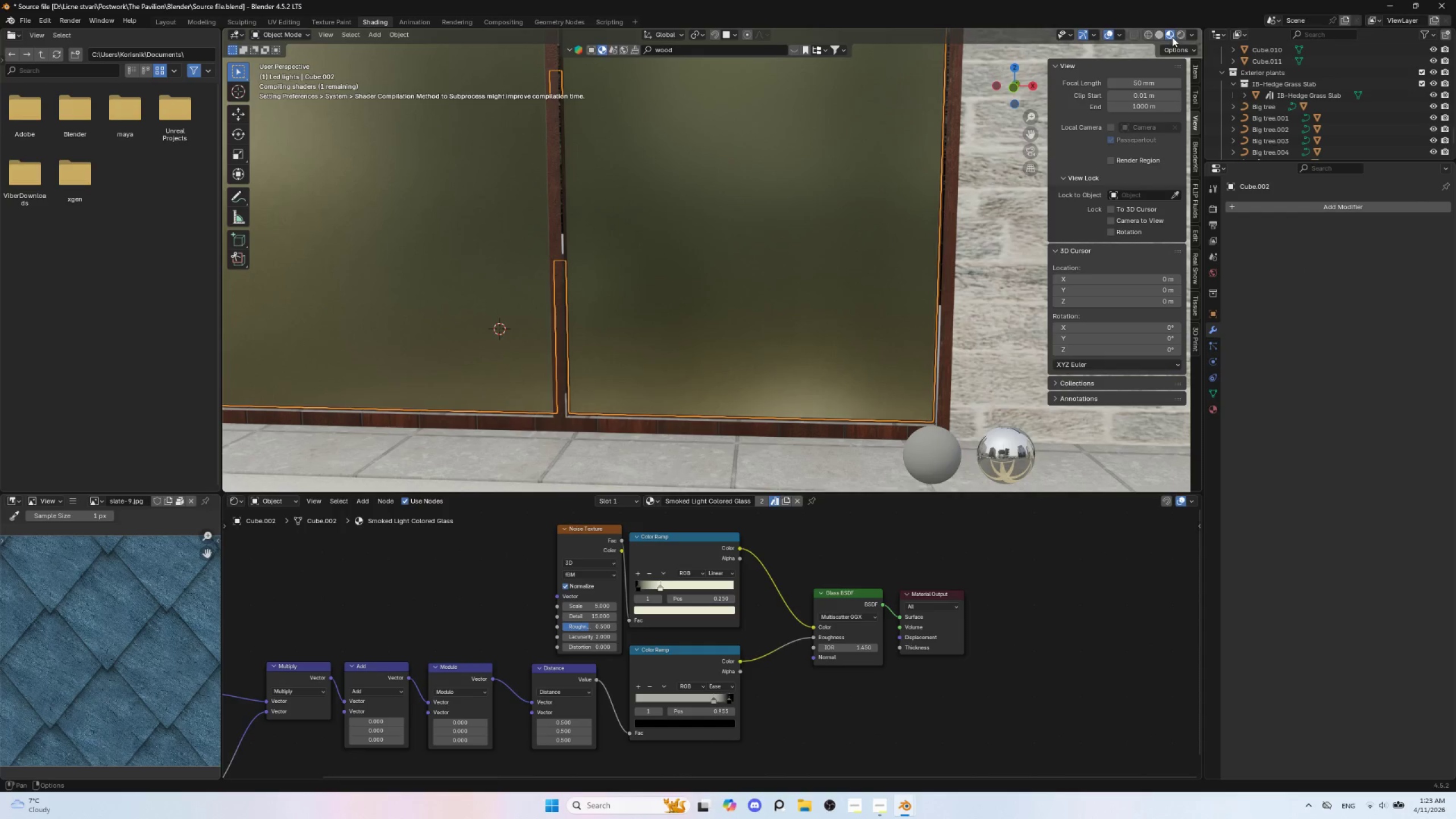 
left_click([1179, 34])
 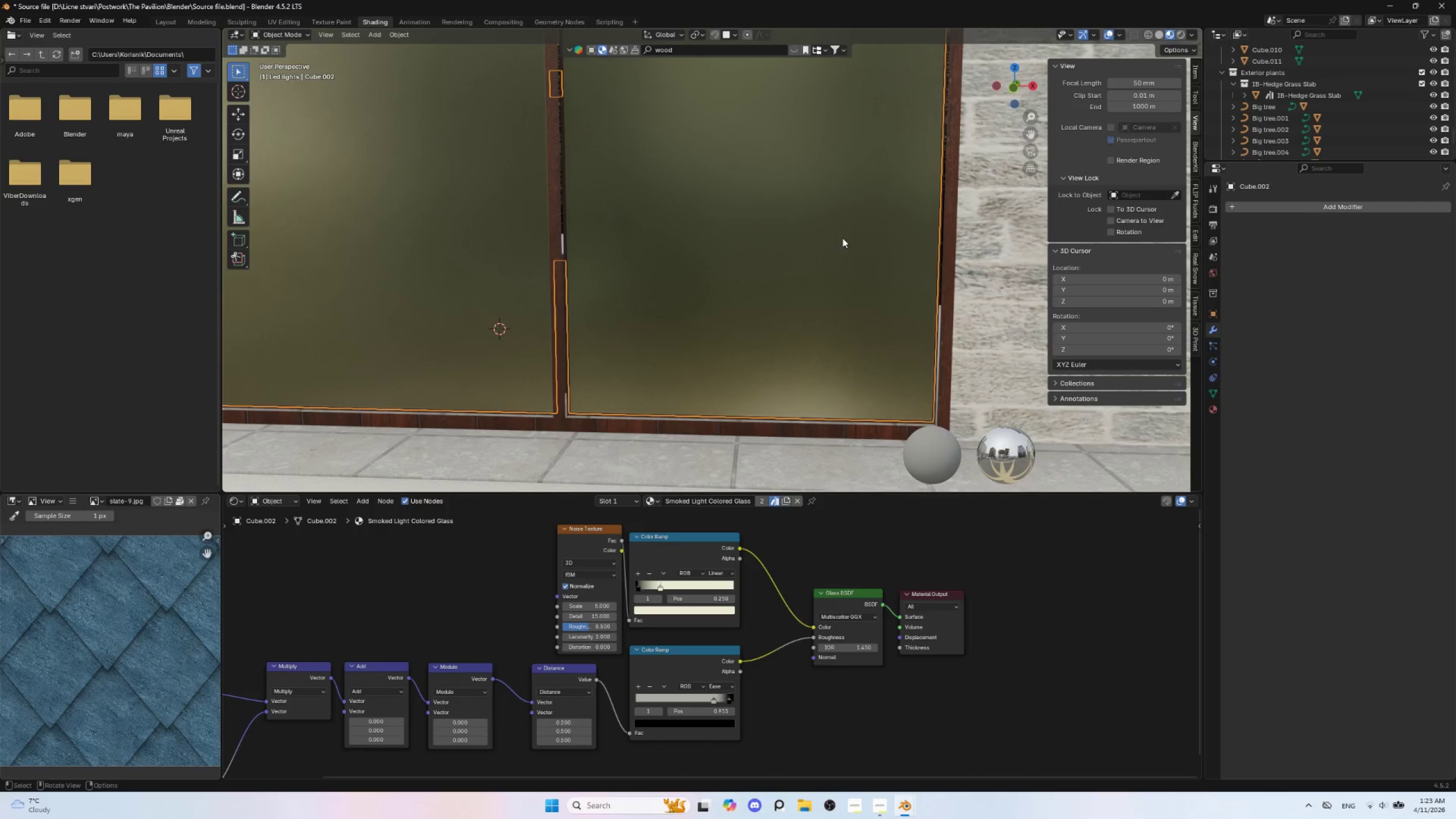 
left_click([1180, 35])
 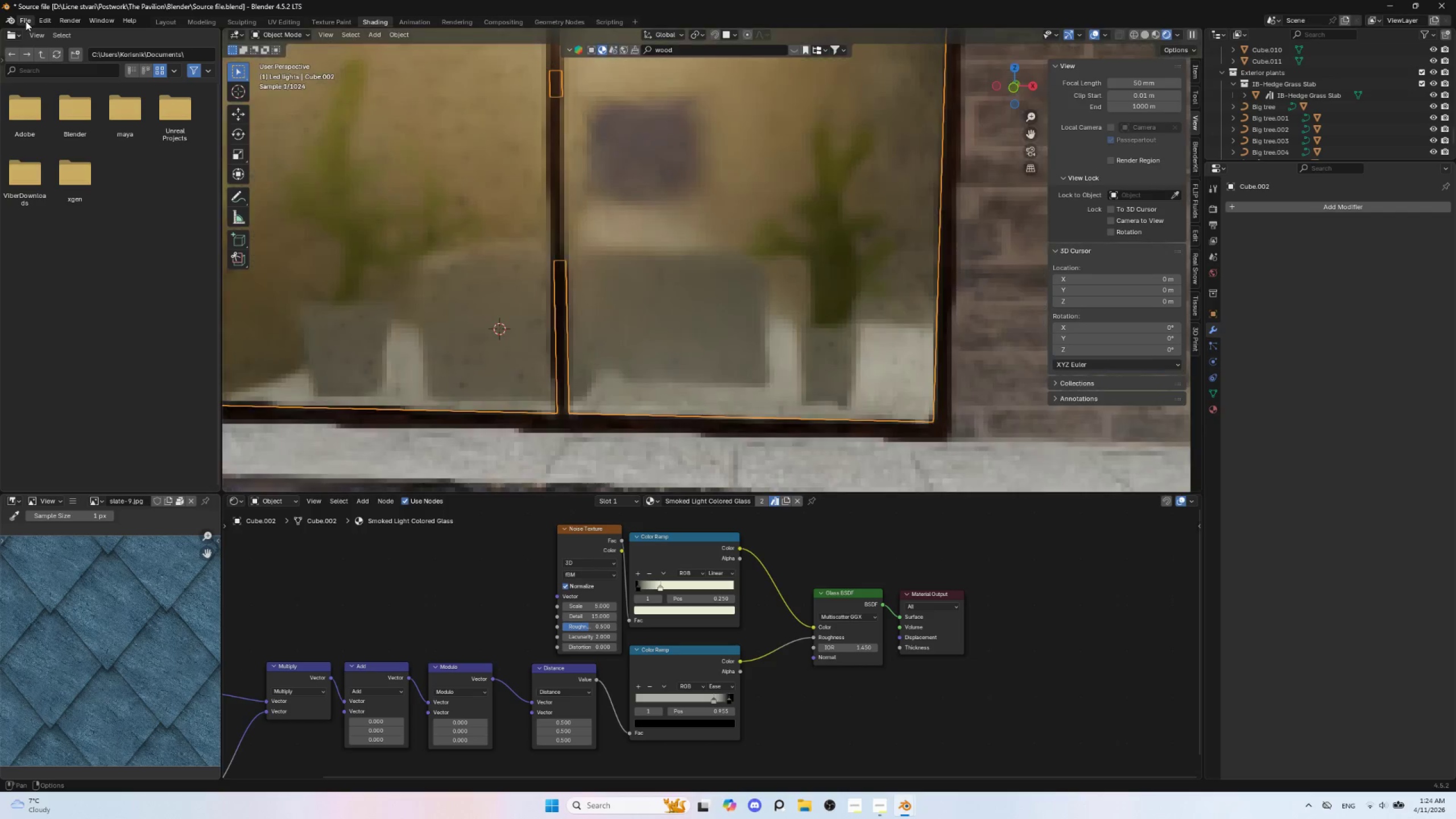 
left_click([26, 21])
 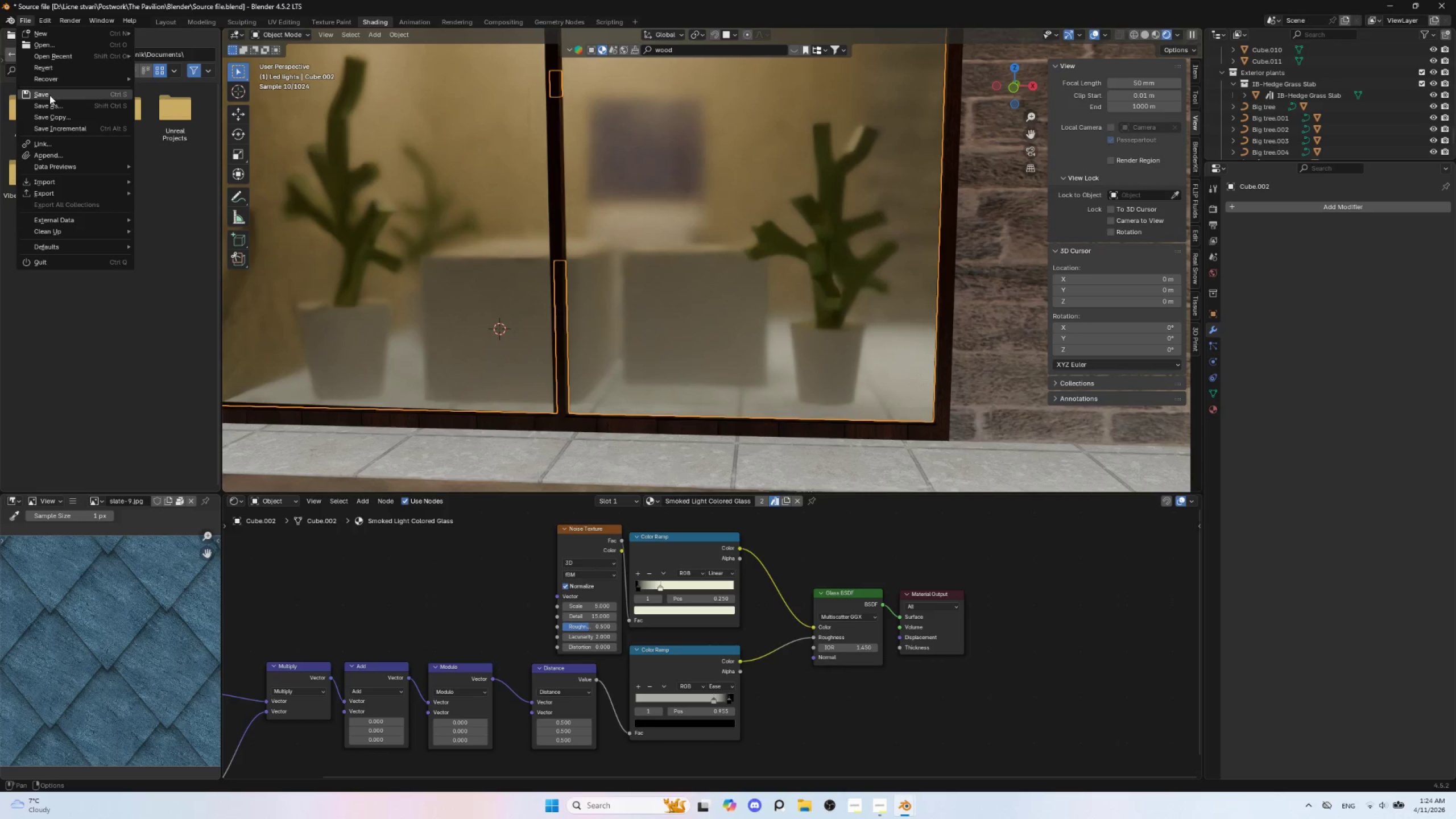 
left_click([49, 95])
 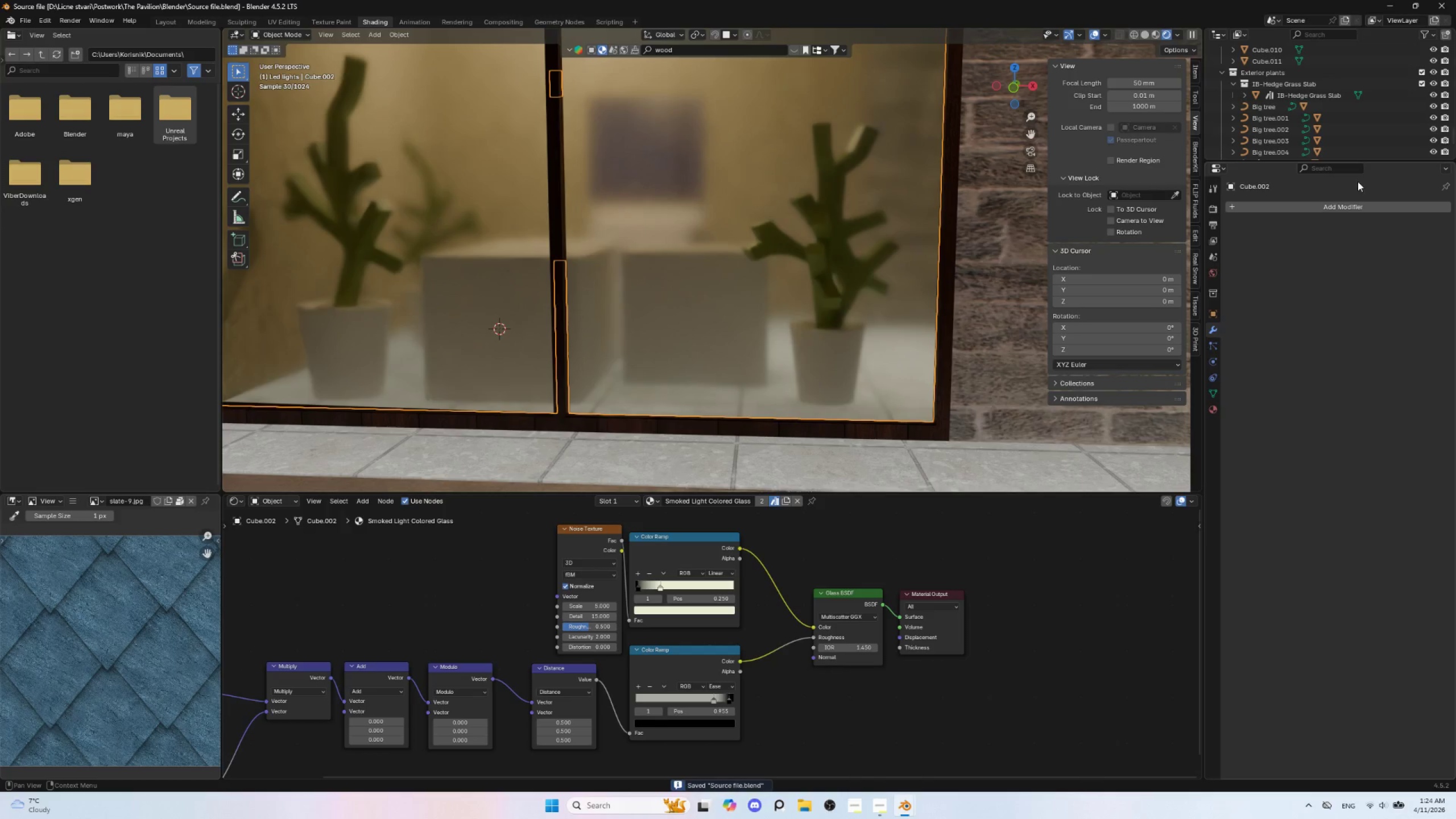 
wait(8.06)
 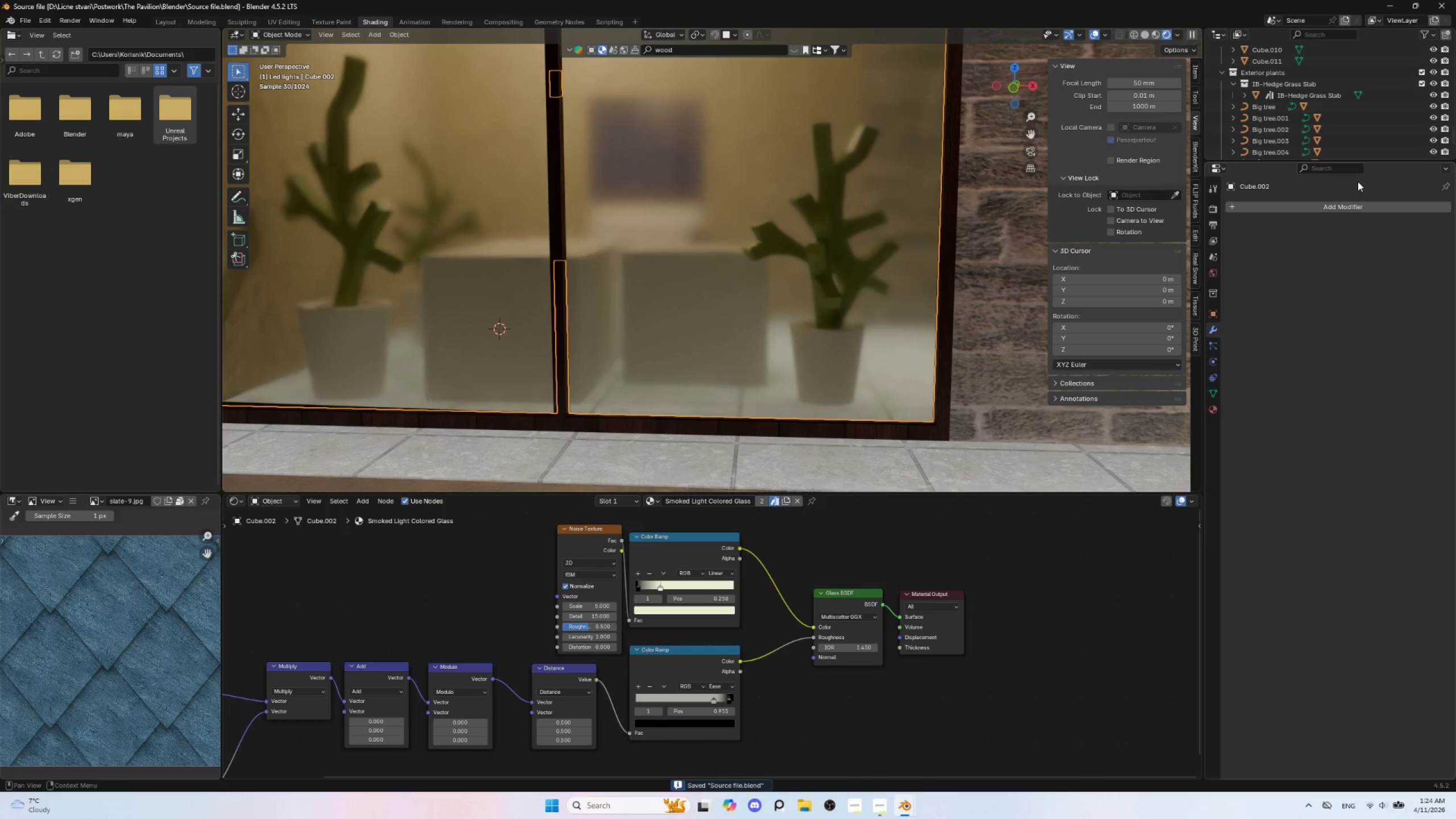 
scroll: coordinate [1280, 84], scroll_direction: up, amount: 5.0
 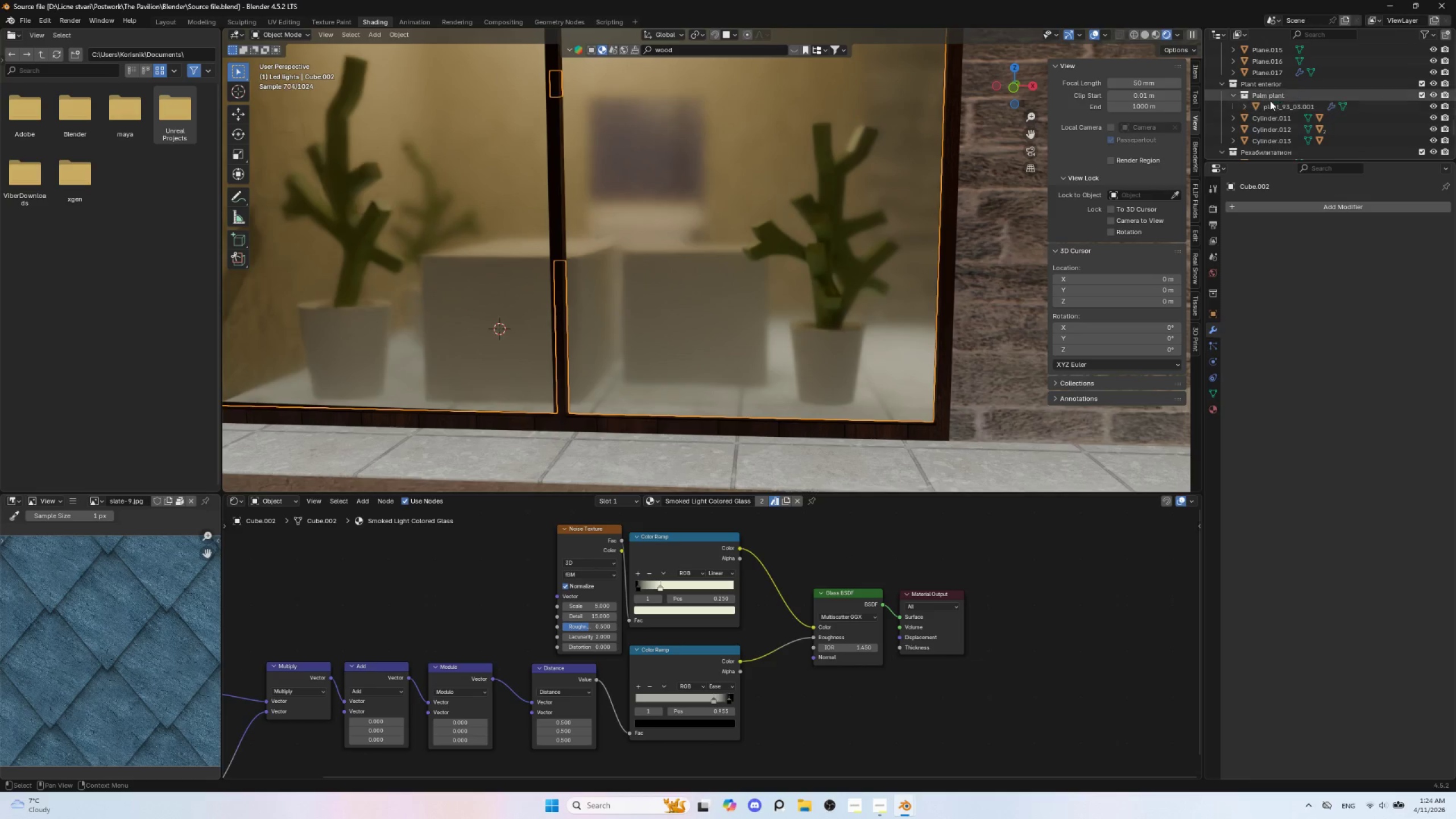 
left_click([1267, 88])
 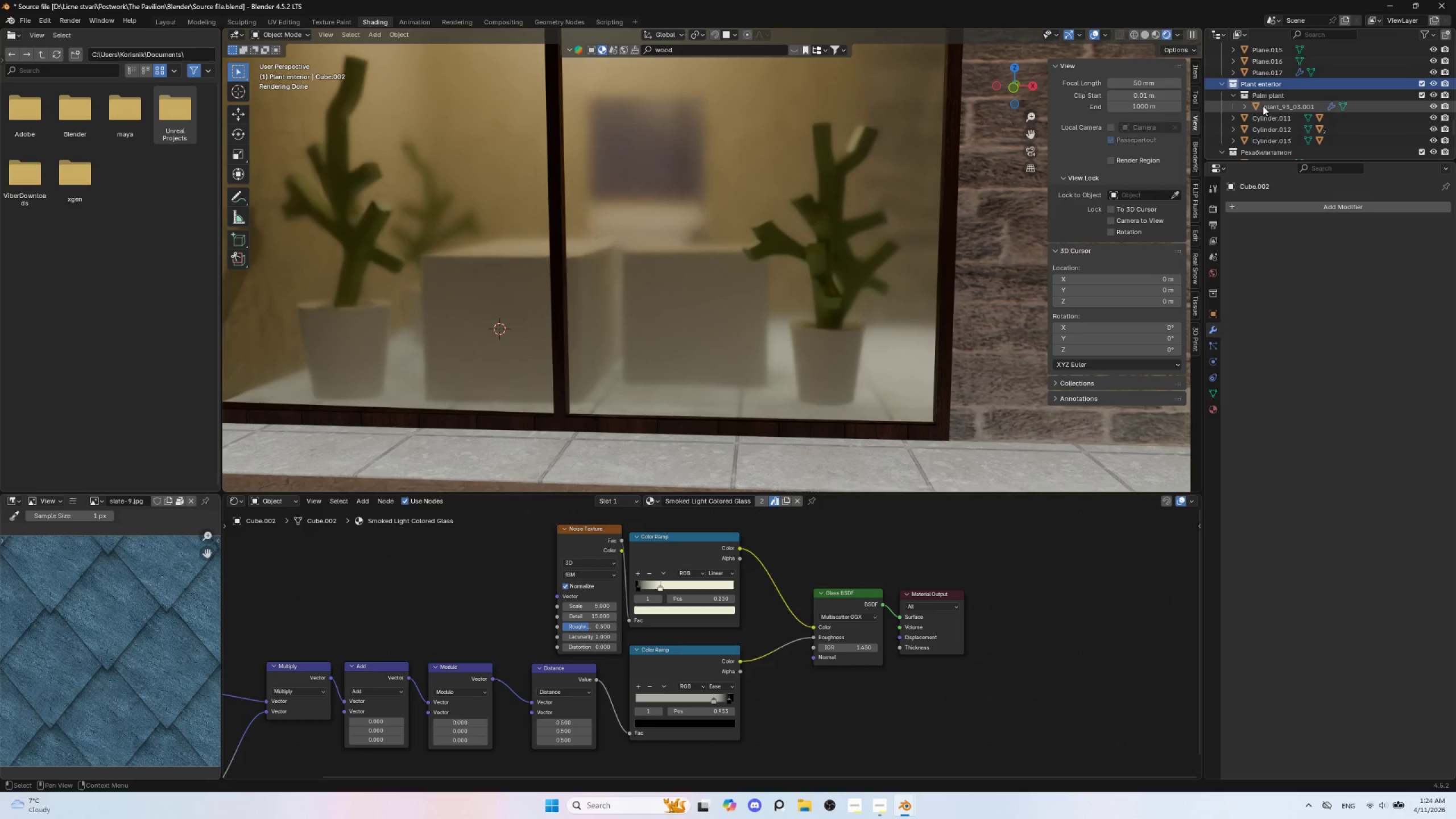 
left_click([1265, 100])
 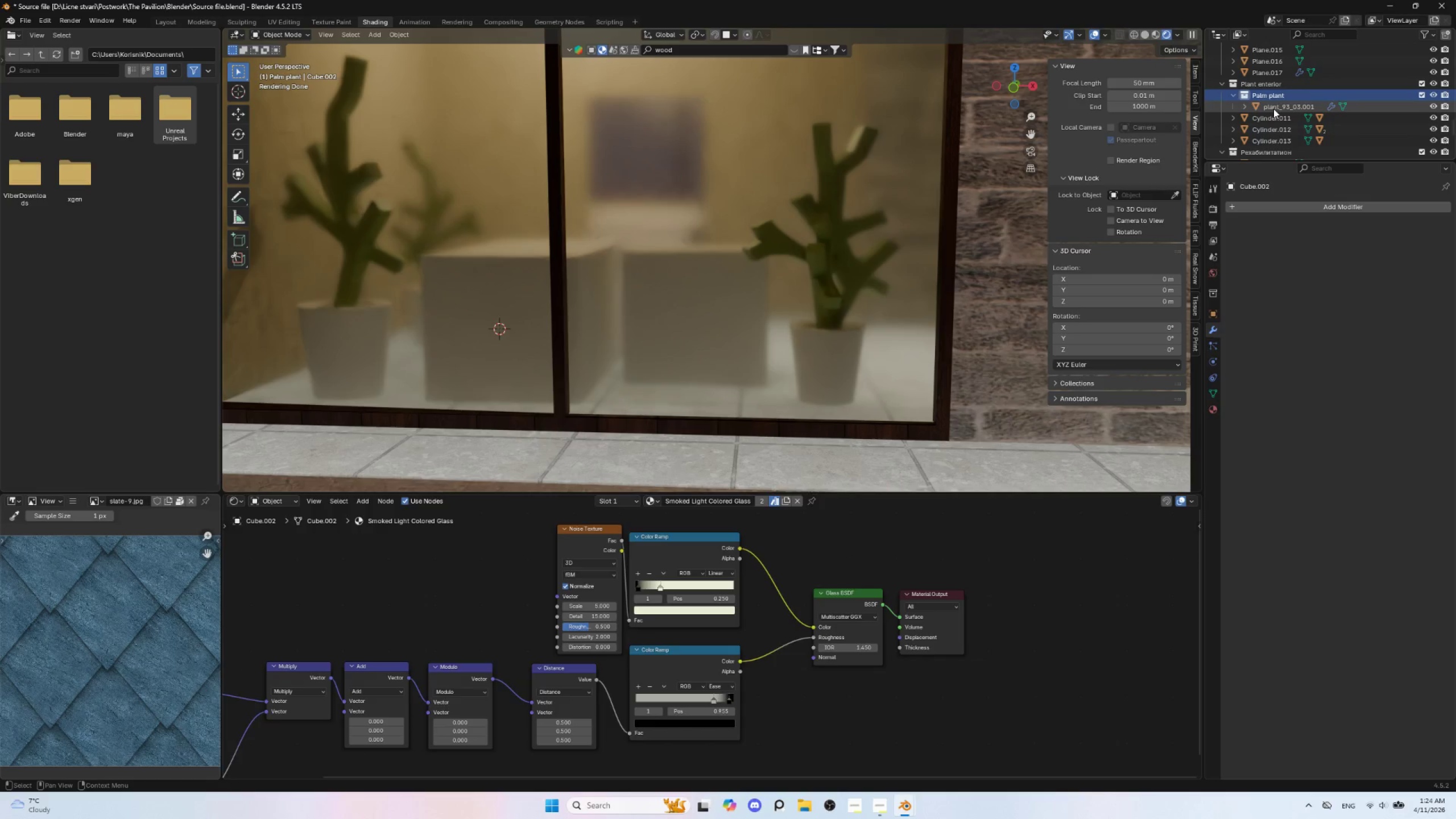 
left_click([1273, 109])
 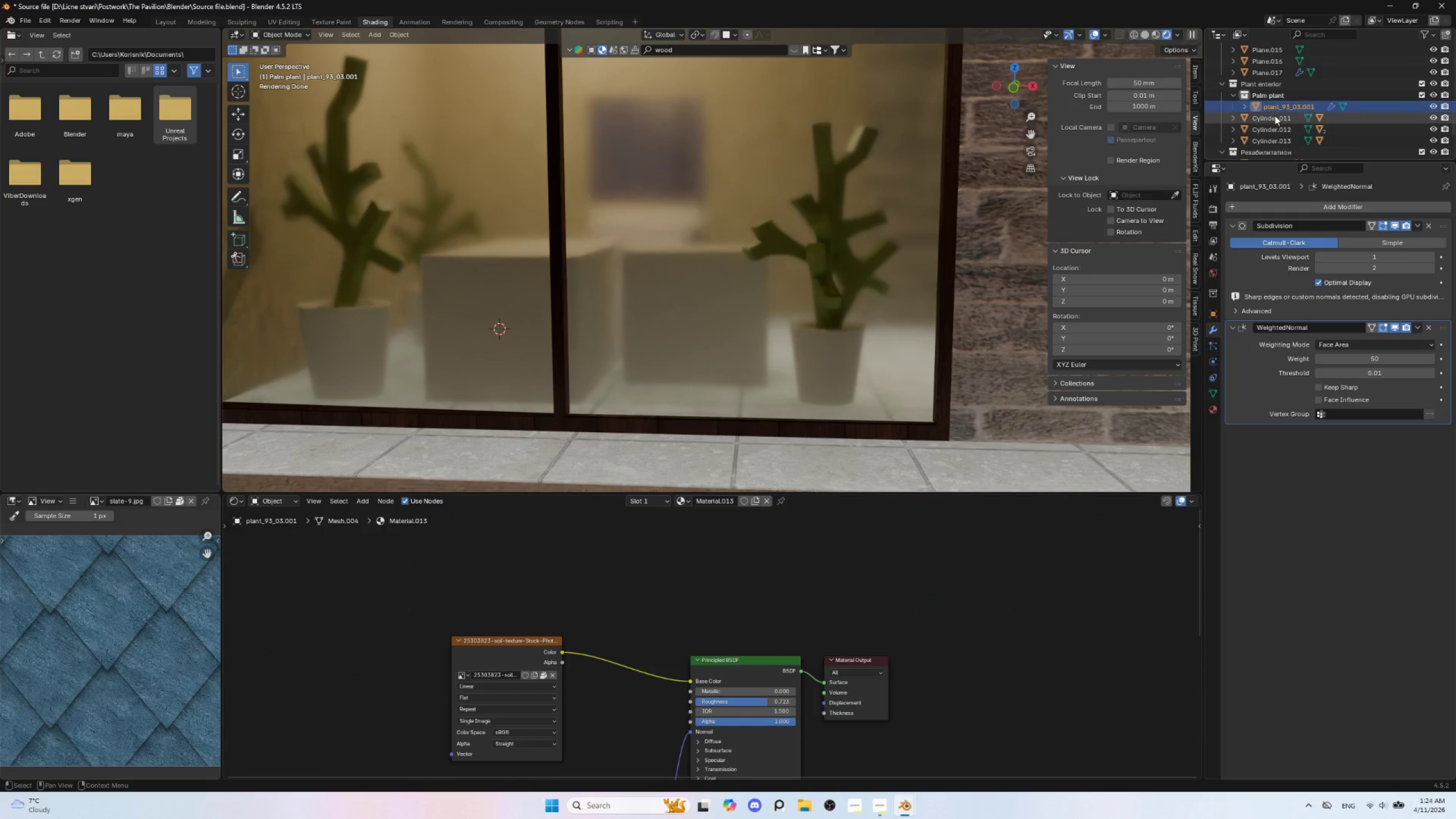 
left_click([1275, 116])
 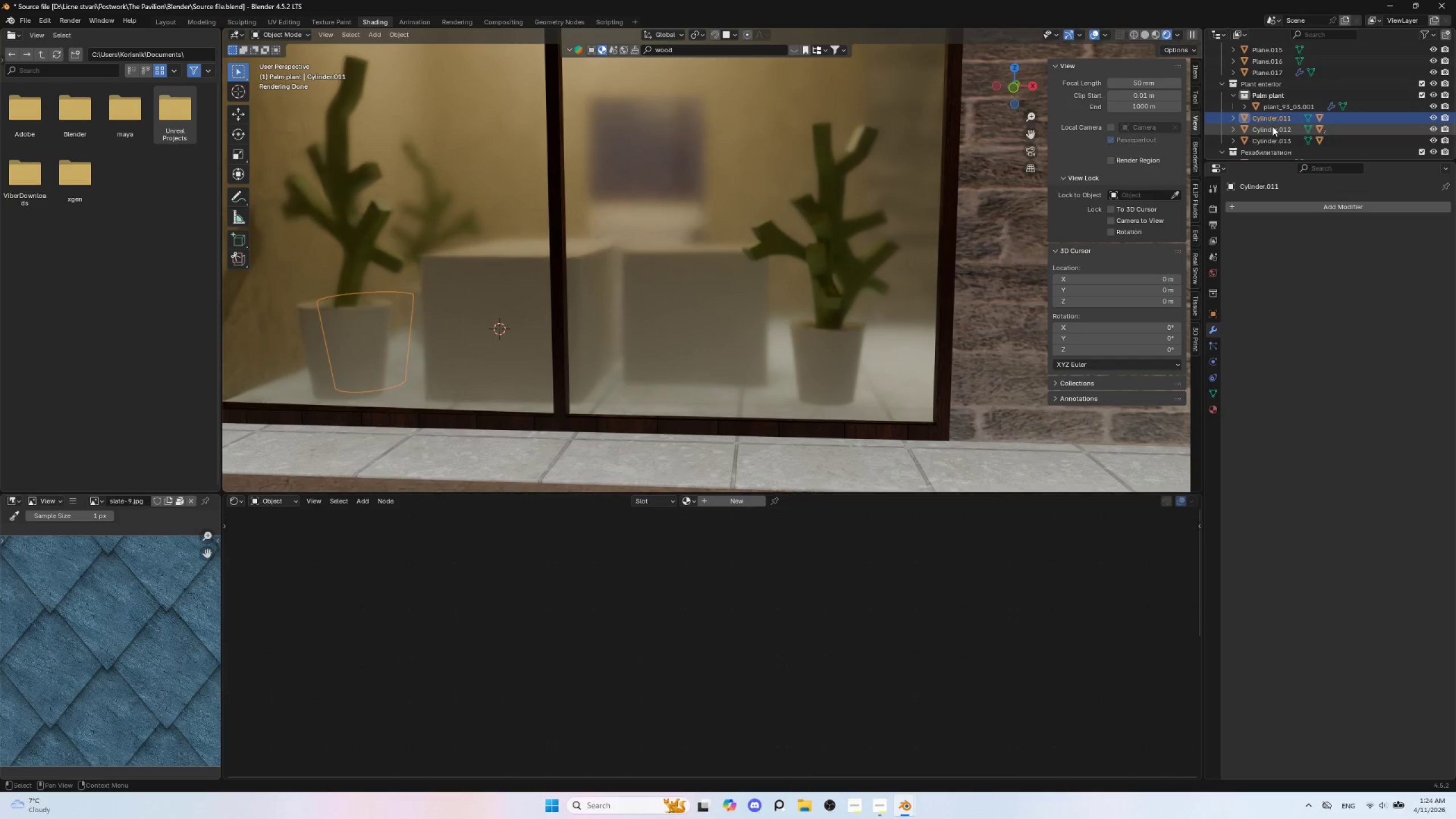 
left_click([1272, 126])
 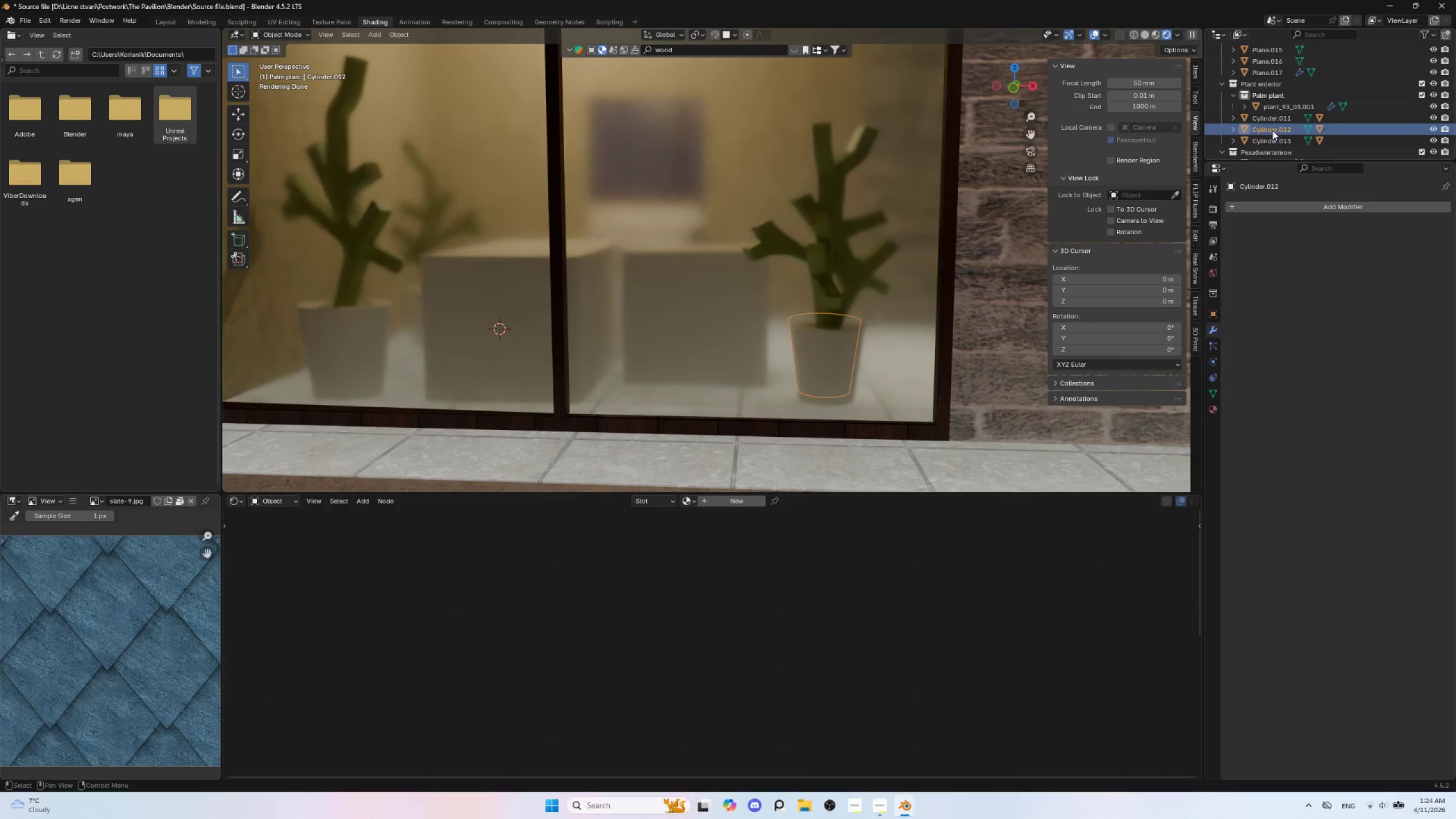 
left_click([1271, 138])
 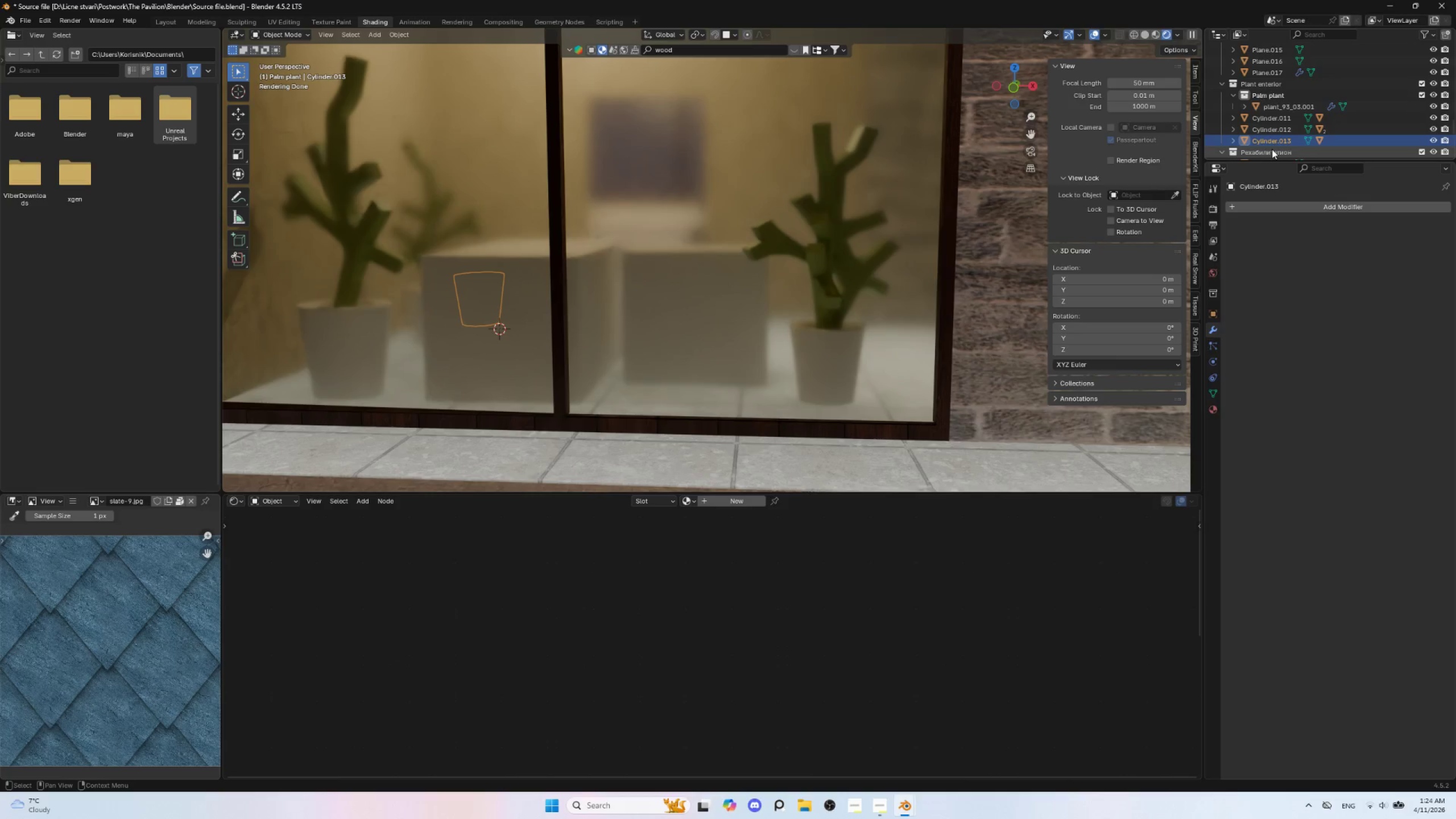 
left_click([1272, 149])
 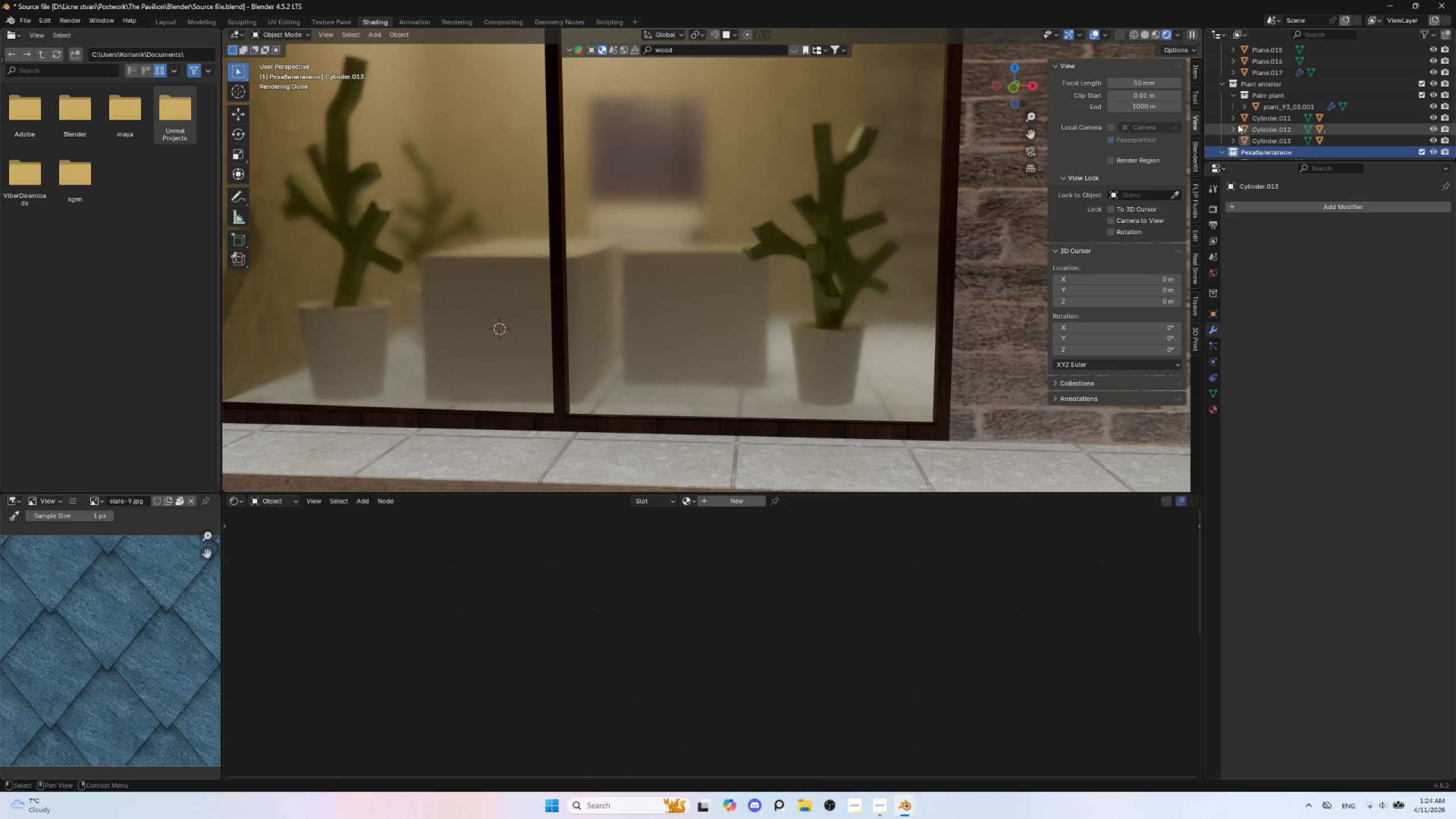 
left_click([1233, 119])
 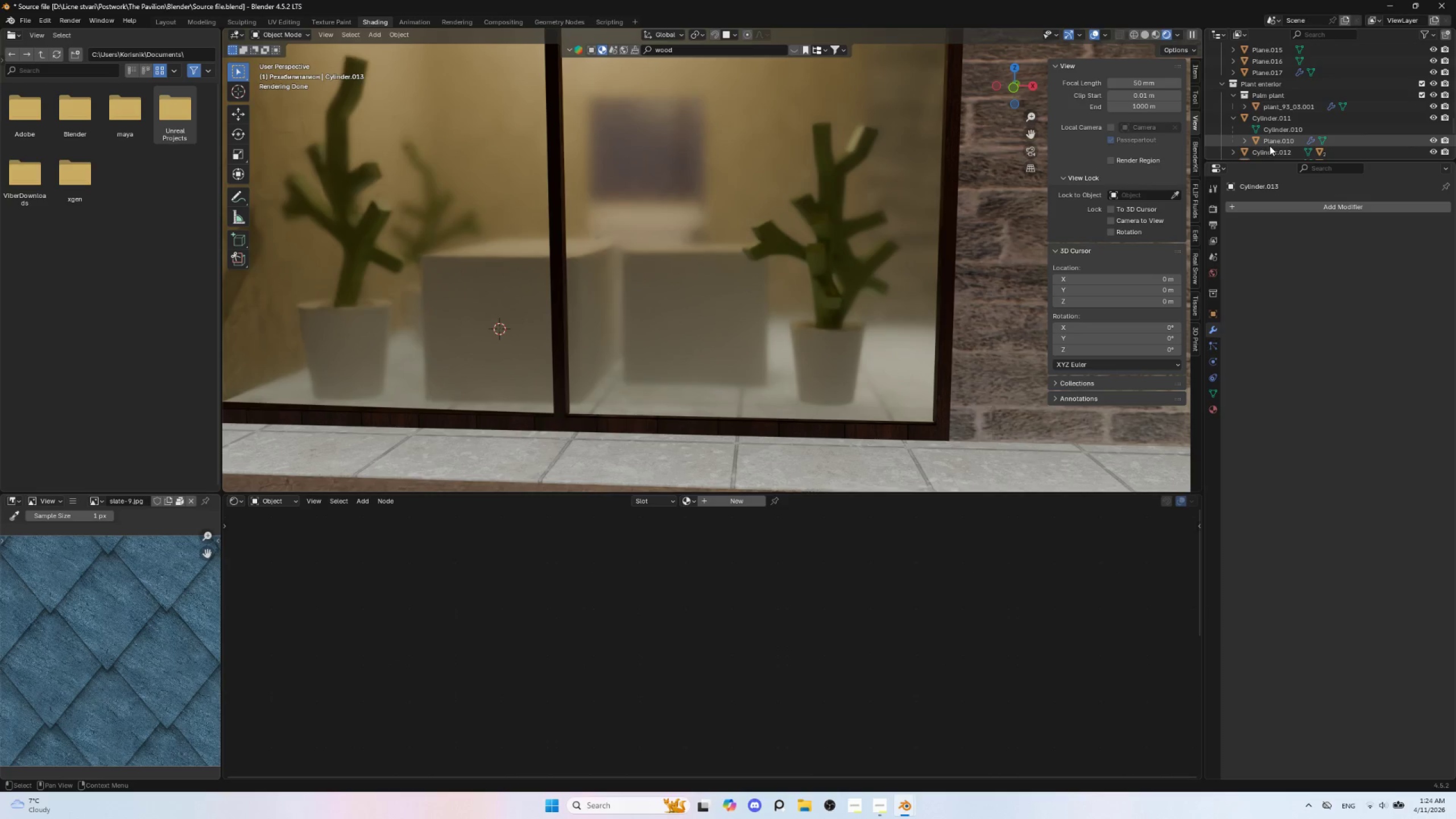 
left_click([1269, 142])
 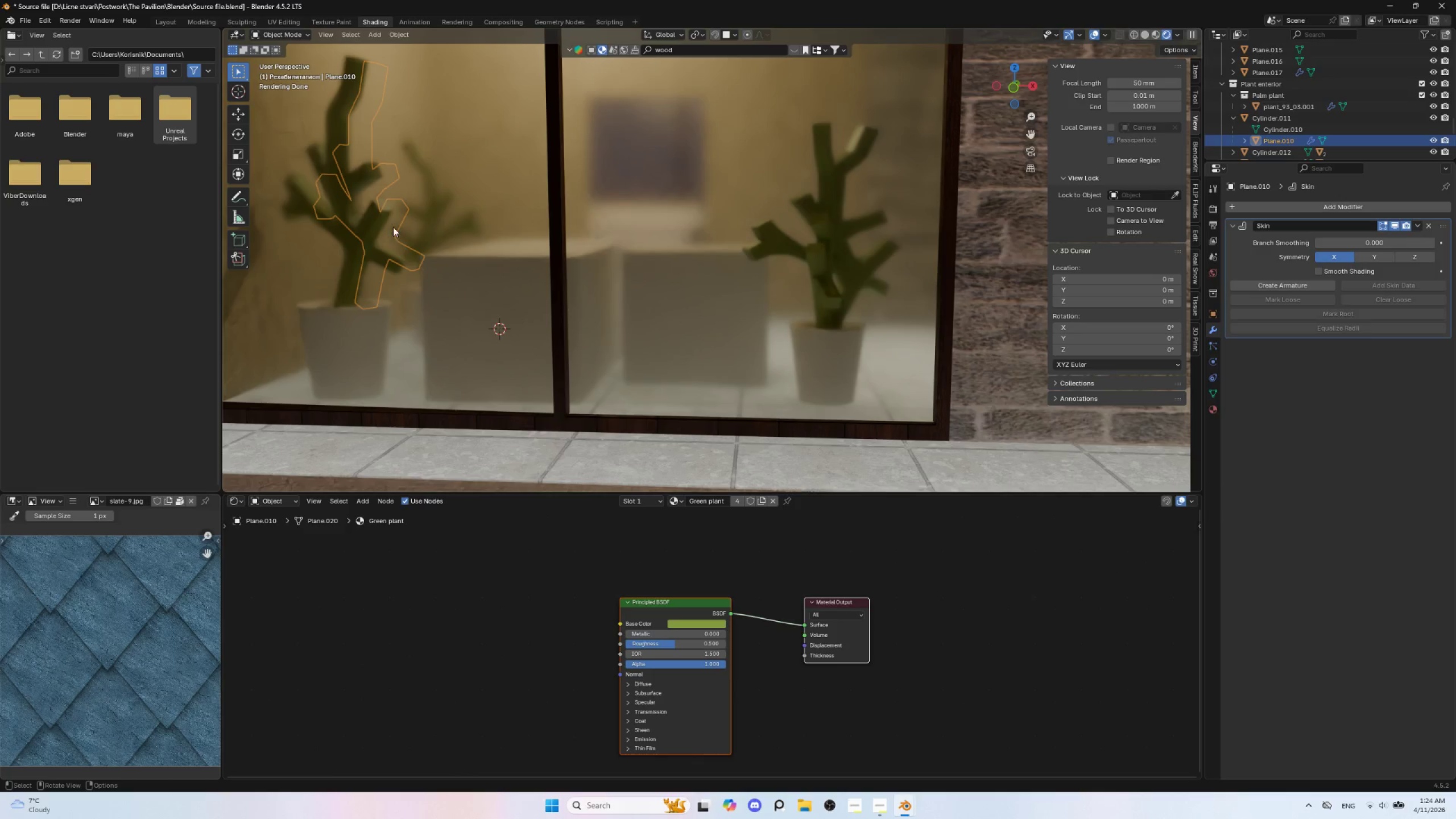 
key(Control+2)
 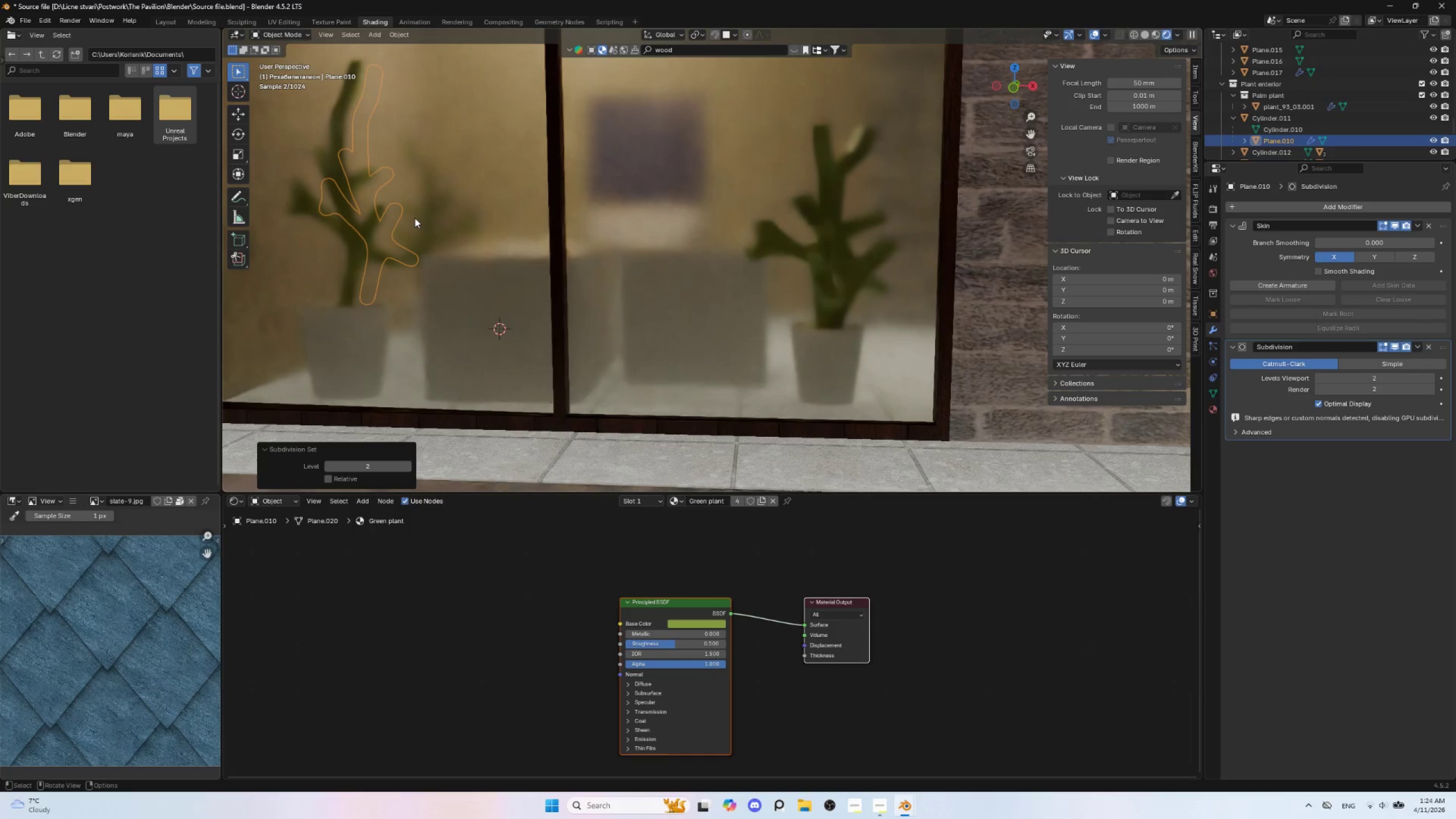 
key(NumpadDivide)
 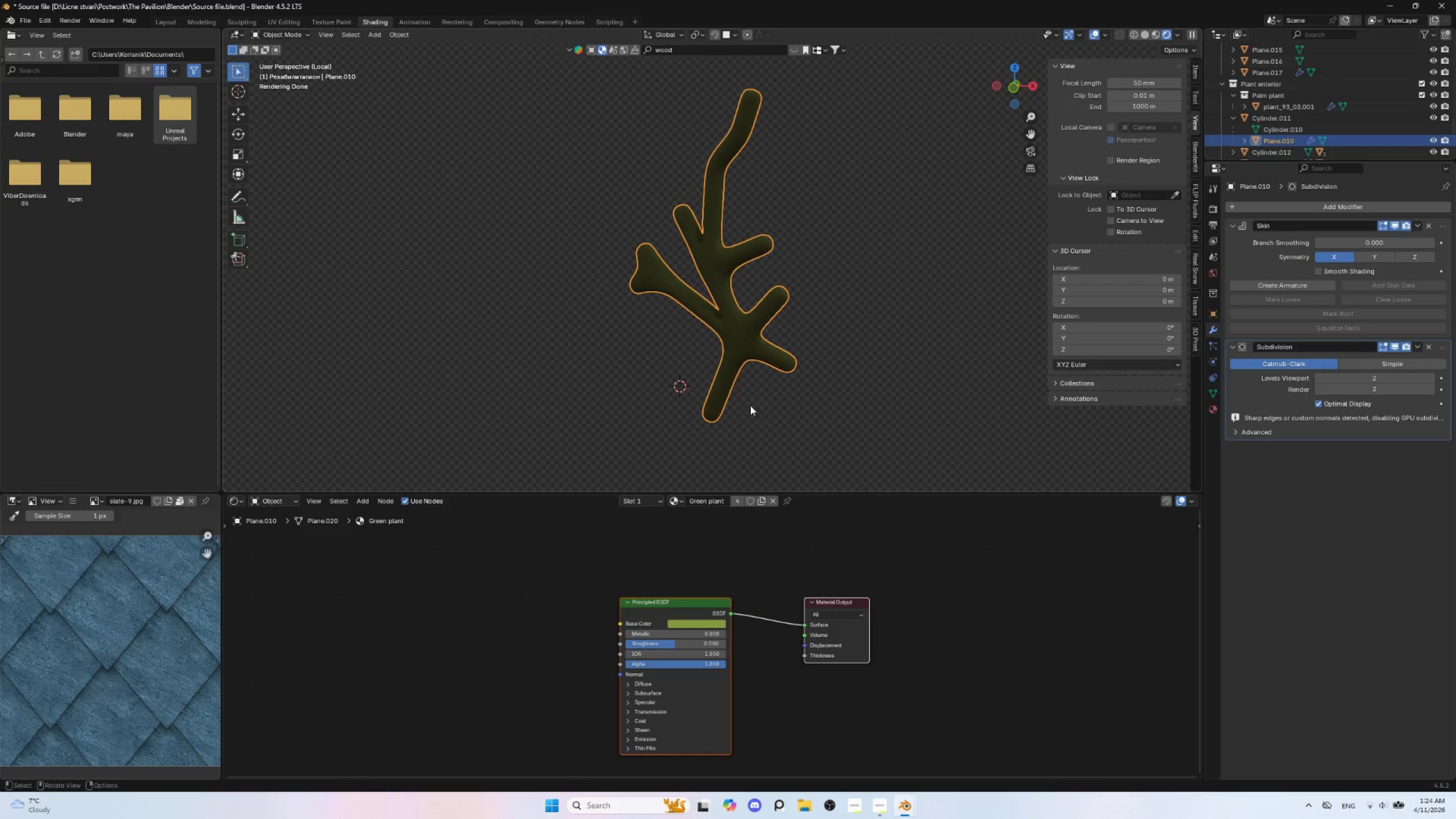 
key(Tab)
 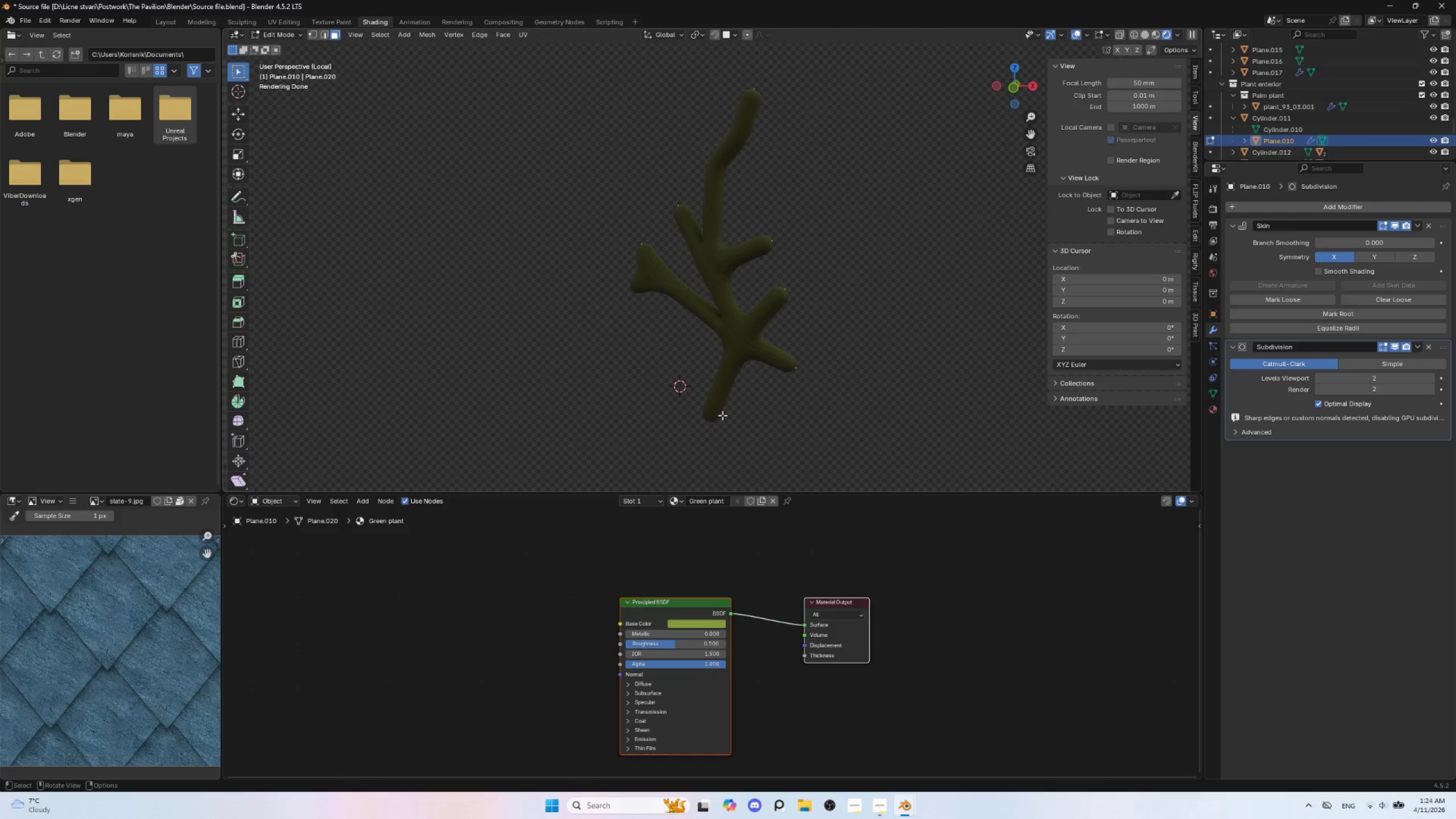 
key(Tab)
 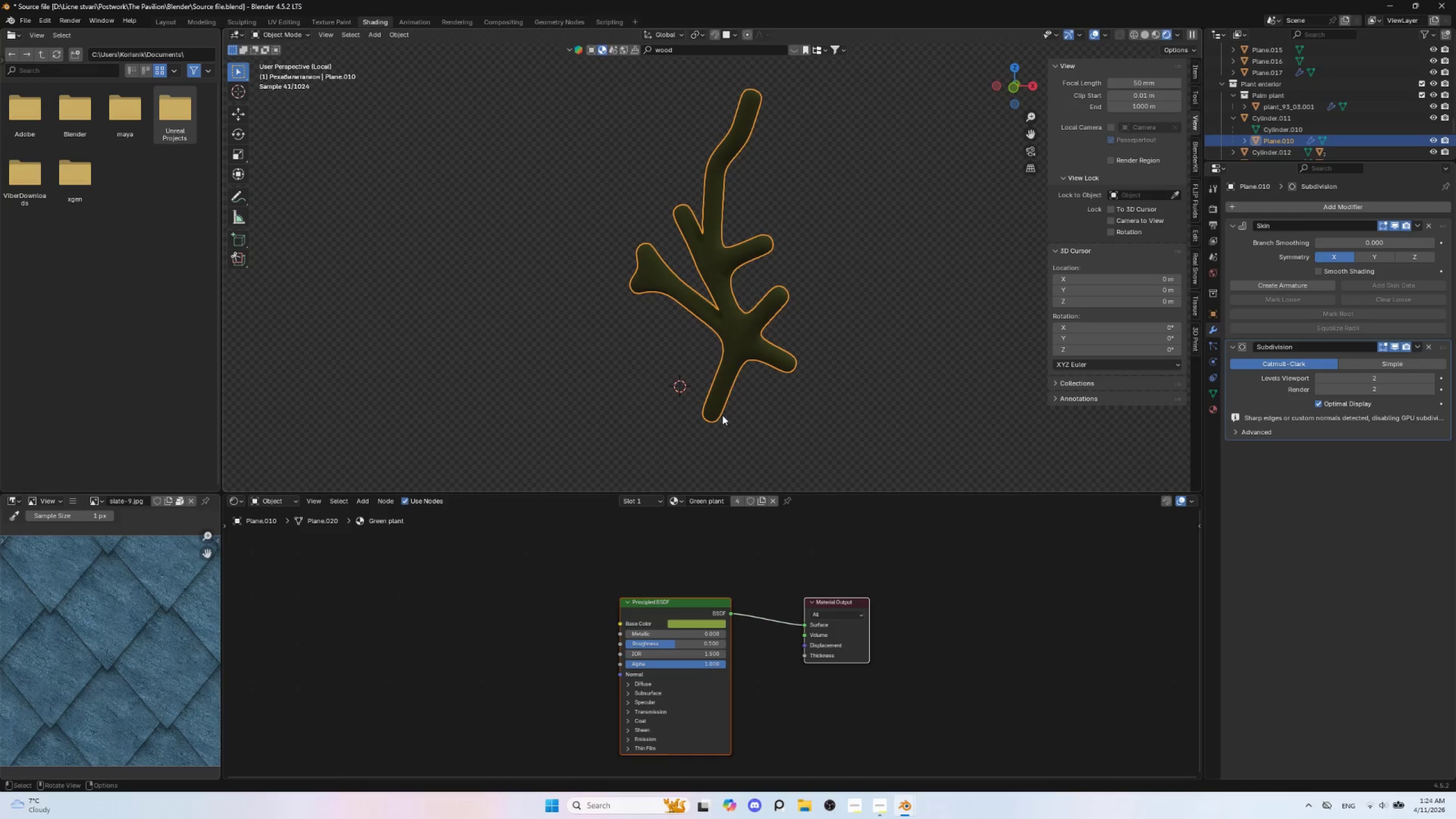 
key(CapsLock)
 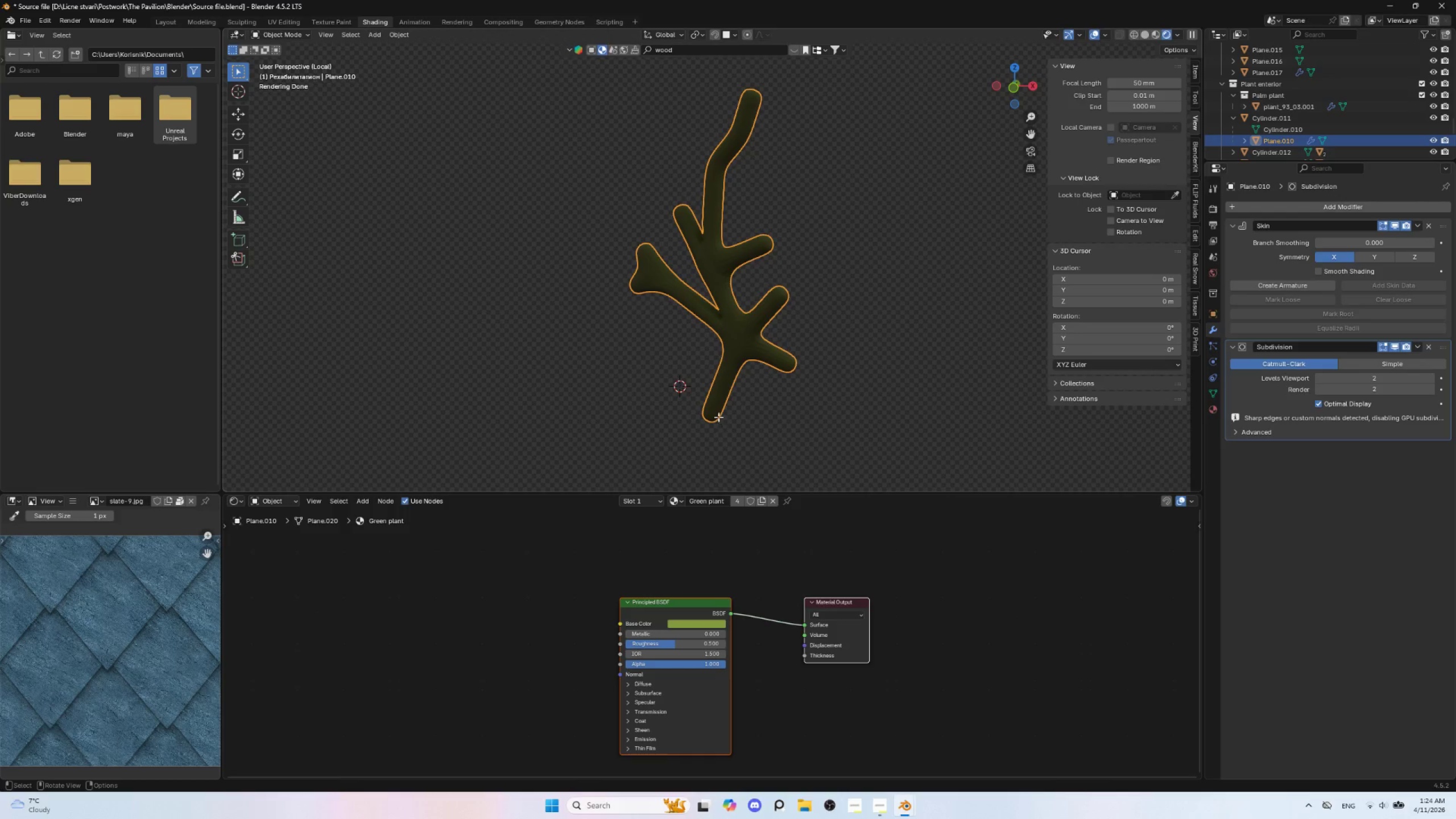 
key(Tab)
 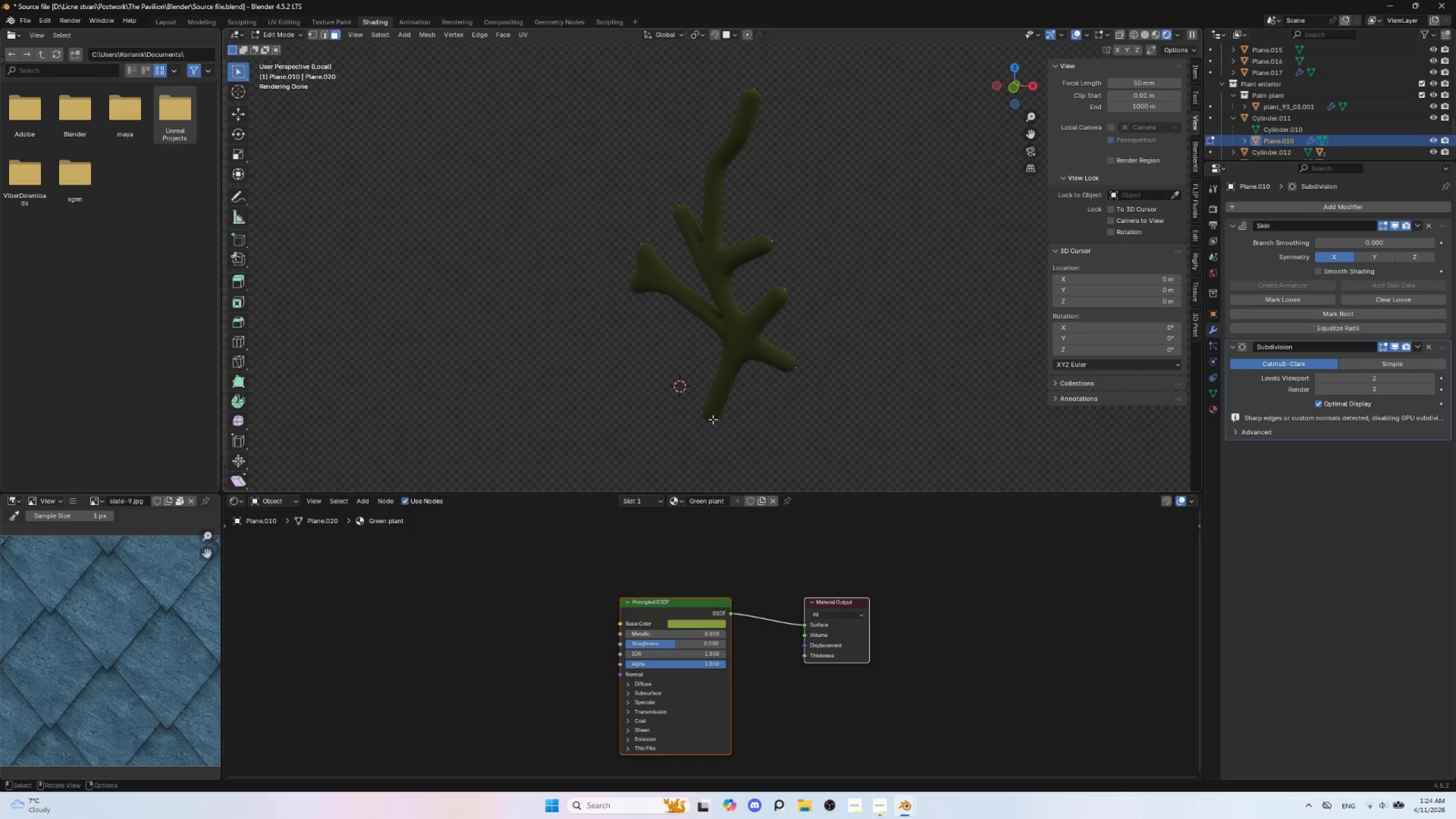 
left_click([709, 419])
 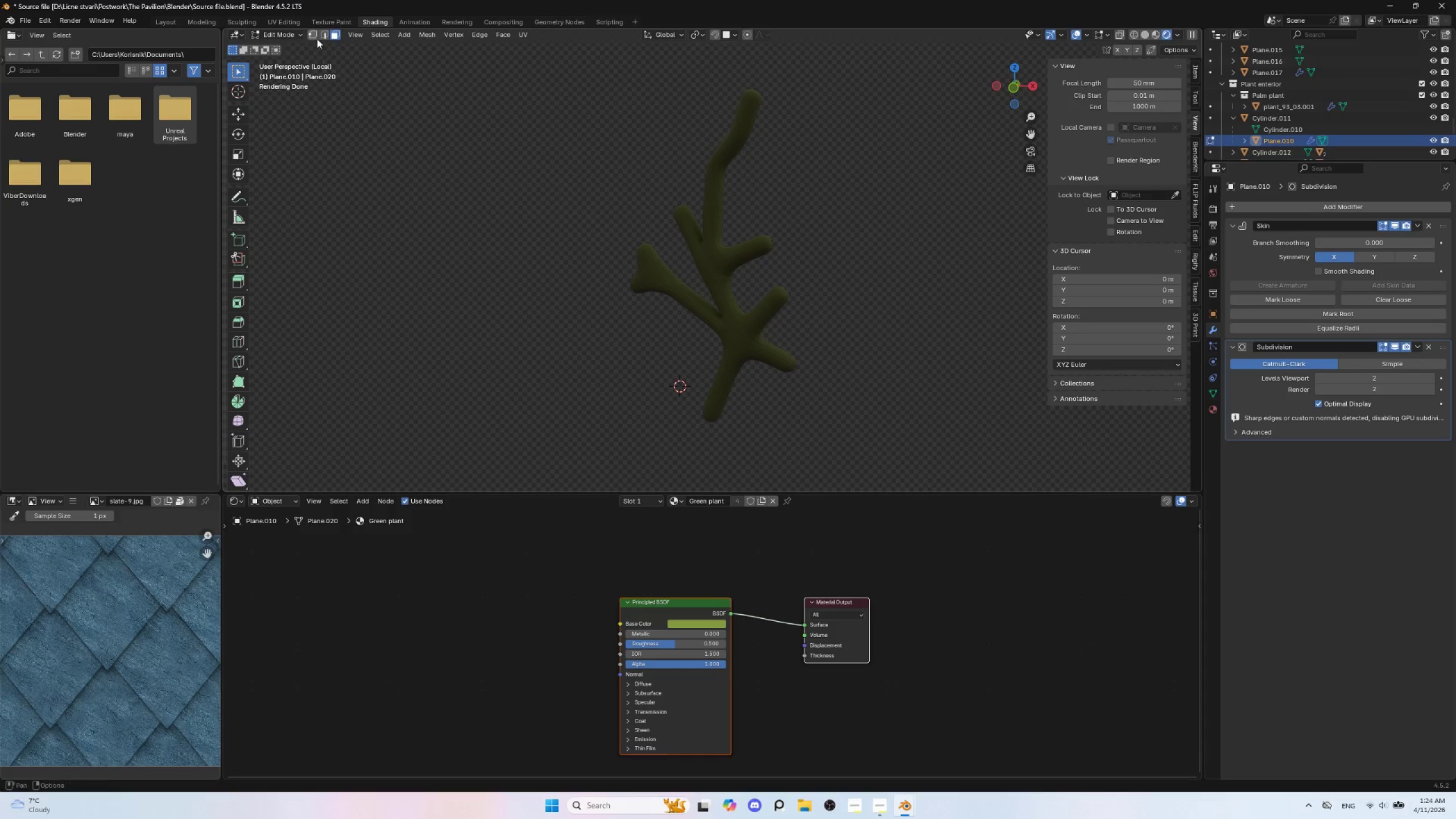 
left_click([312, 34])
 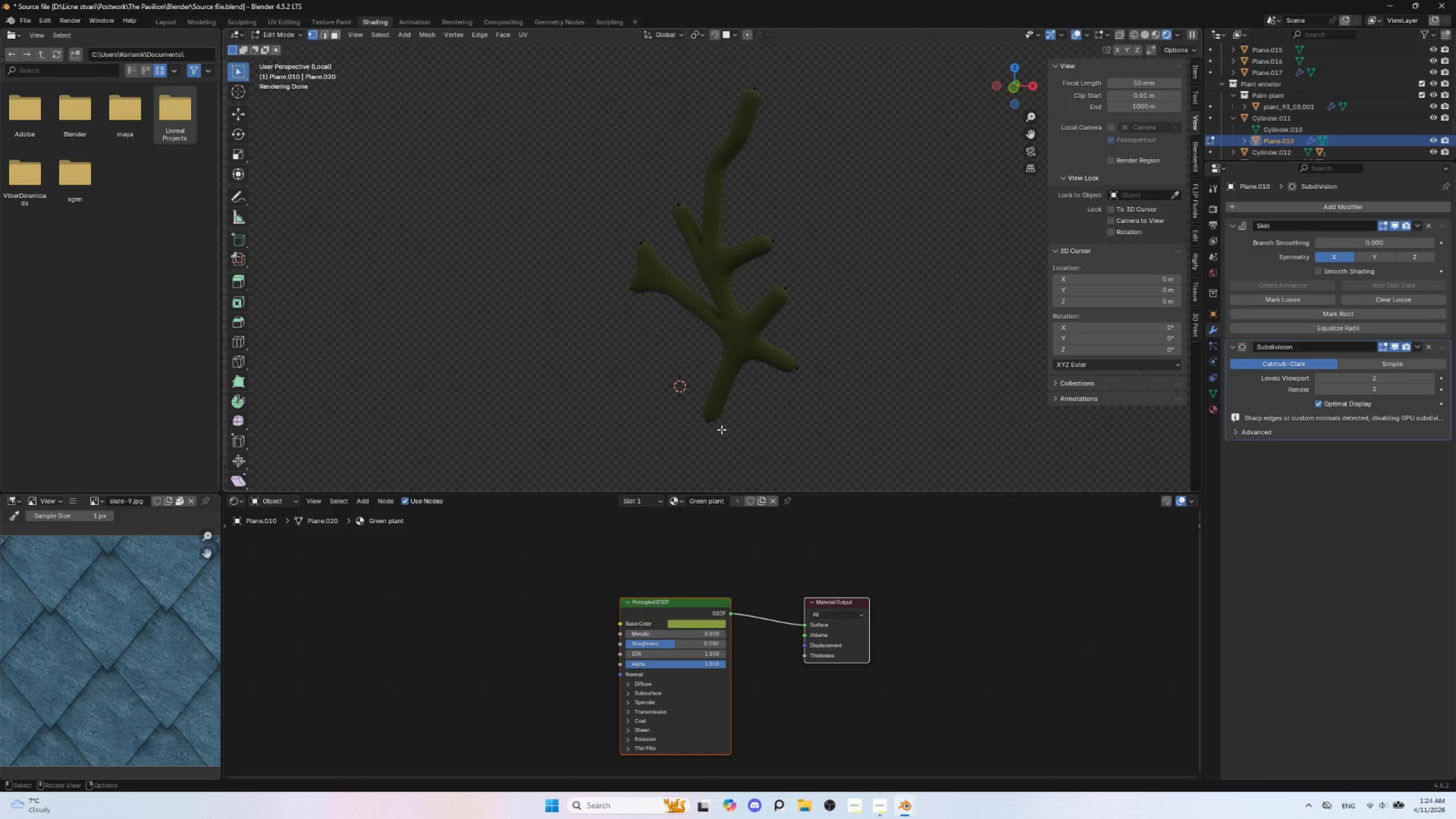 
left_click([709, 425])
 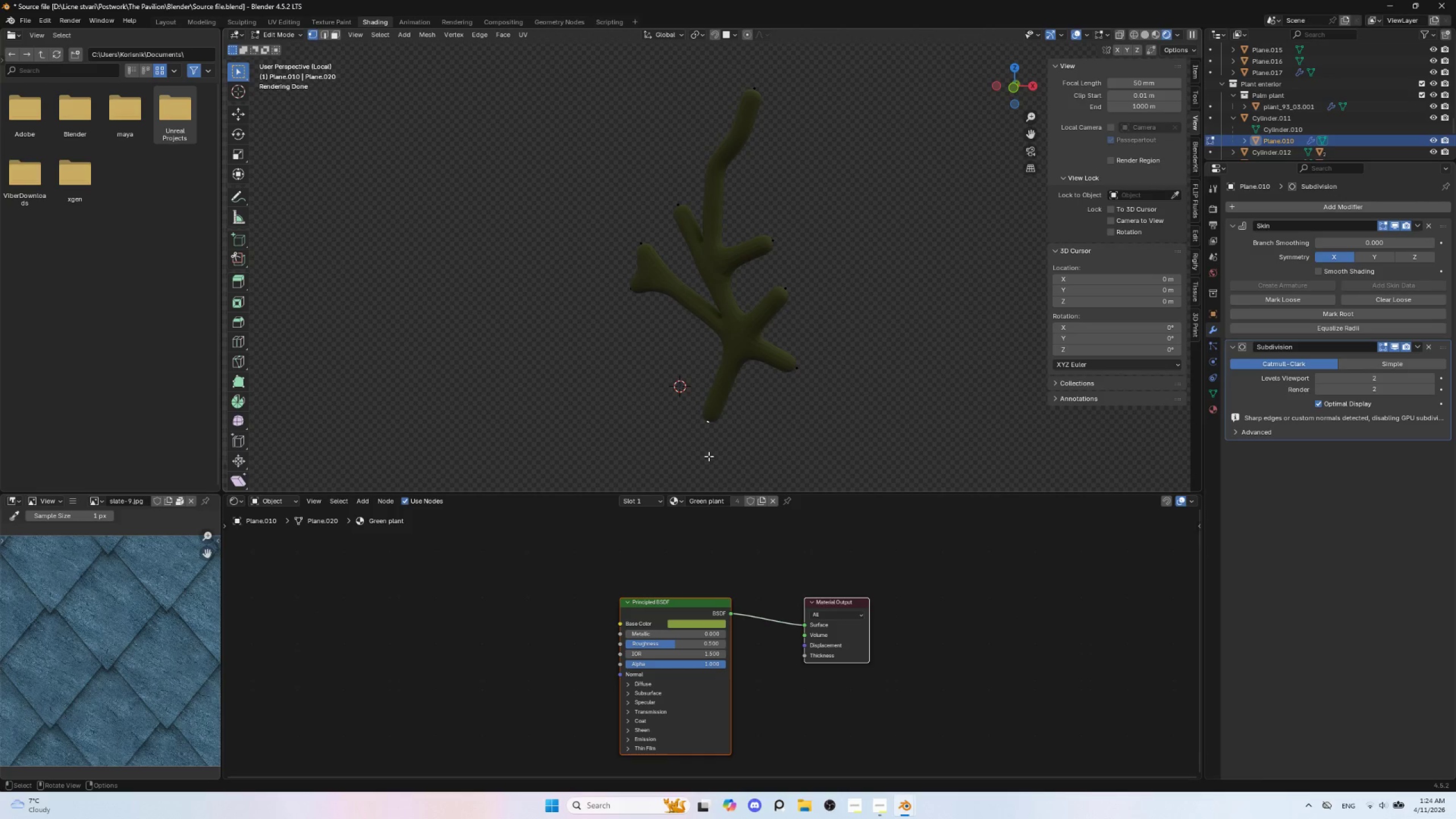 
type(EZ)
 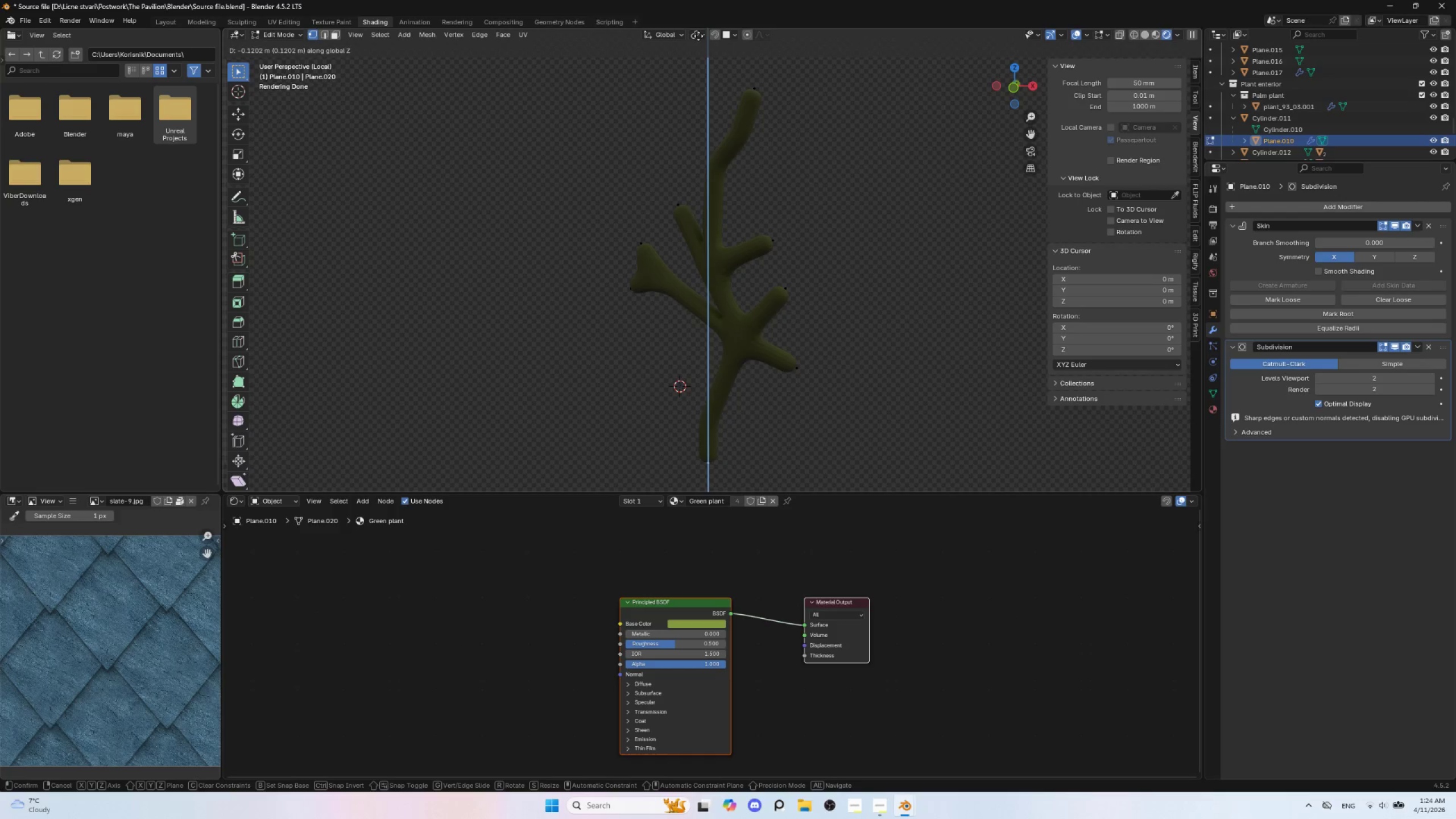 
left_click([698, 42])
 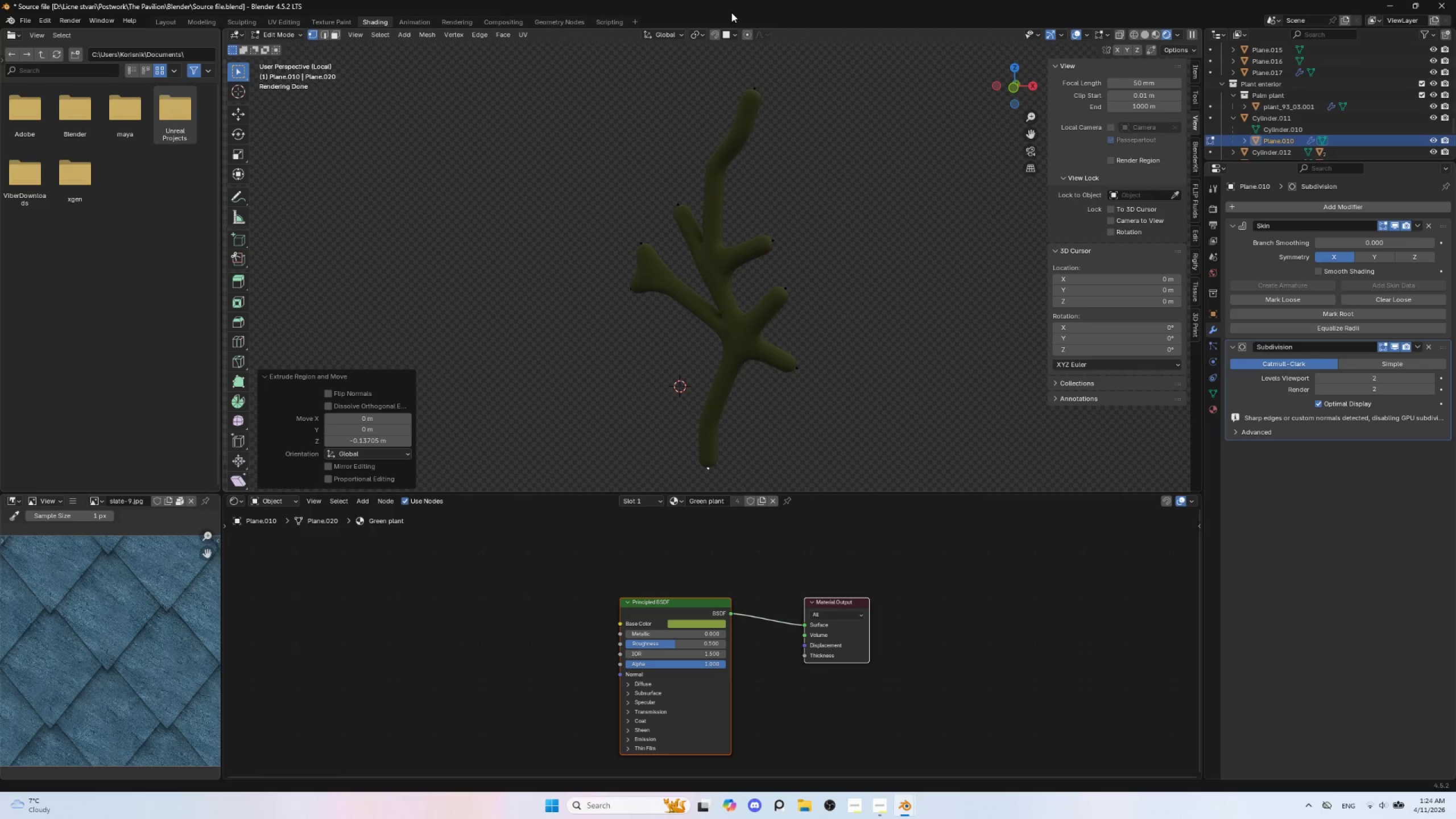 
key(Tab)
 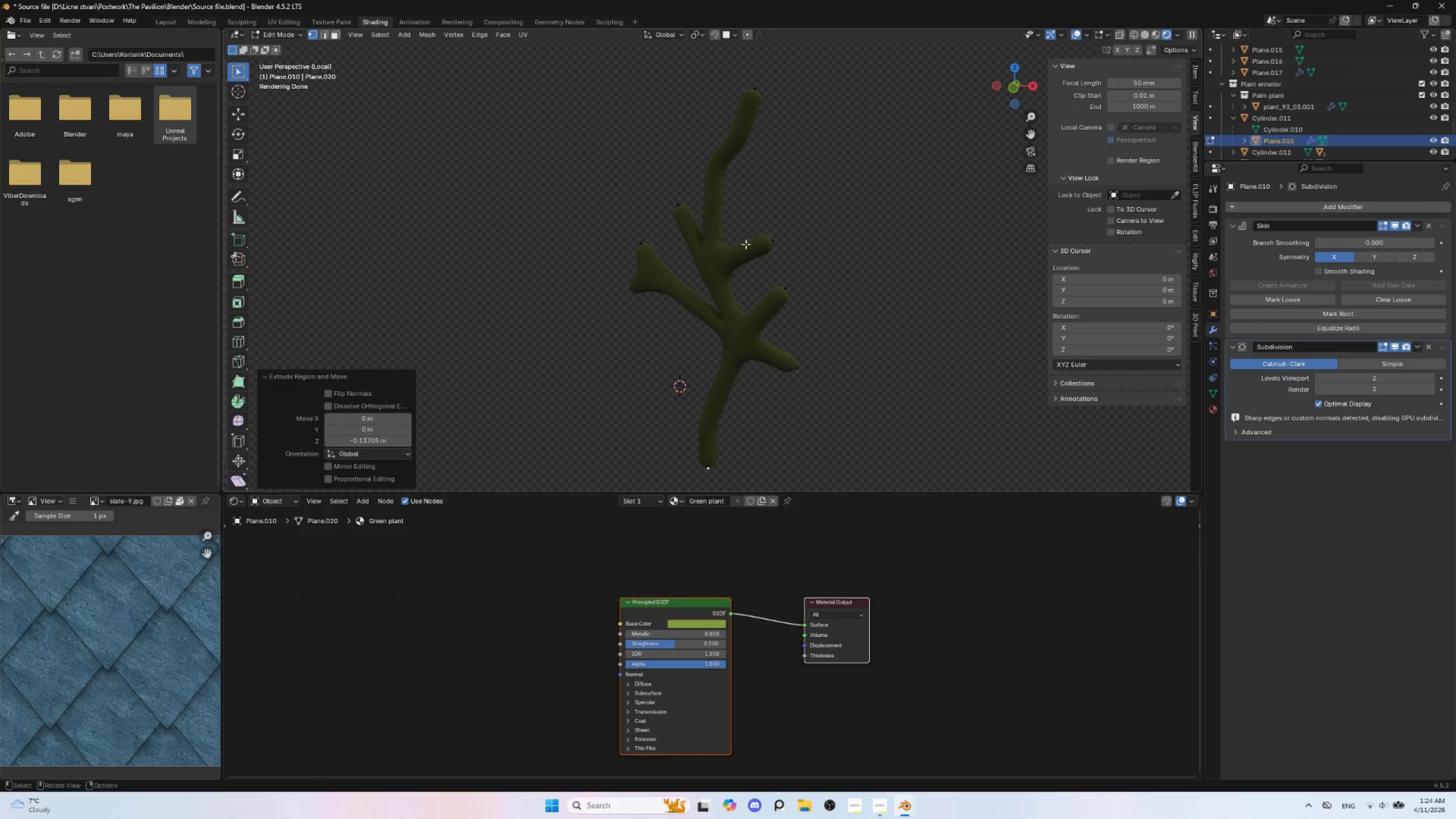 
key(Tab)
 